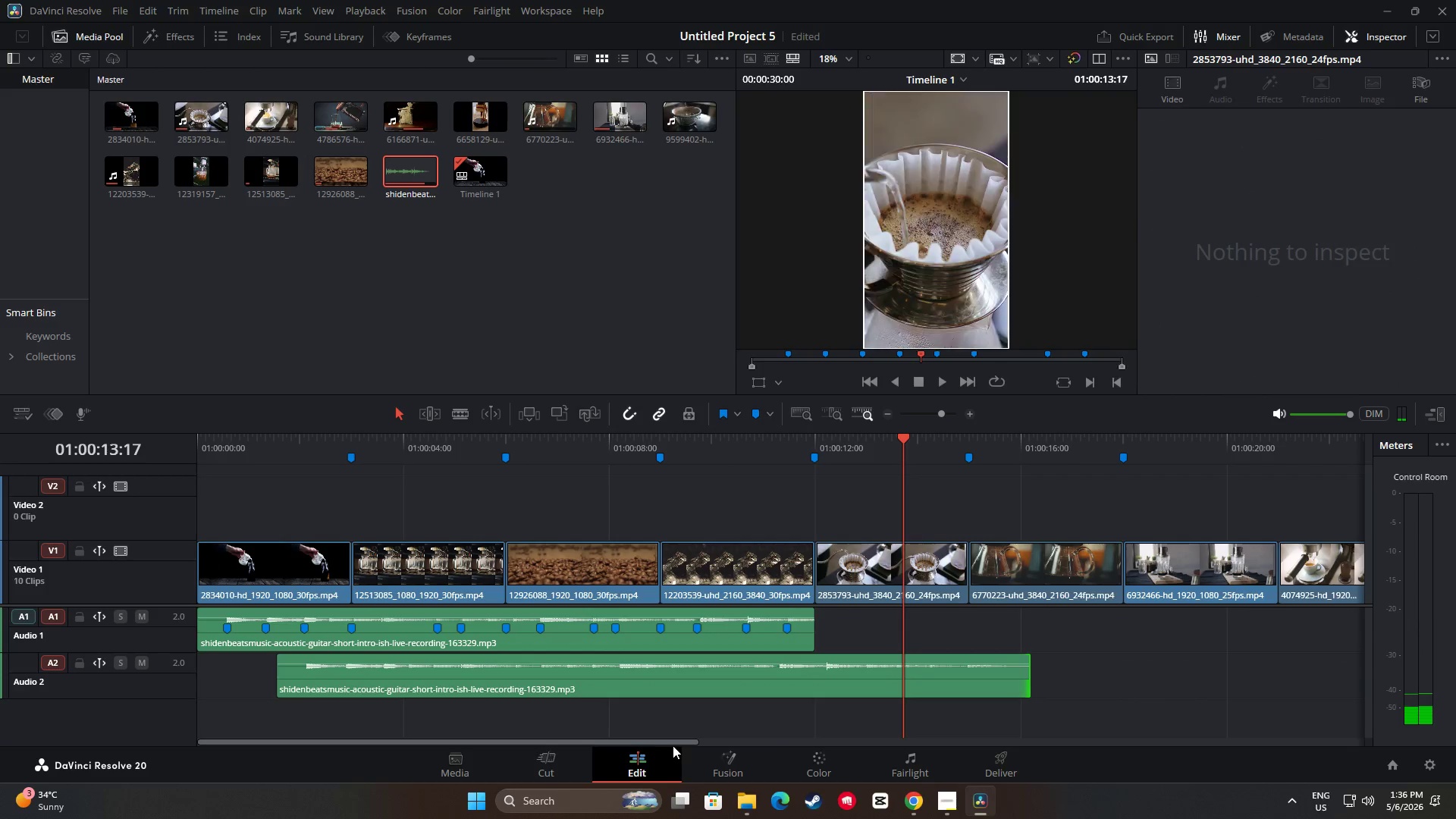 
left_click_drag(start_coordinate=[679, 743], to_coordinate=[795, 746])
 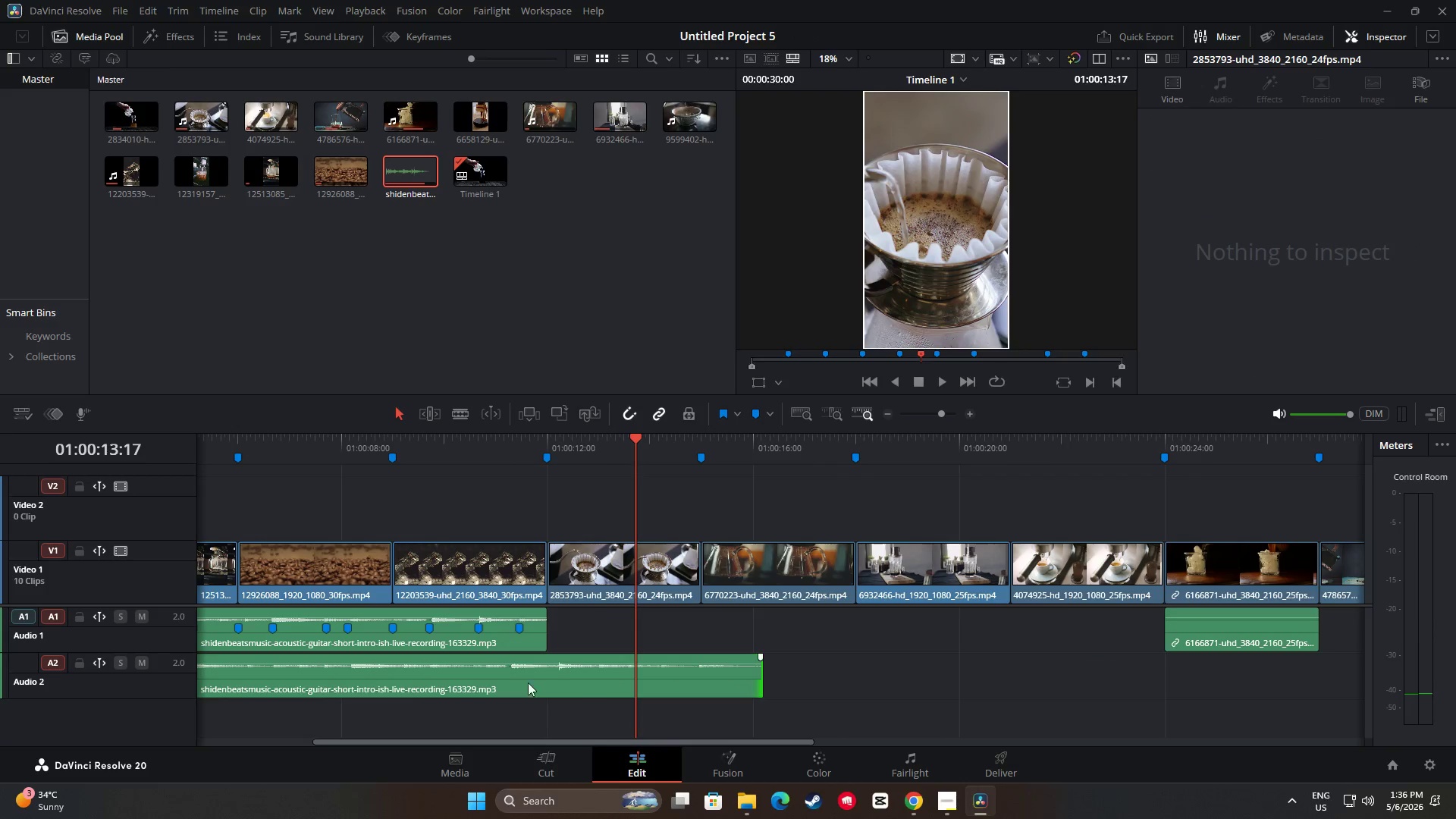 
left_click_drag(start_coordinate=[475, 681], to_coordinate=[1012, 620])
 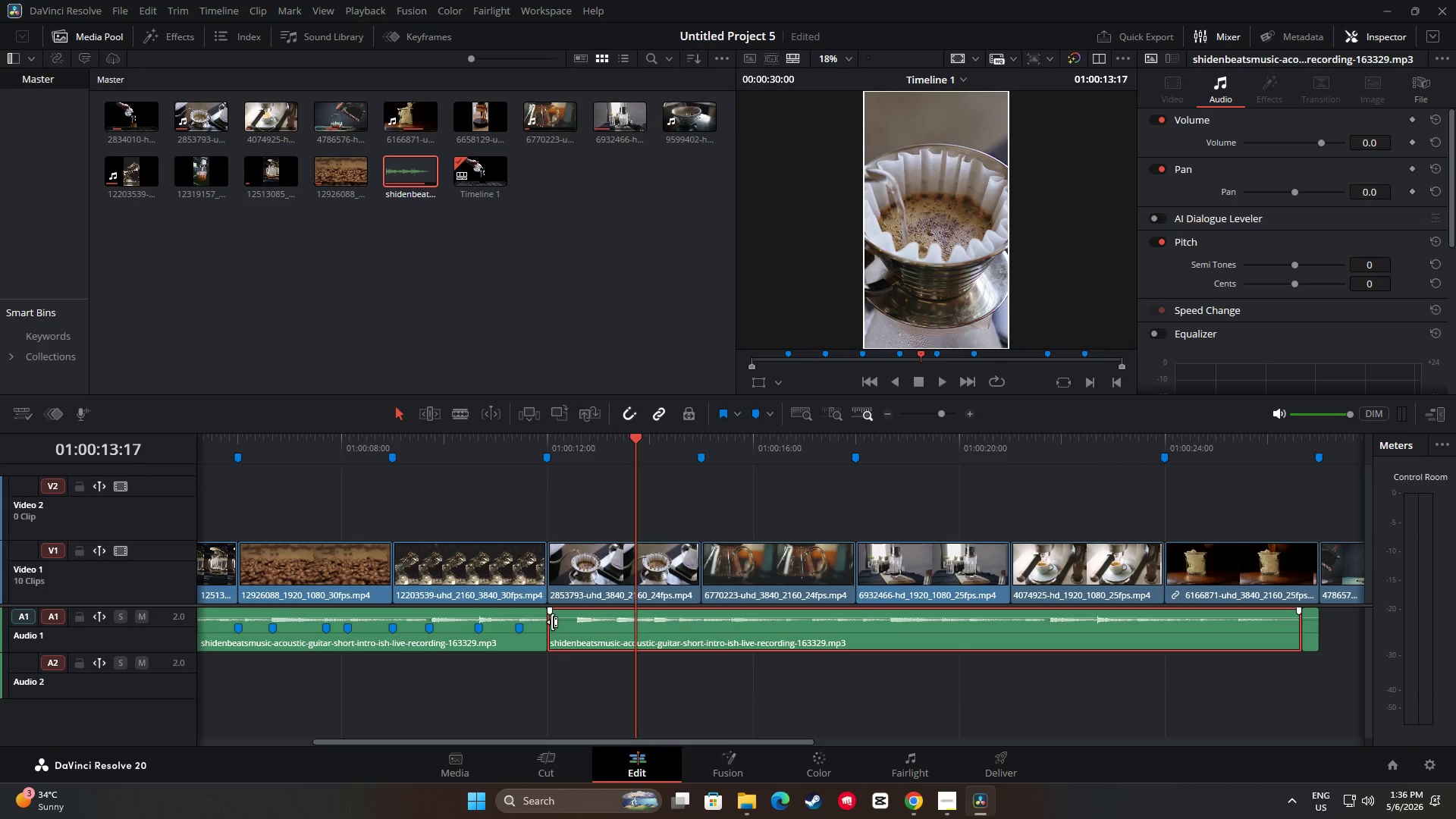 
left_click_drag(start_coordinate=[554, 621], to_coordinate=[582, 626])
 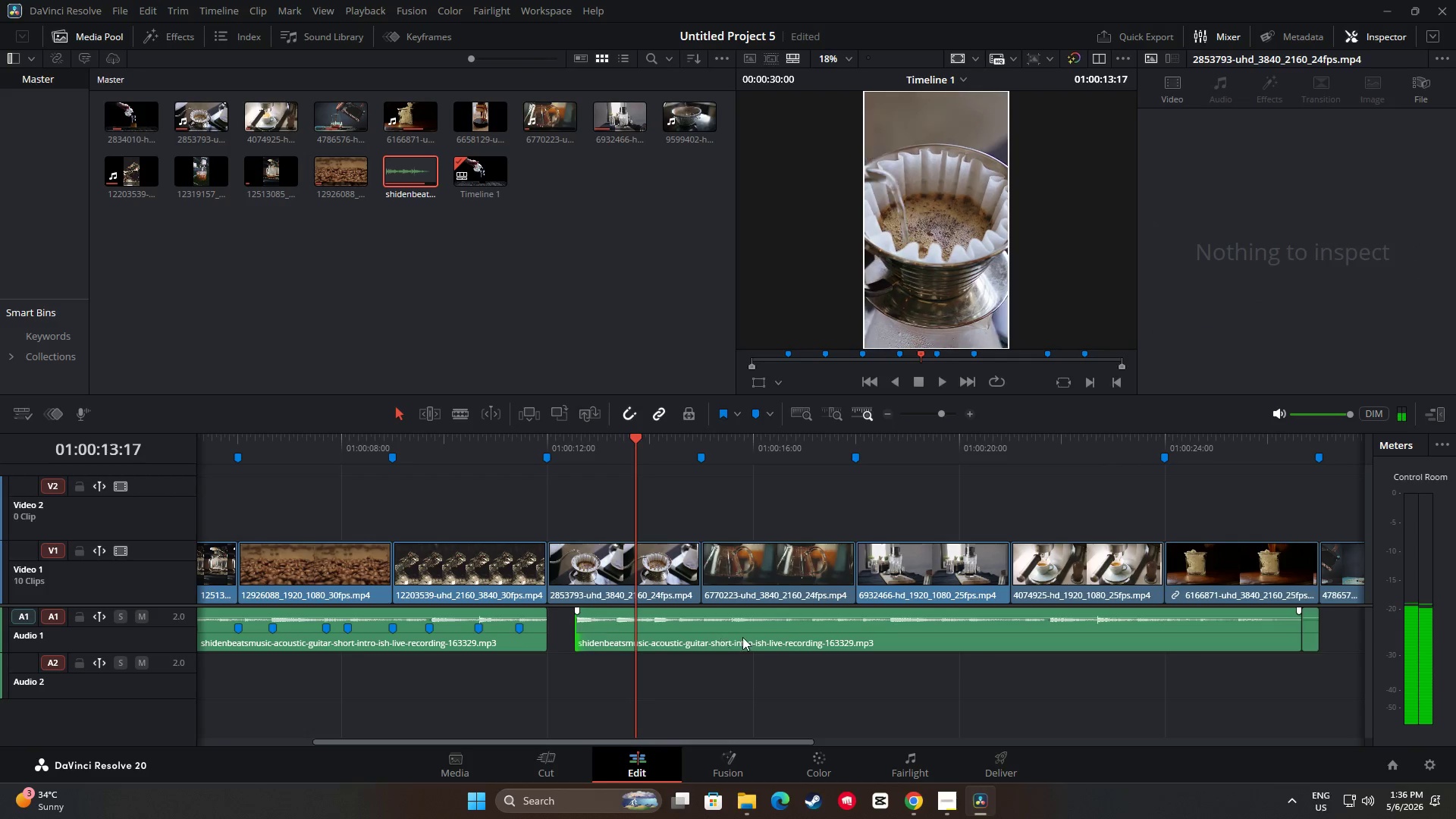 
left_click_drag(start_coordinate=[741, 636], to_coordinate=[712, 633])
 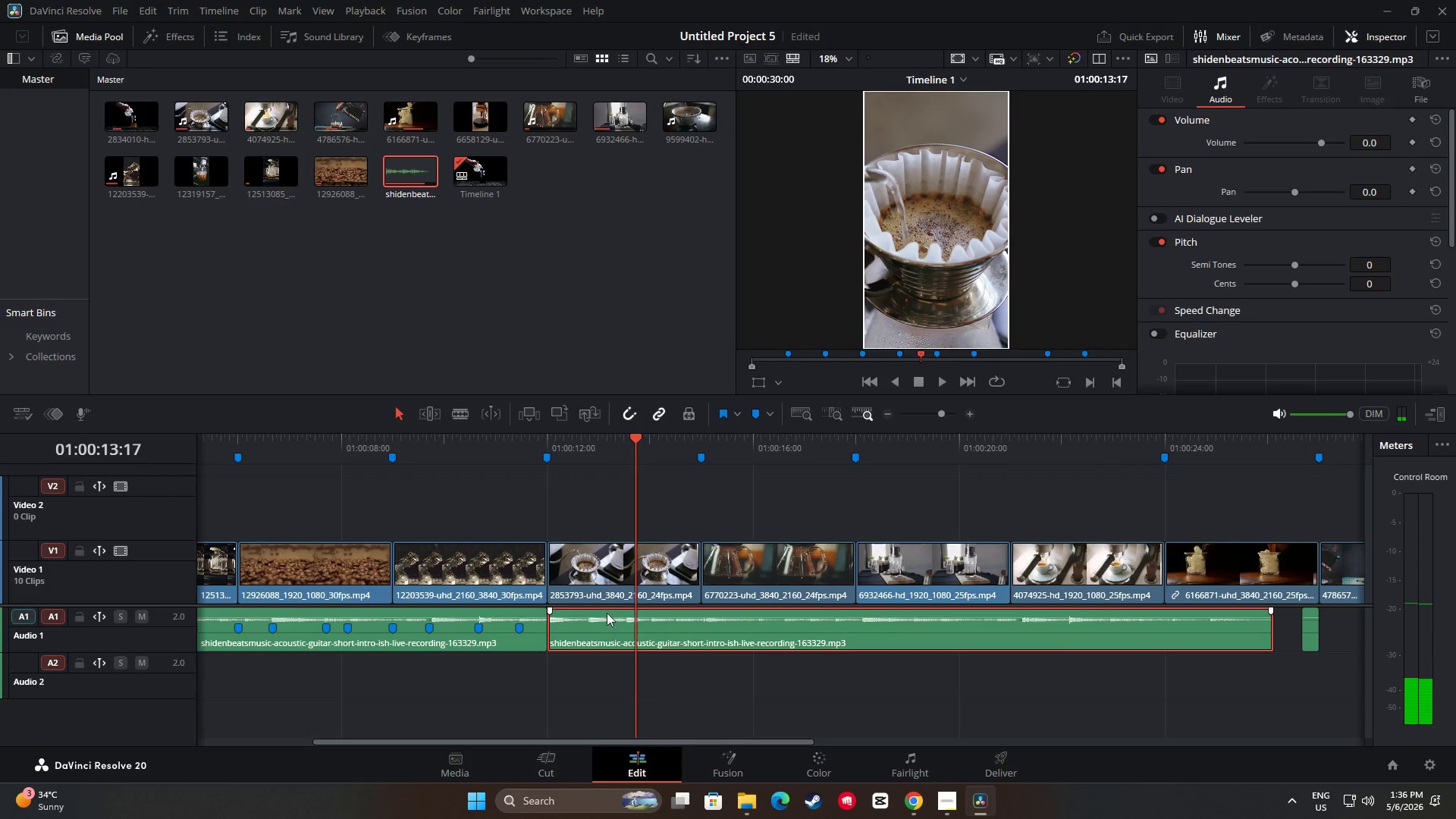 
left_click_drag(start_coordinate=[634, 438], to_coordinate=[479, 435])
 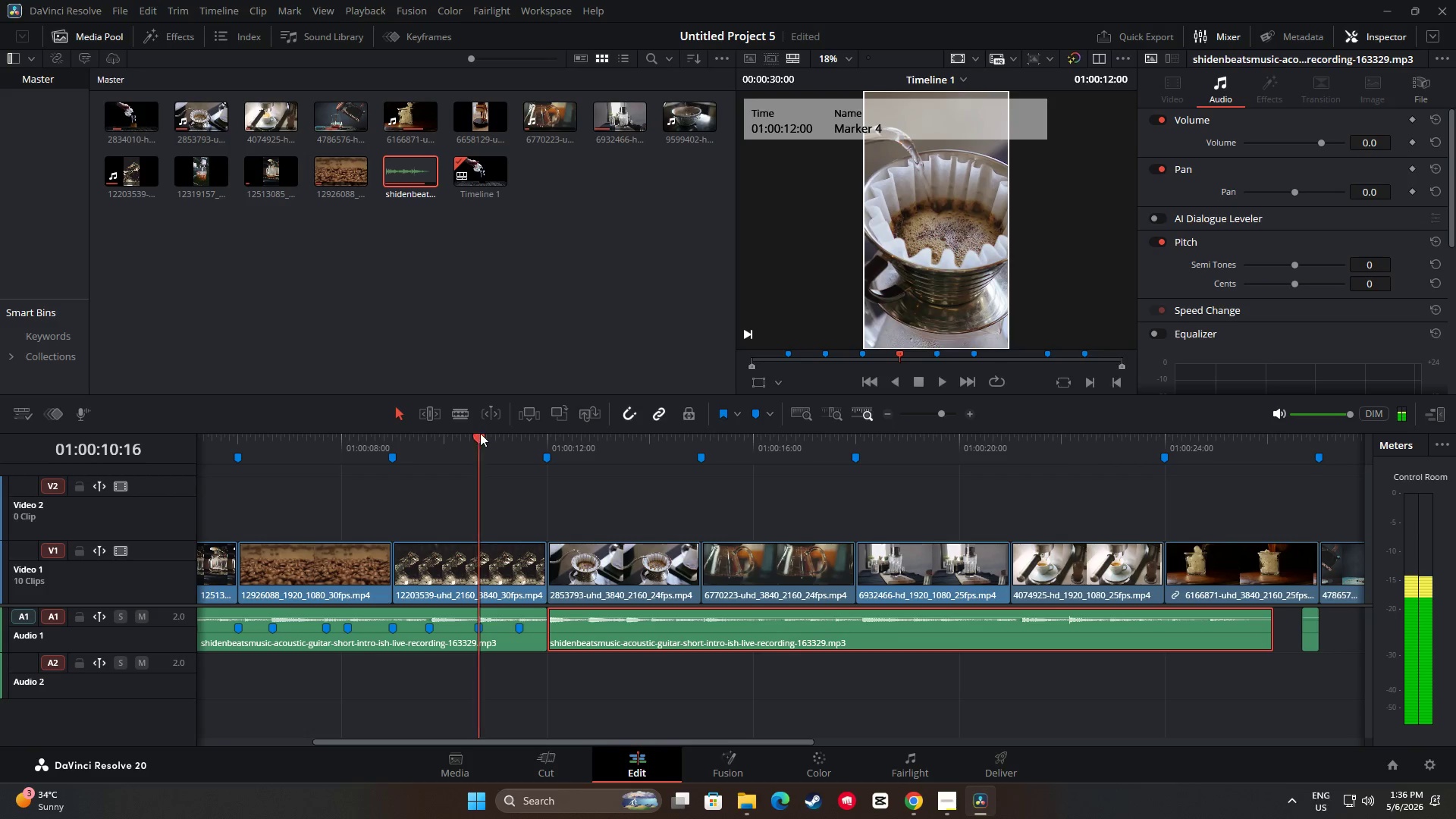 
key(Space)
 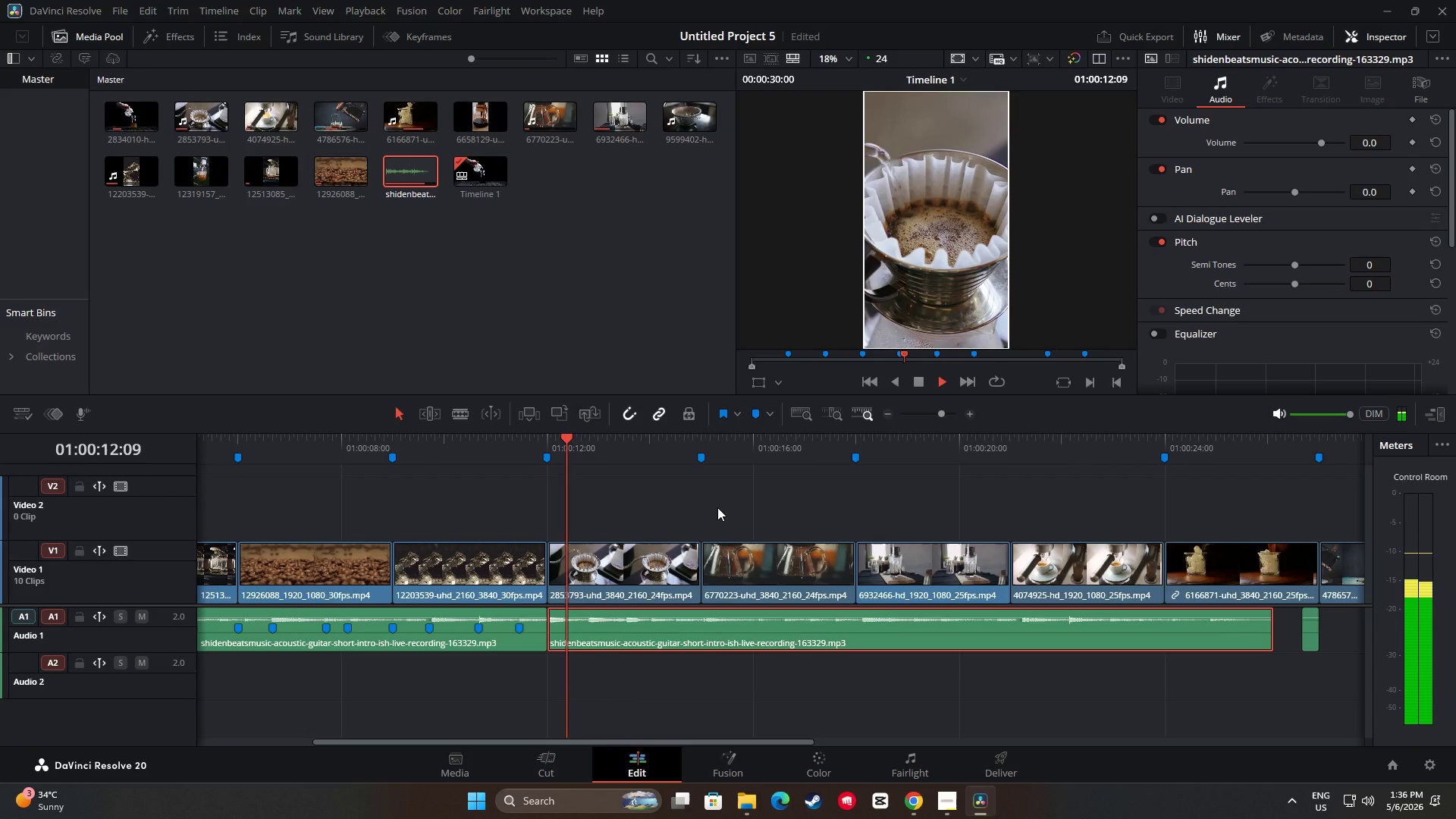 
key(Space)
 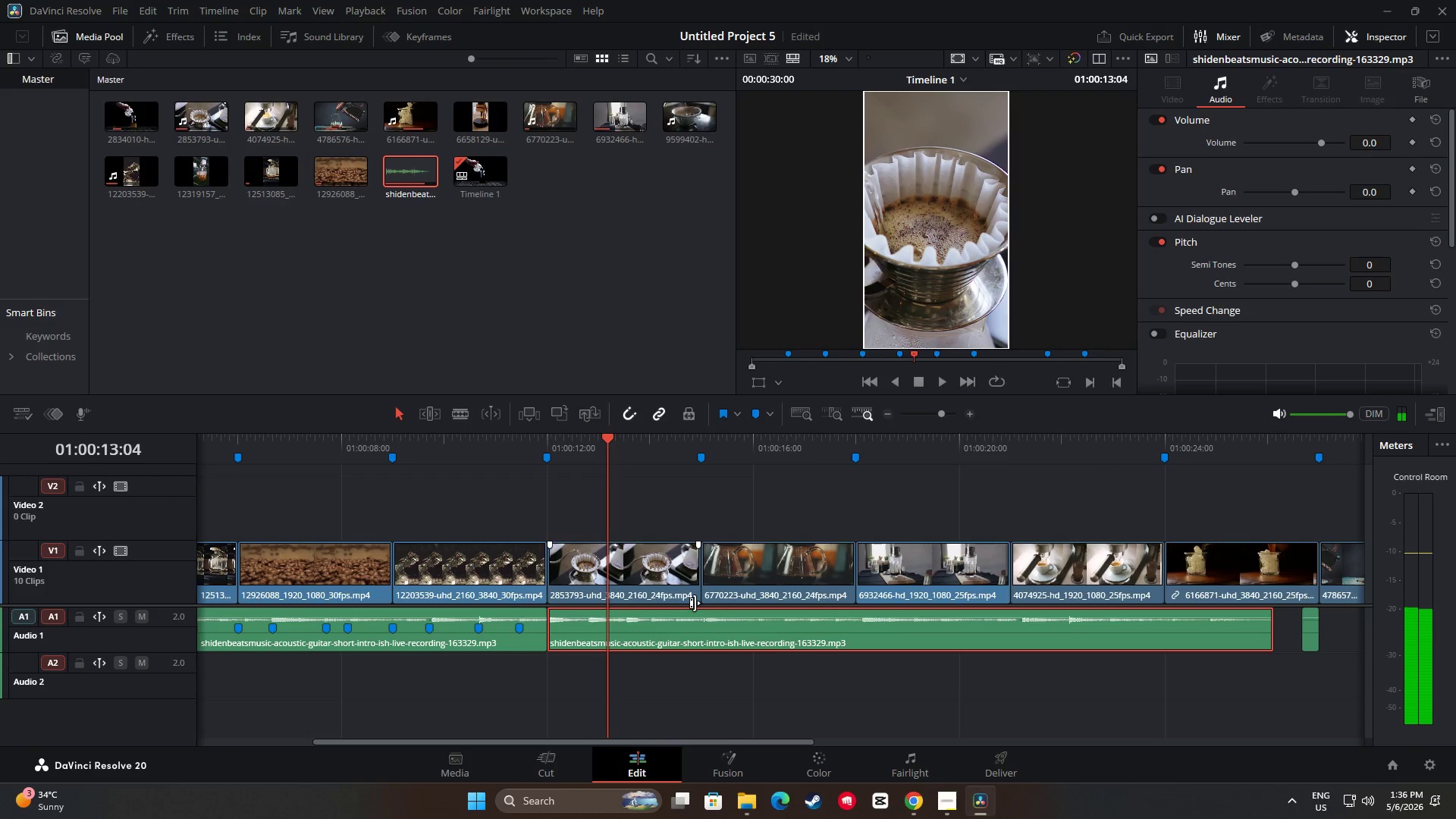 
key(Space)
 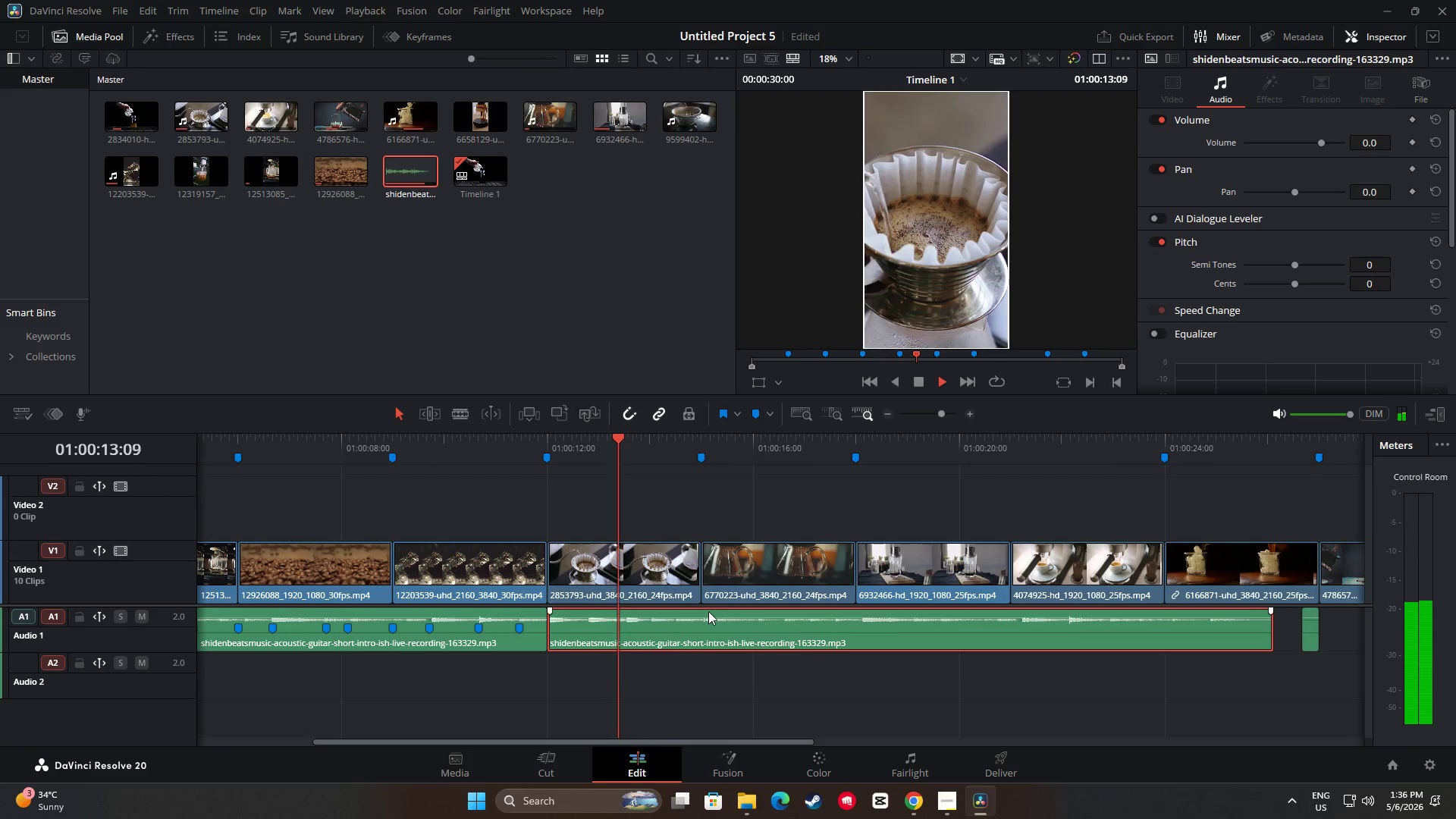 
key(Space)
 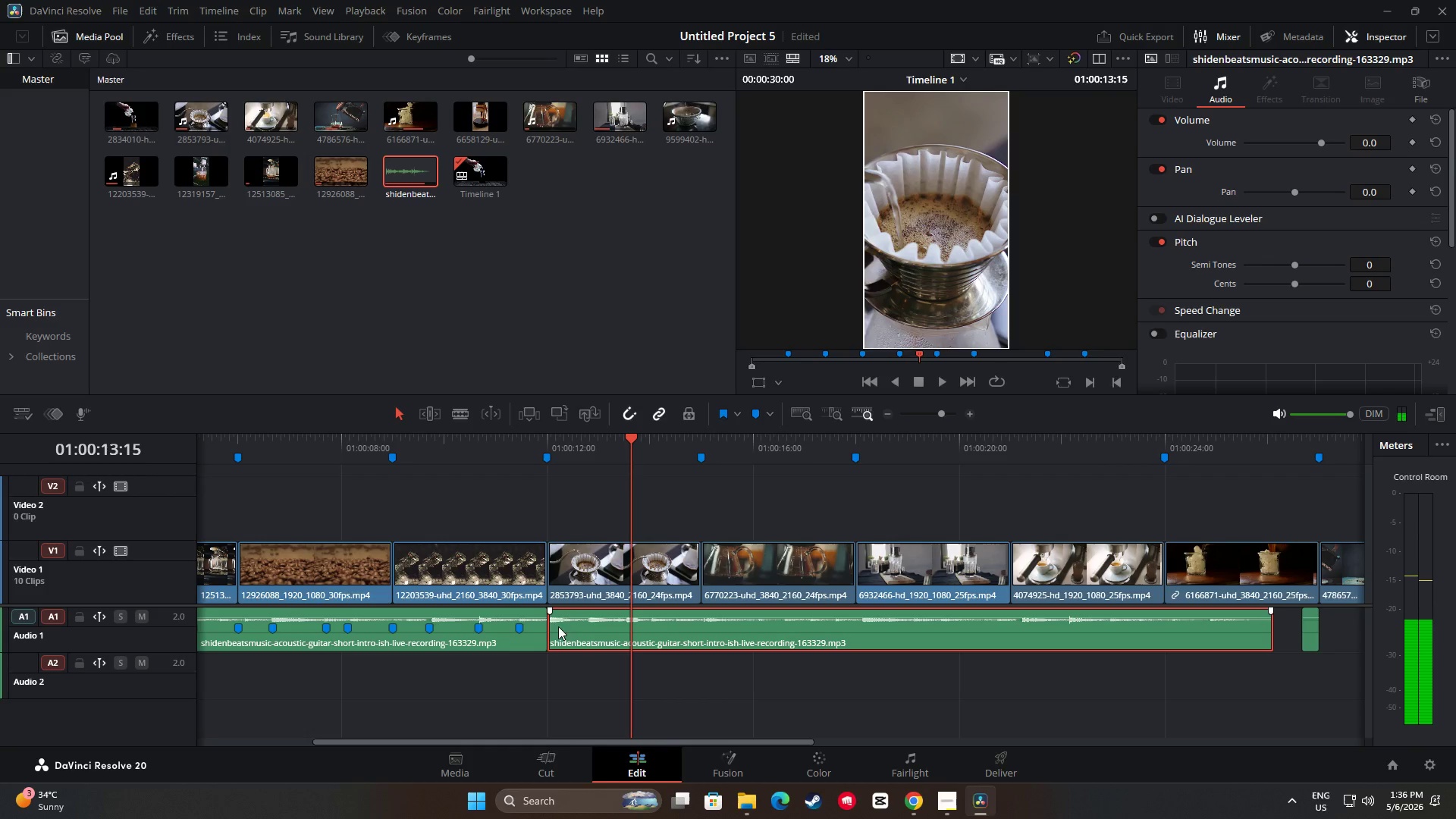 
left_click_drag(start_coordinate=[553, 621], to_coordinate=[593, 626])
 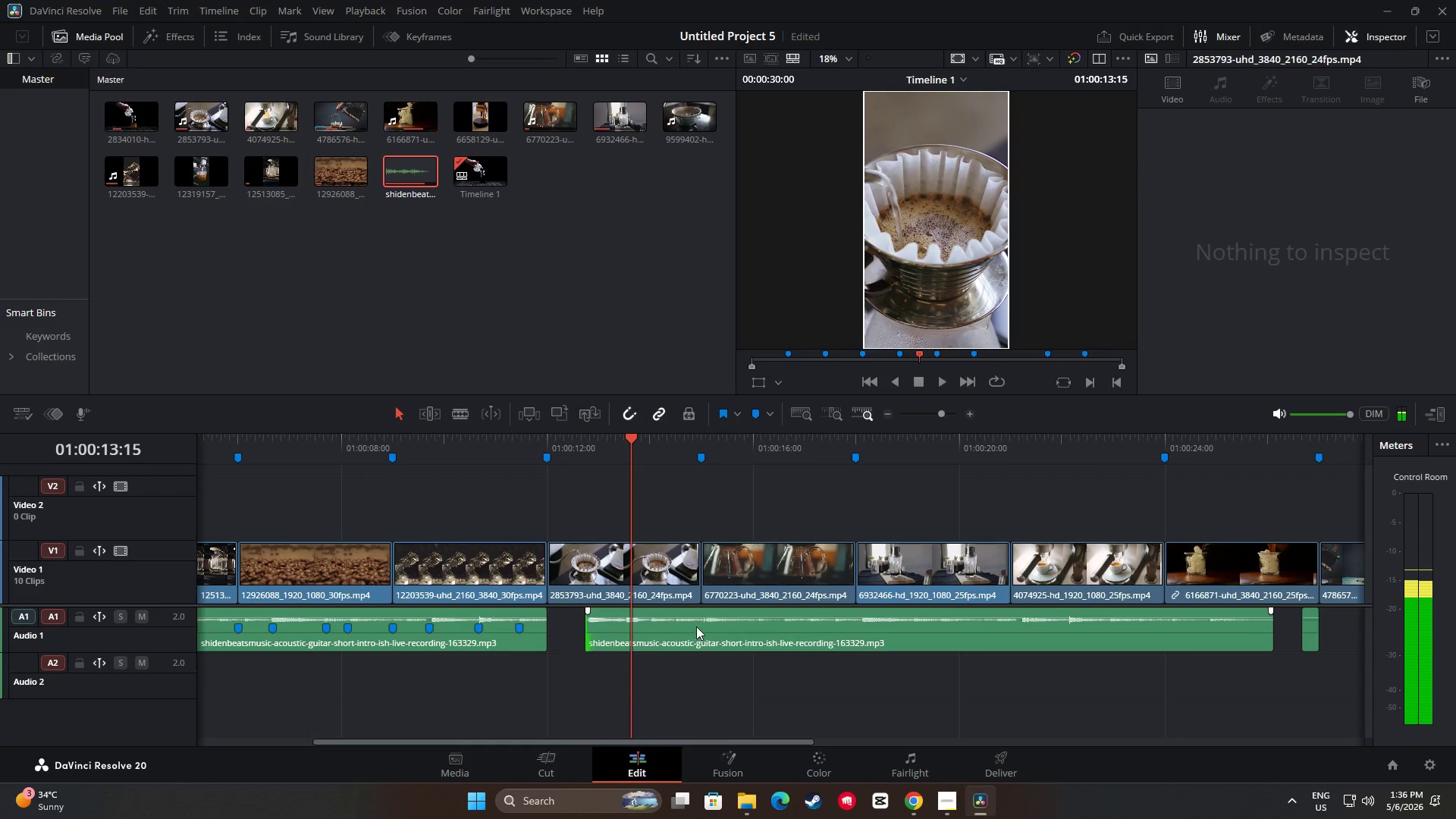 
left_click_drag(start_coordinate=[696, 626], to_coordinate=[657, 623])
 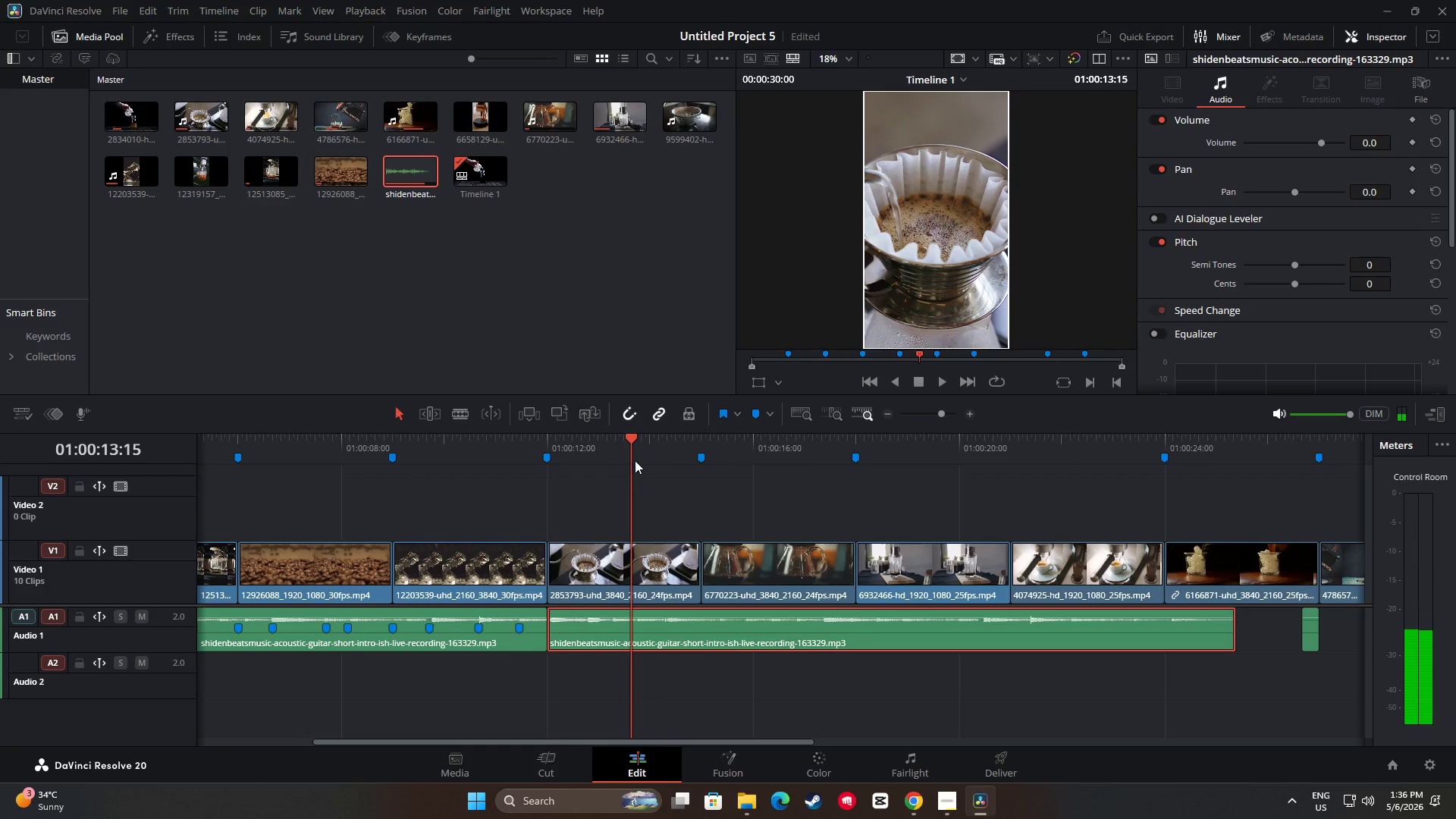 
left_click_drag(start_coordinate=[629, 442], to_coordinate=[446, 435])
 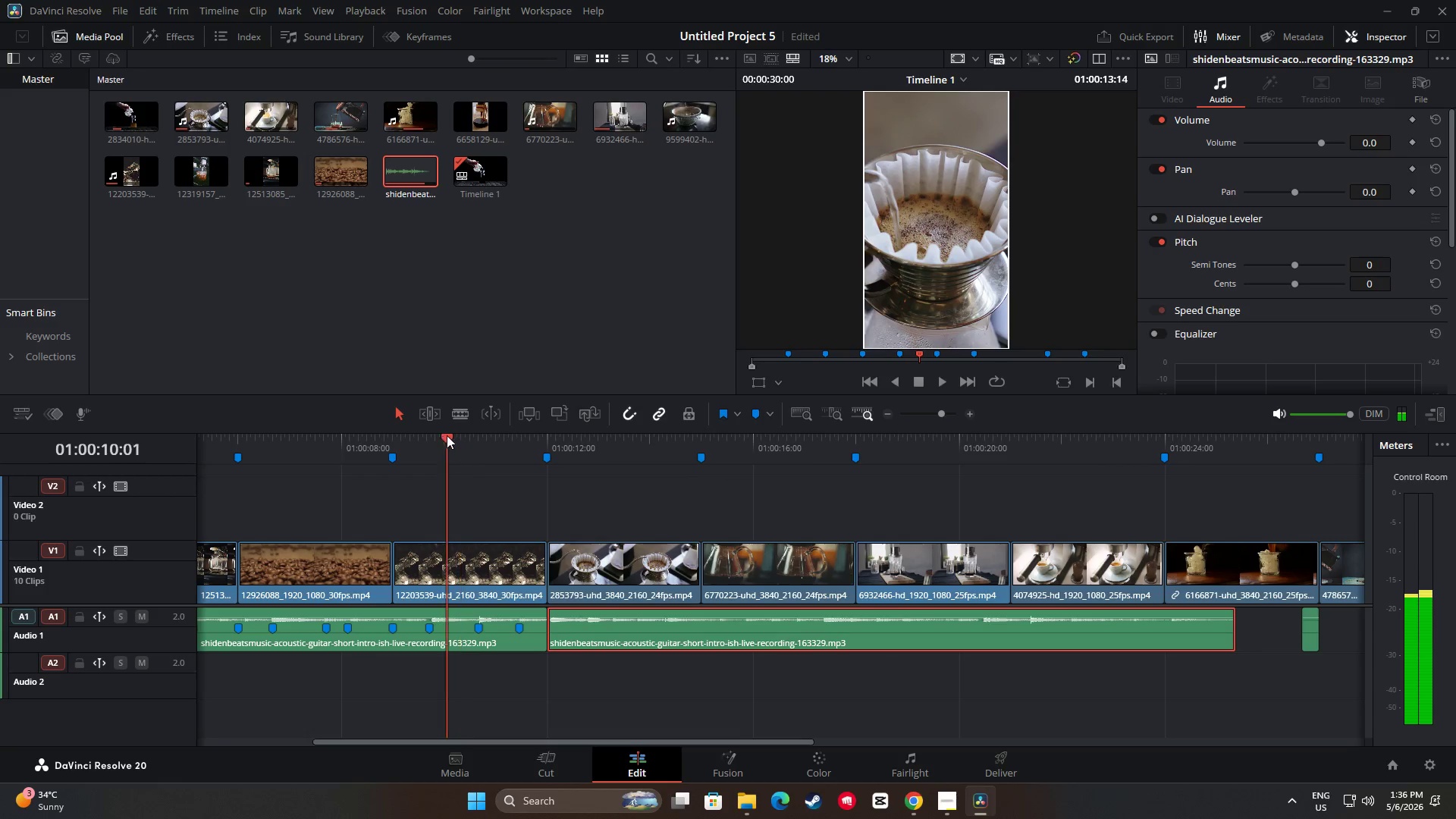 
key(Space)
 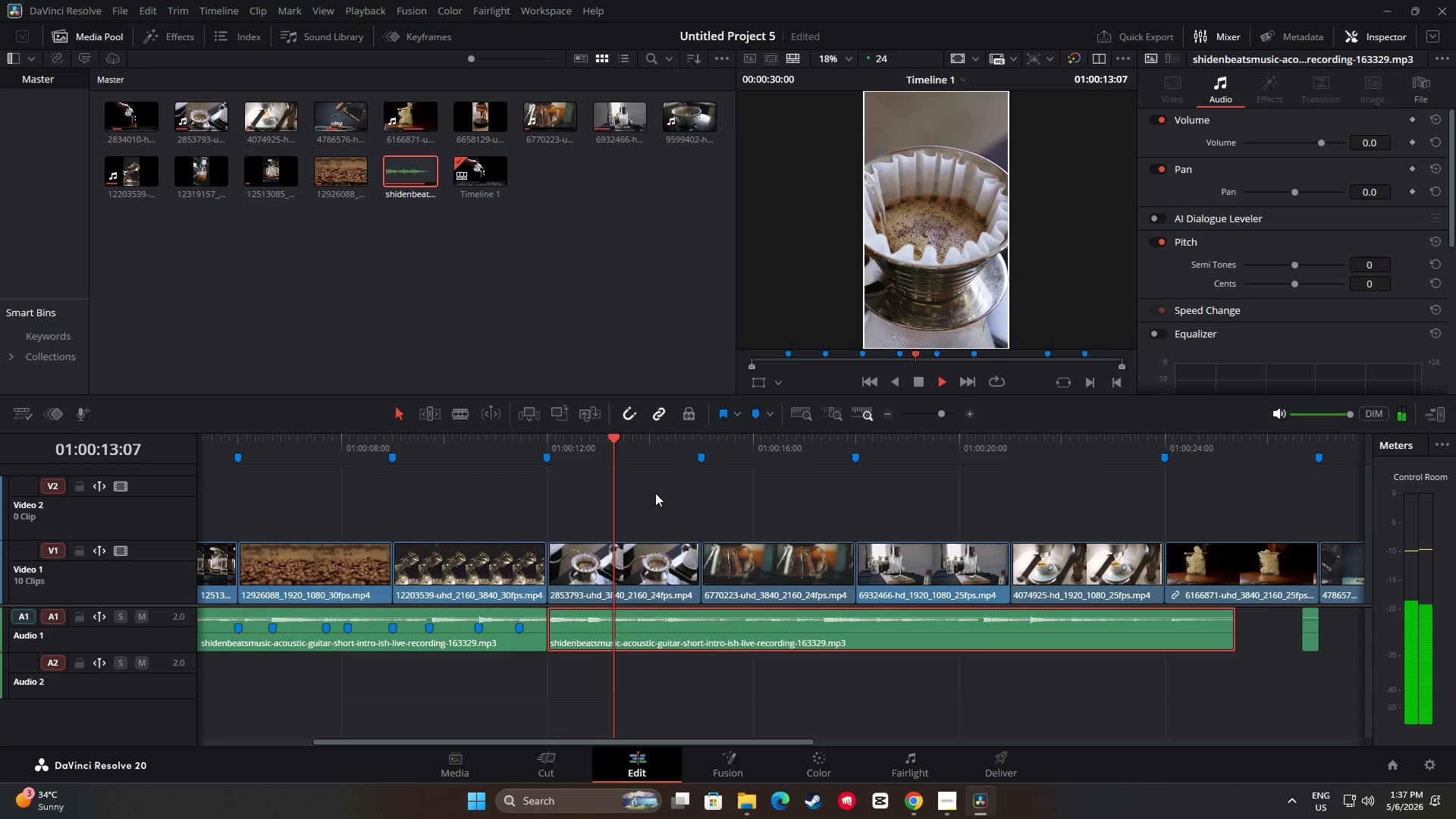 
key(Space)
 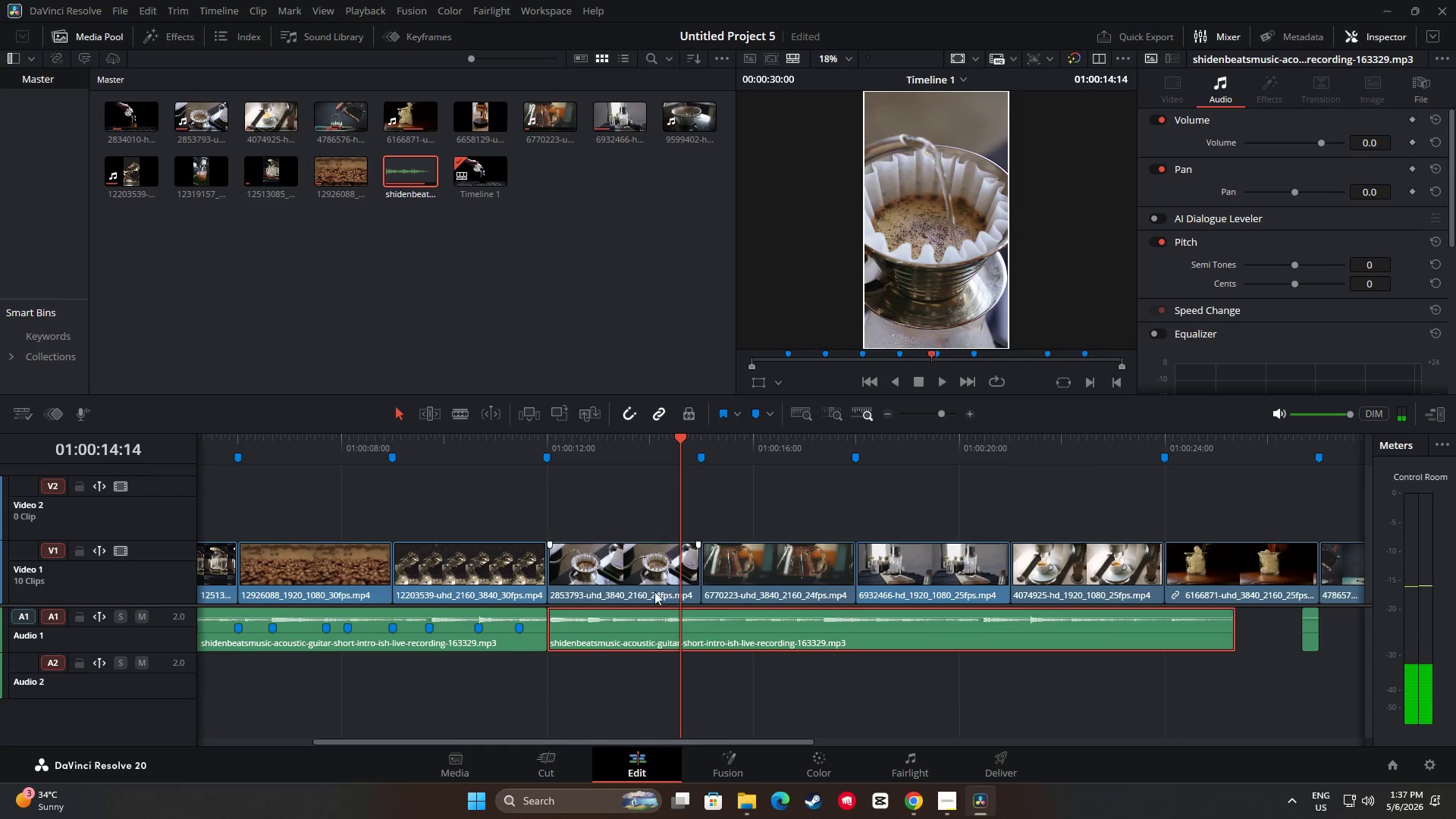 
left_click_drag(start_coordinate=[683, 438], to_coordinate=[481, 453])
 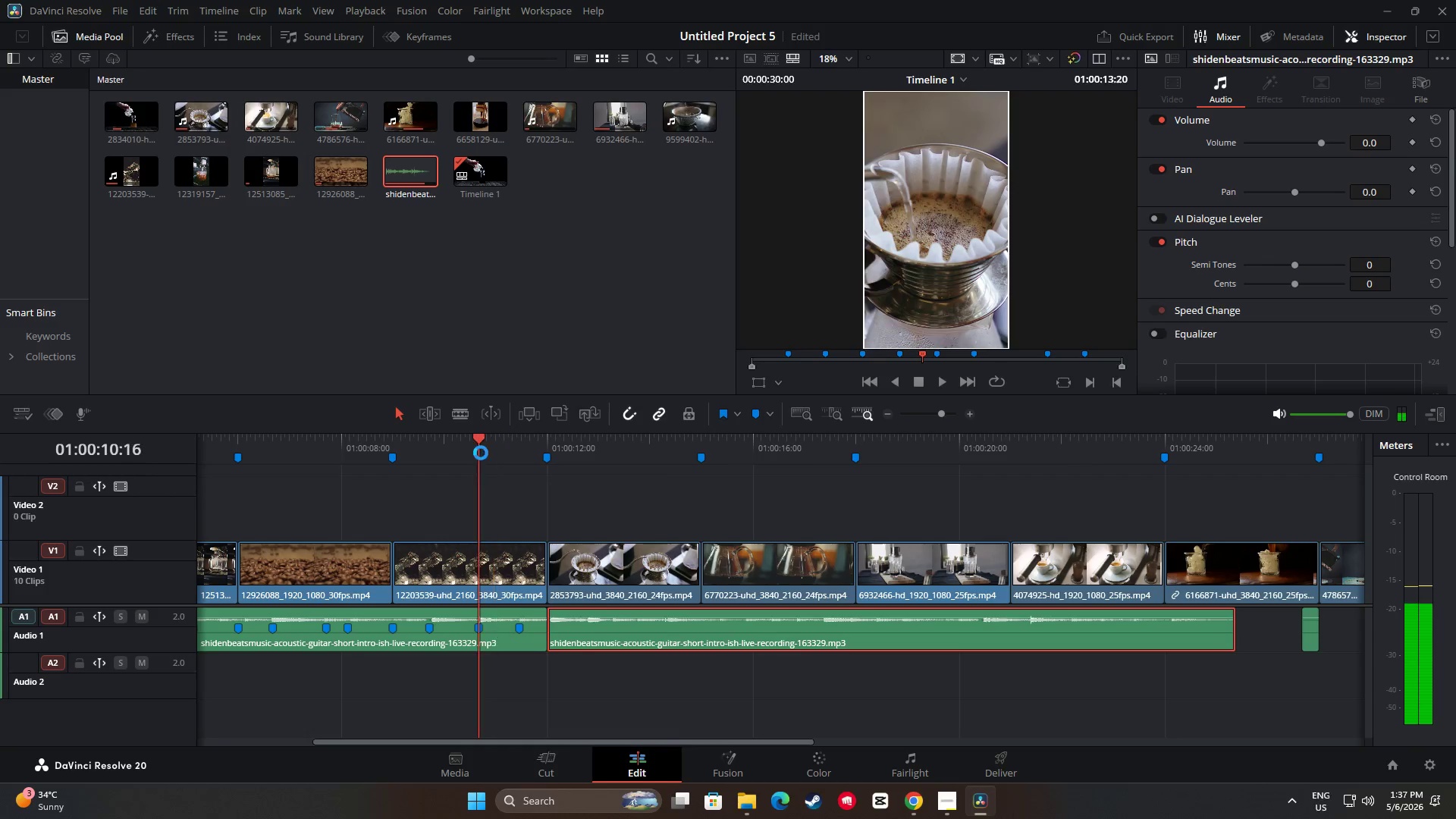 
key(Space)
 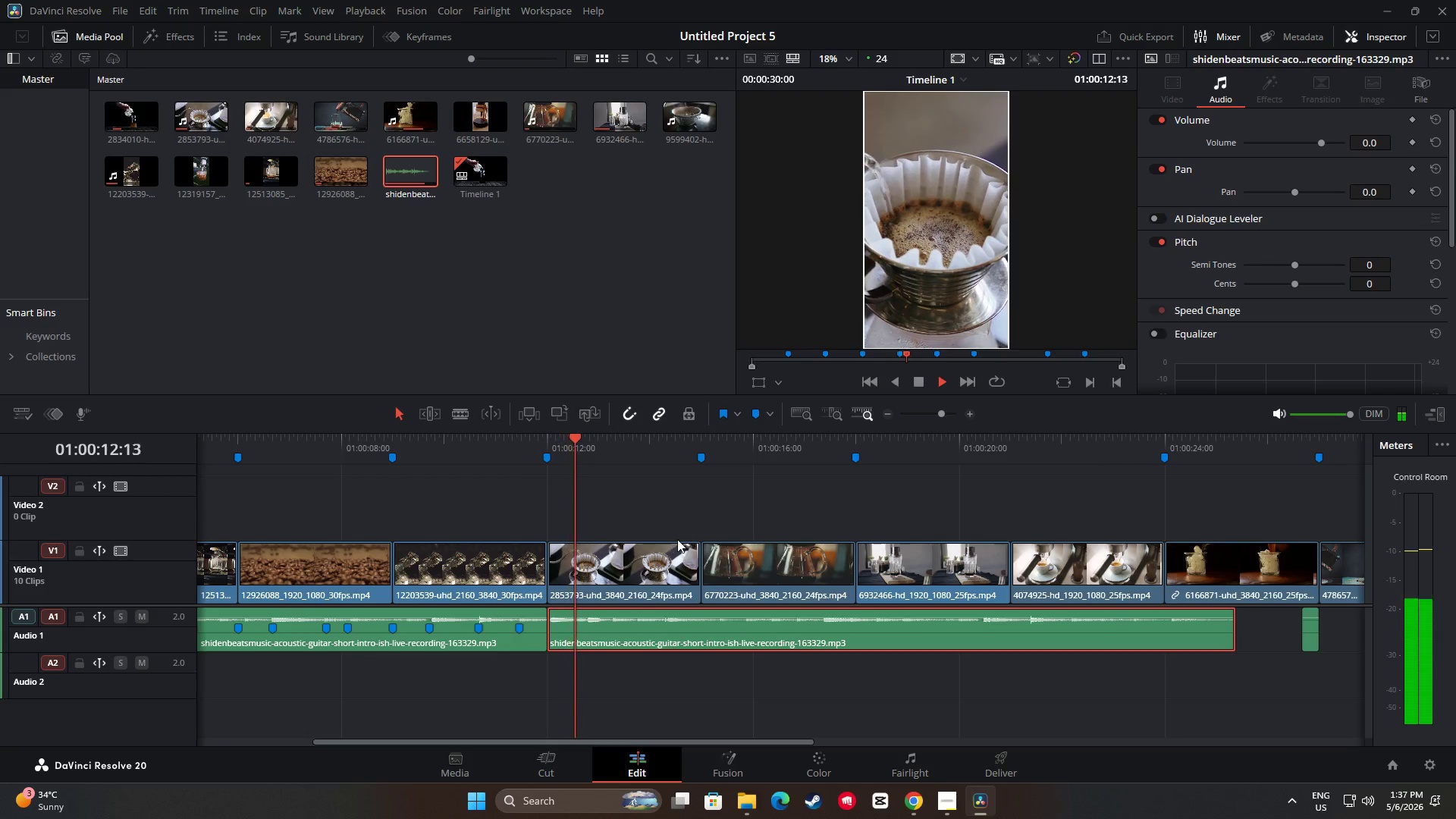 
key(Space)
 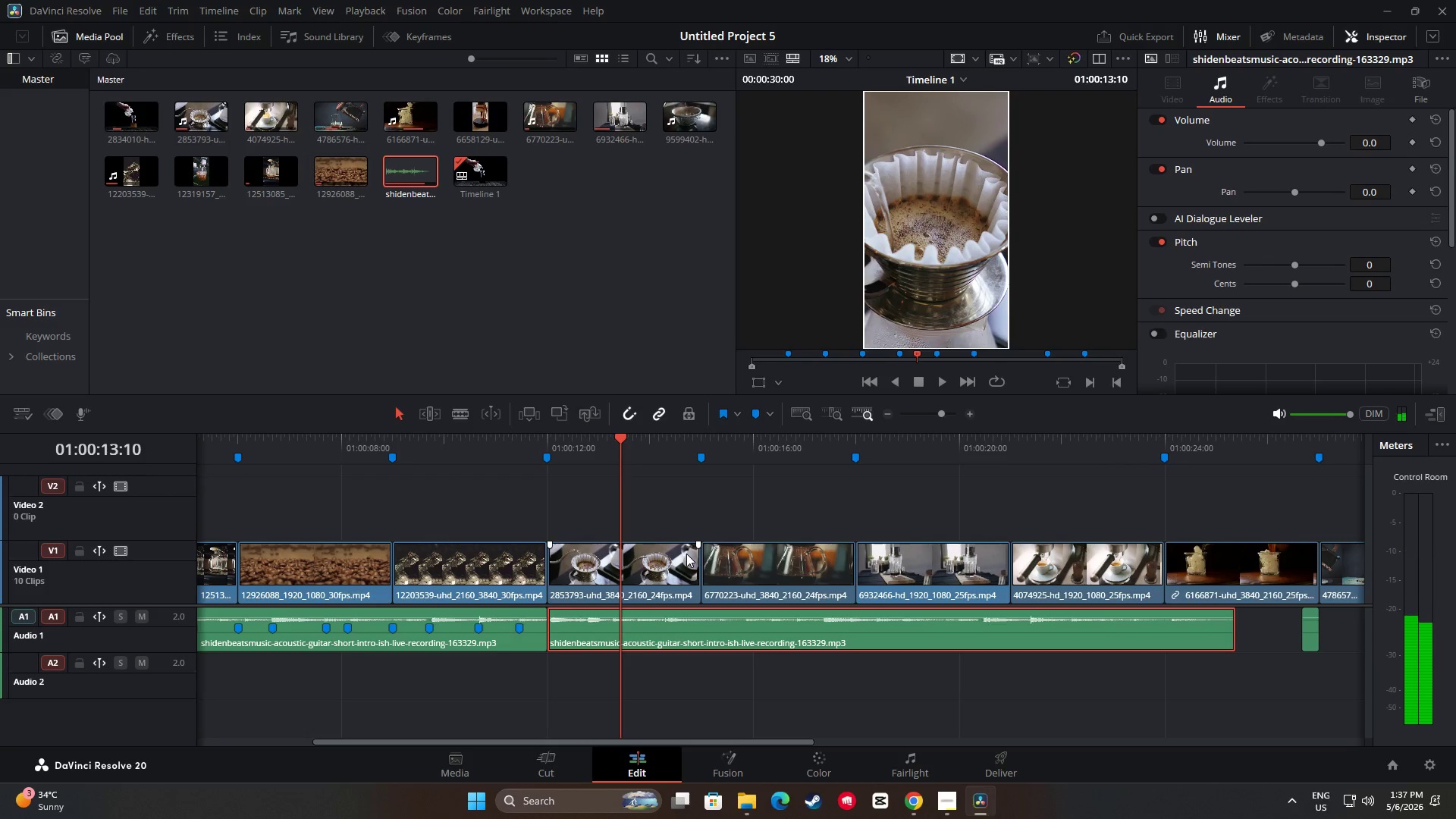 
key(Space)
 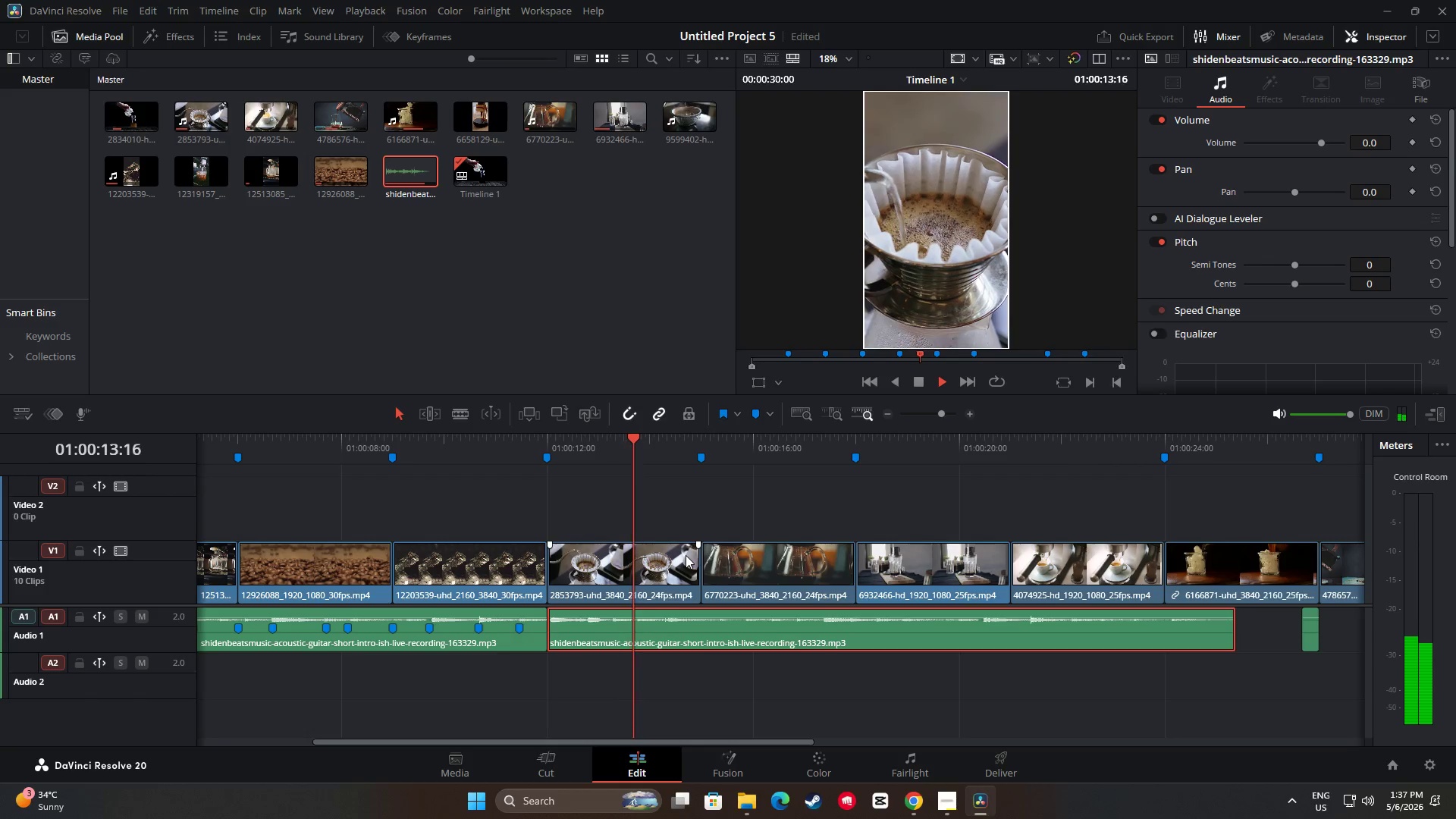 
key(Space)
 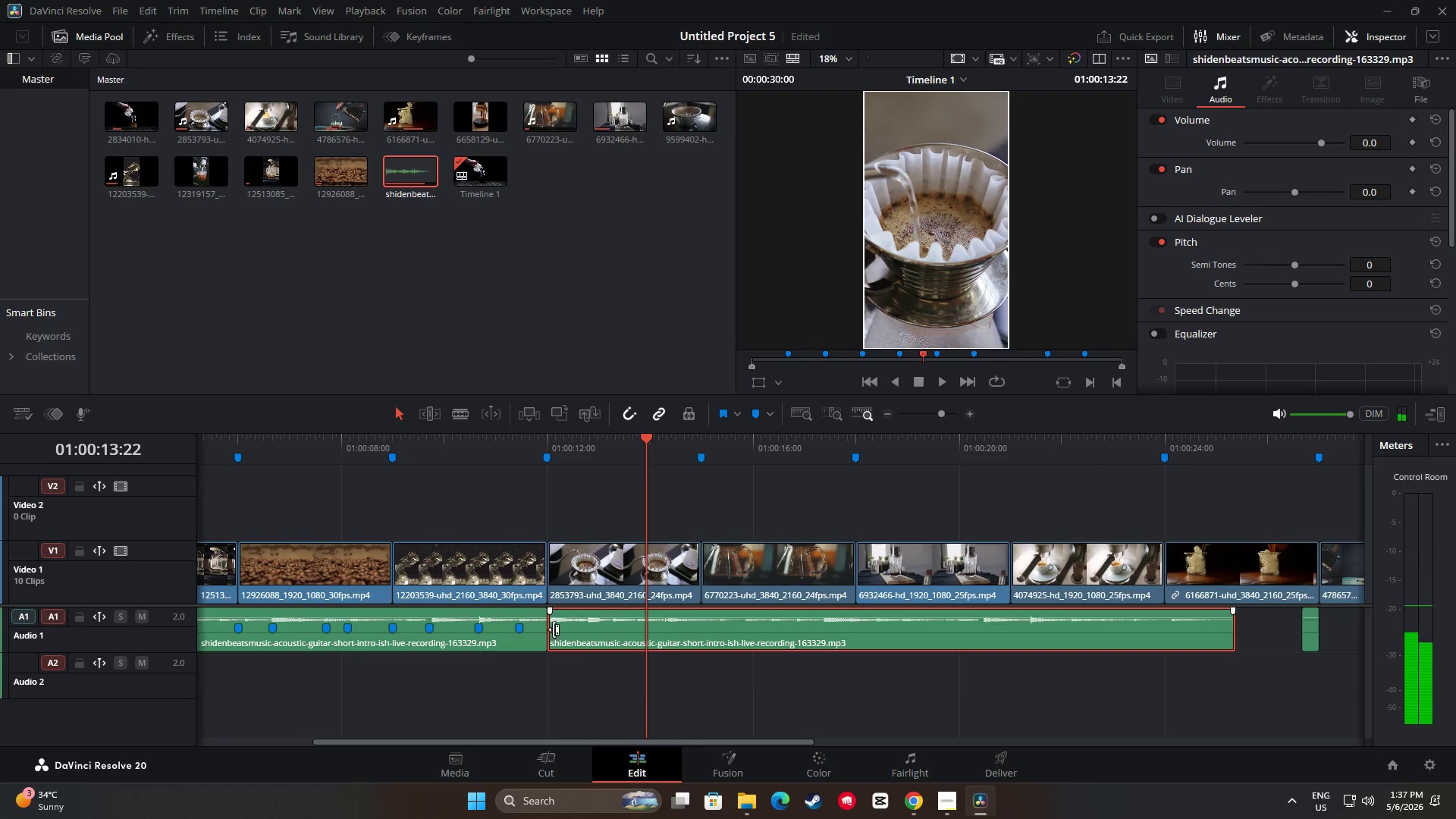 
left_click_drag(start_coordinate=[552, 626], to_coordinate=[617, 638])
 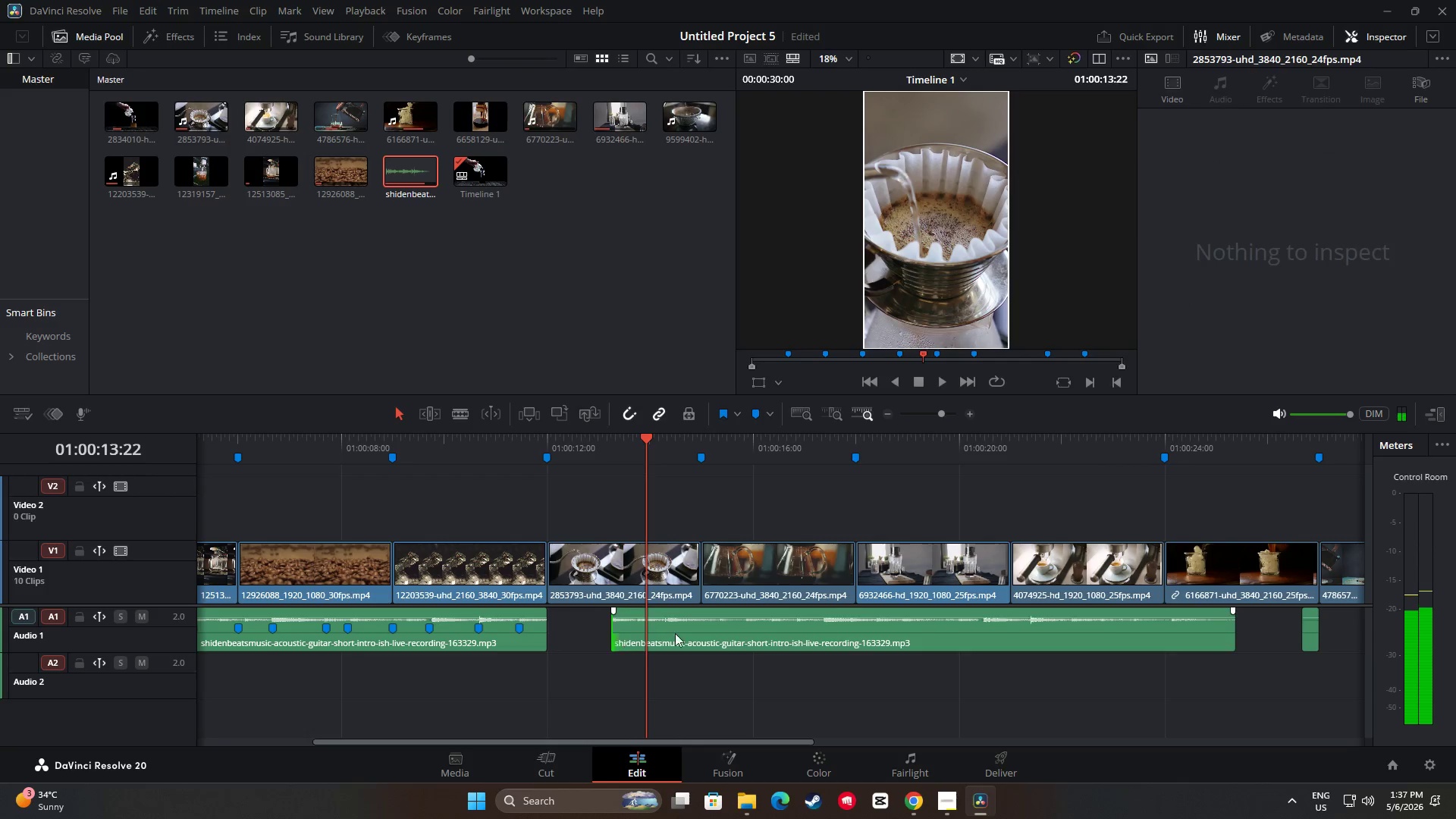 
left_click_drag(start_coordinate=[683, 630], to_coordinate=[620, 626])
 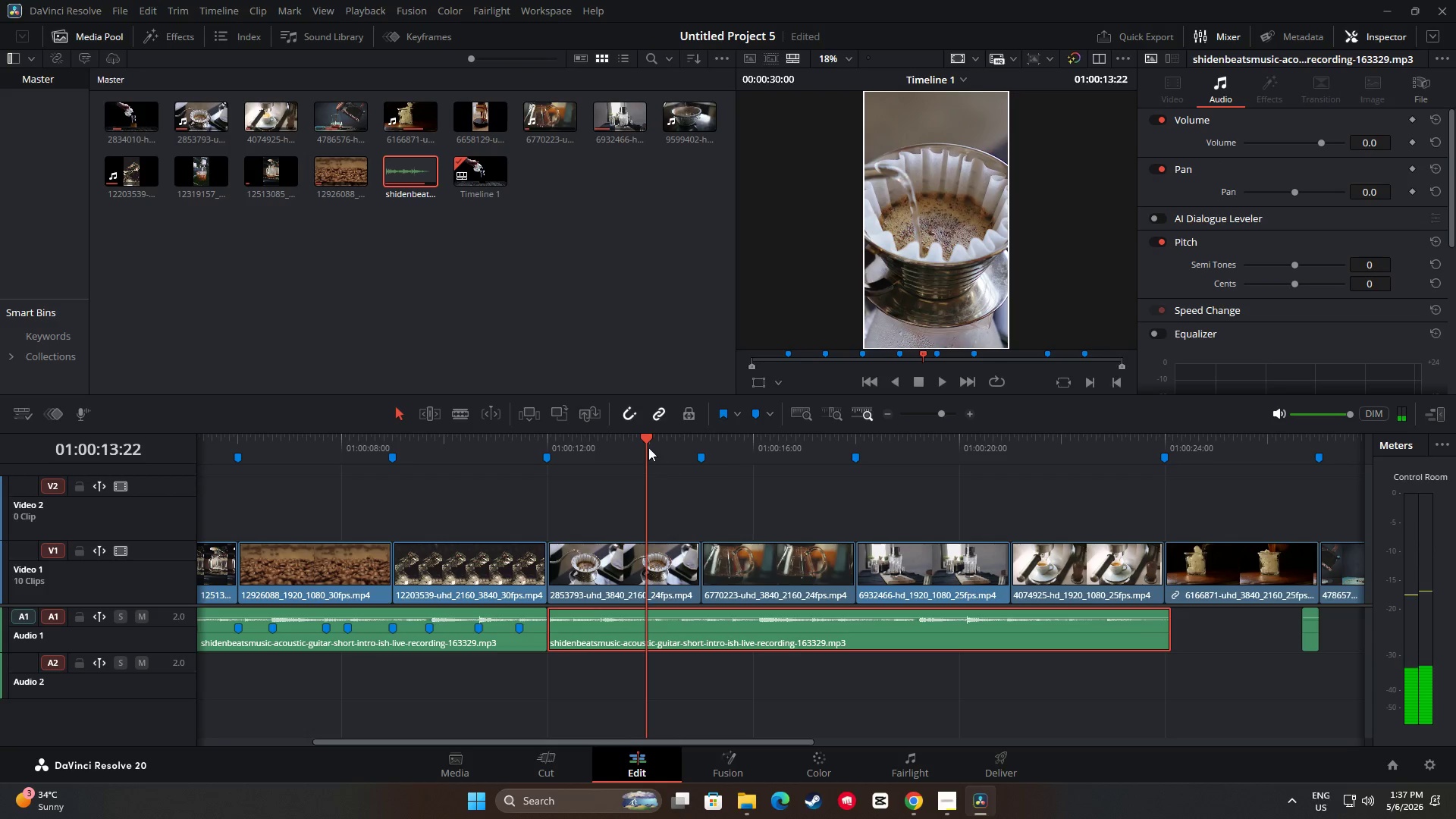 
left_click_drag(start_coordinate=[642, 437], to_coordinate=[490, 446])
 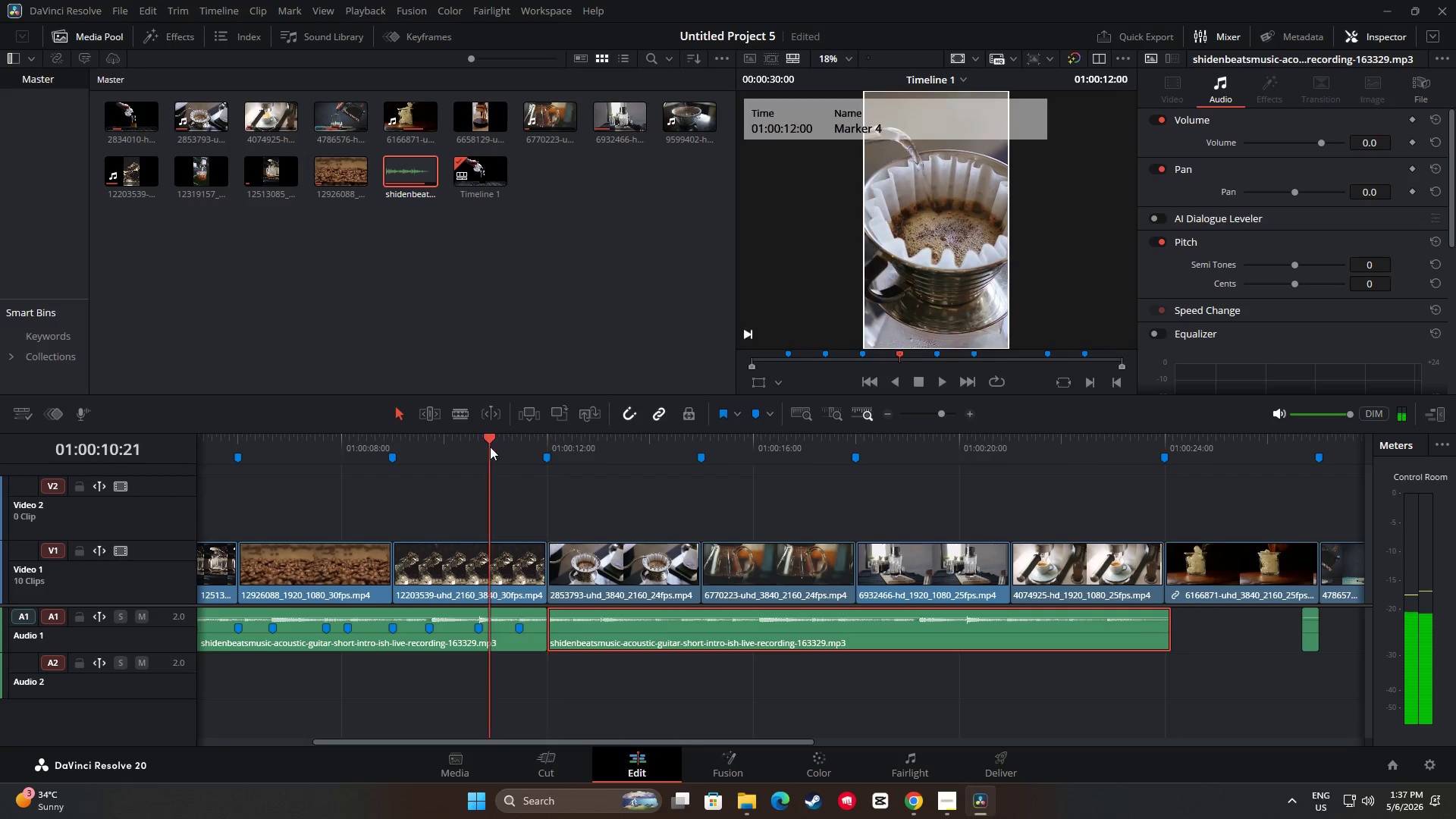 
key(Space)
 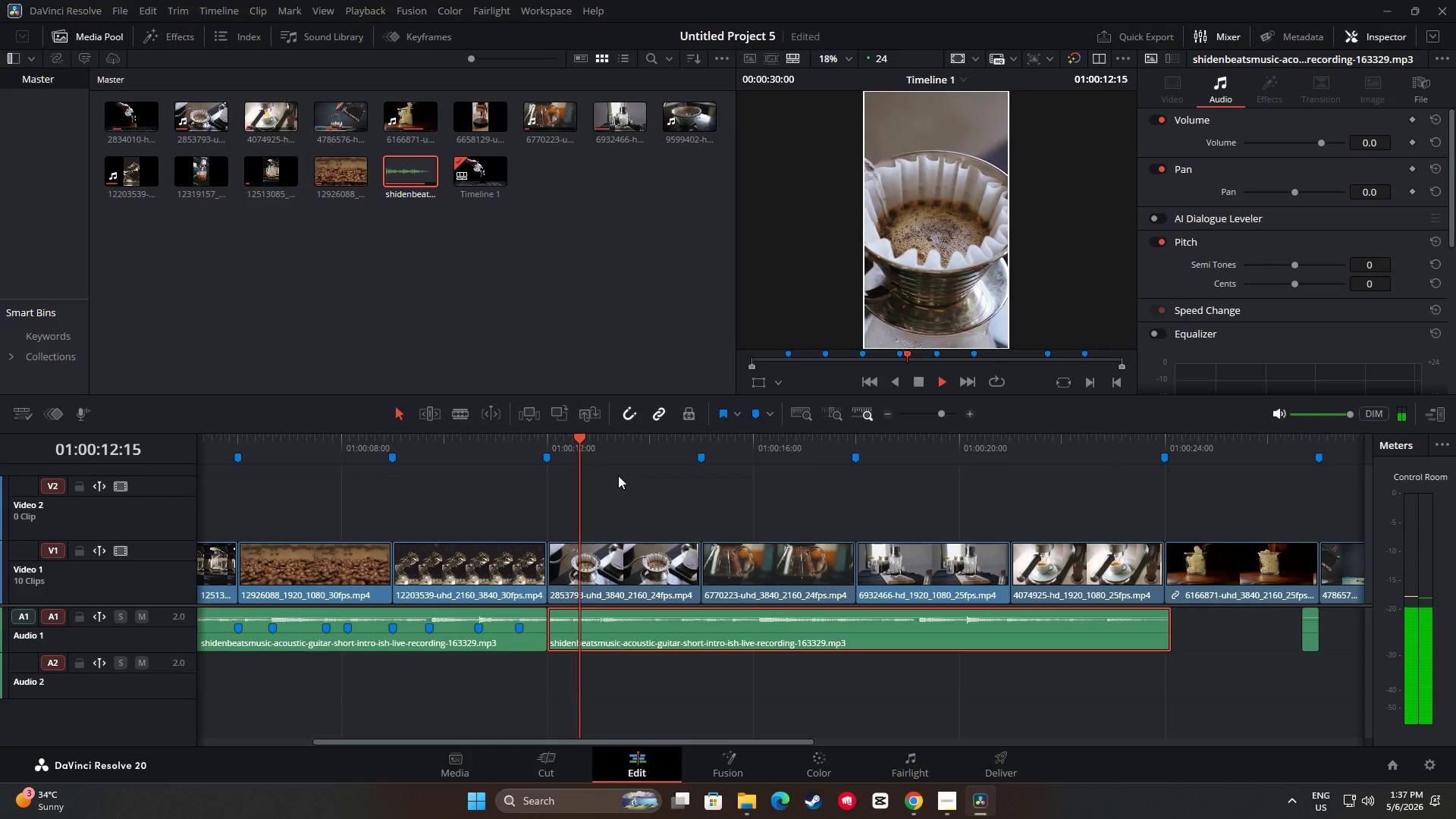 
key(Space)
 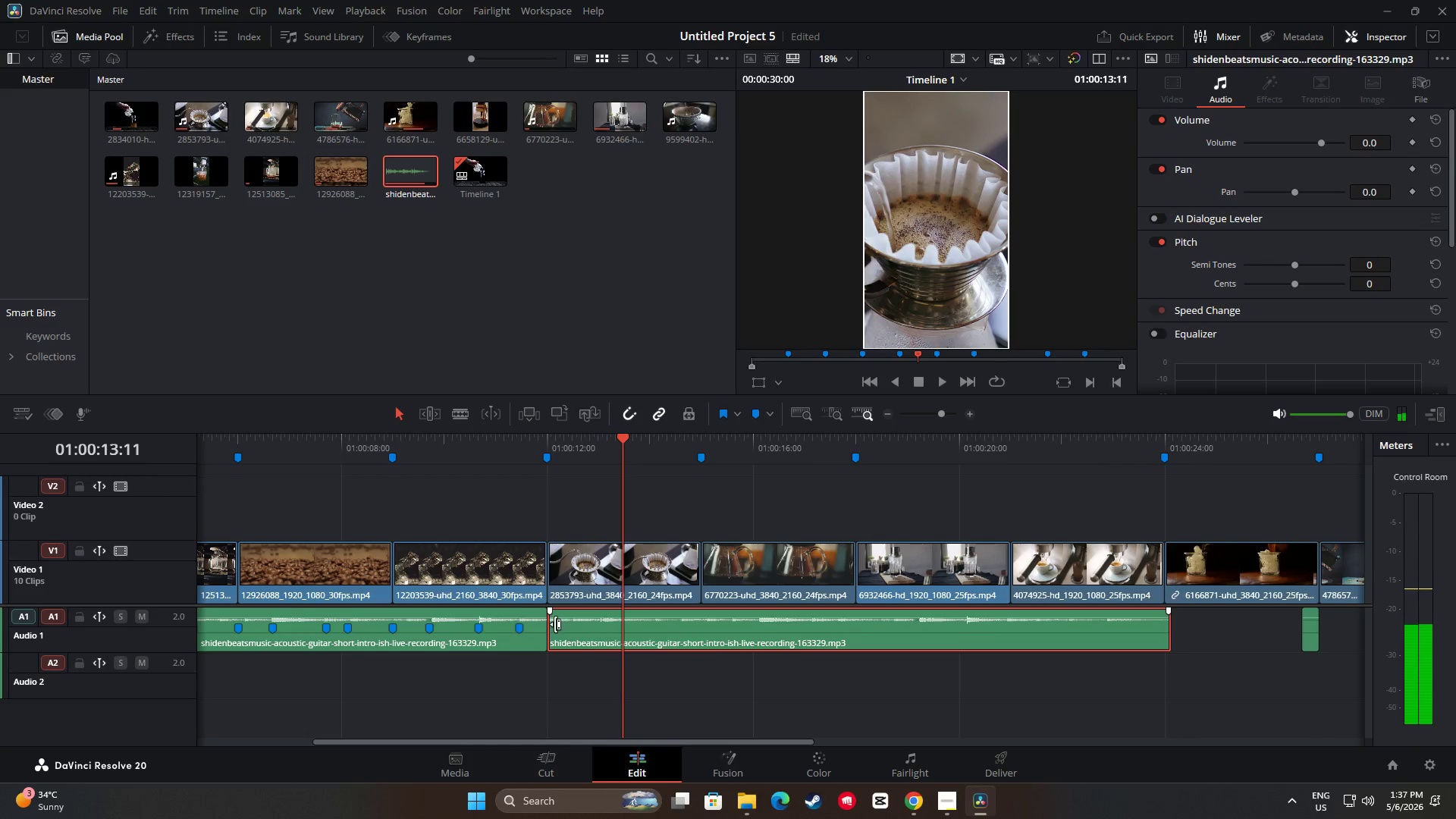 
left_click_drag(start_coordinate=[555, 624], to_coordinate=[579, 629])
 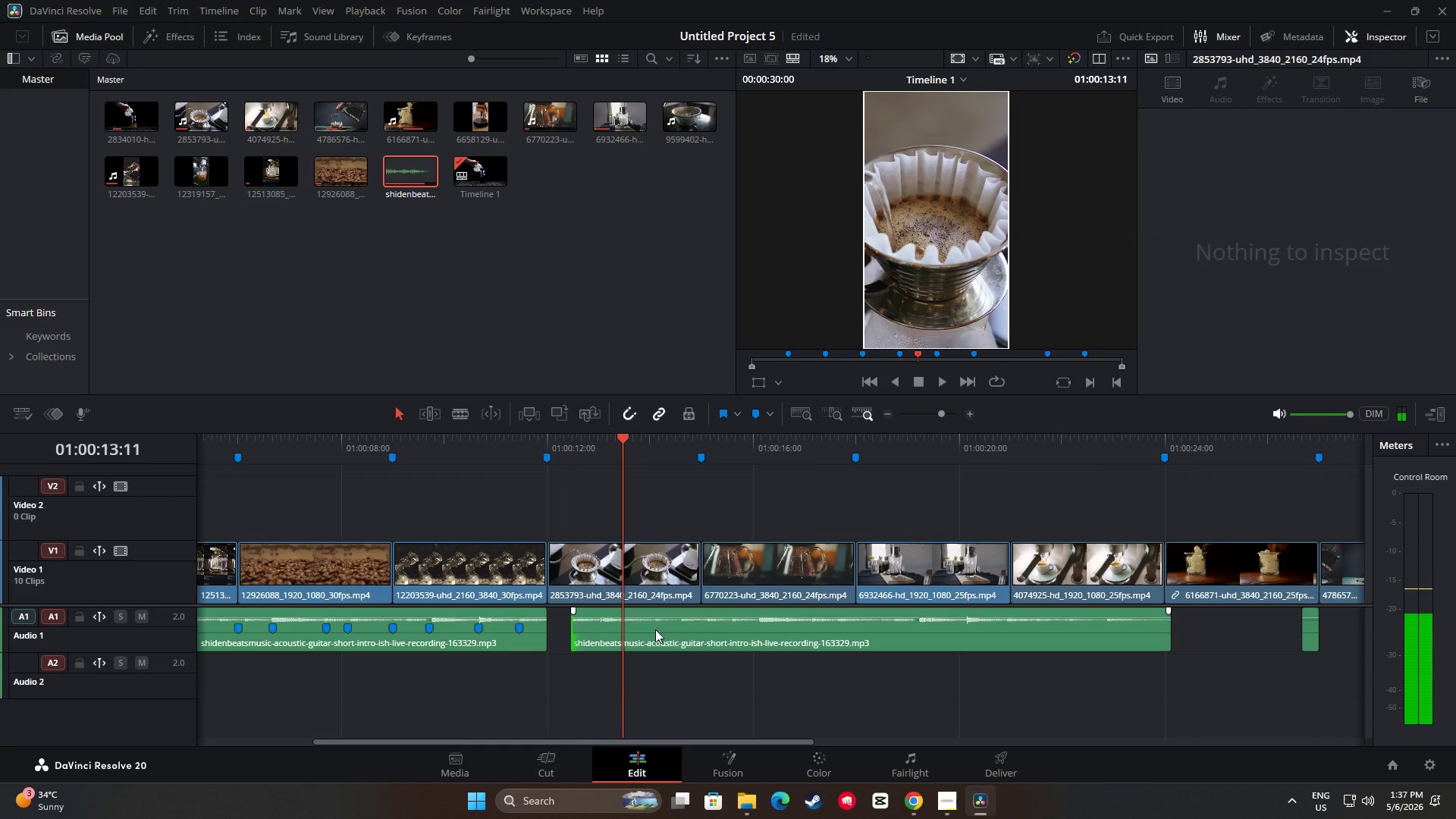 
left_click_drag(start_coordinate=[657, 629], to_coordinate=[627, 627])
 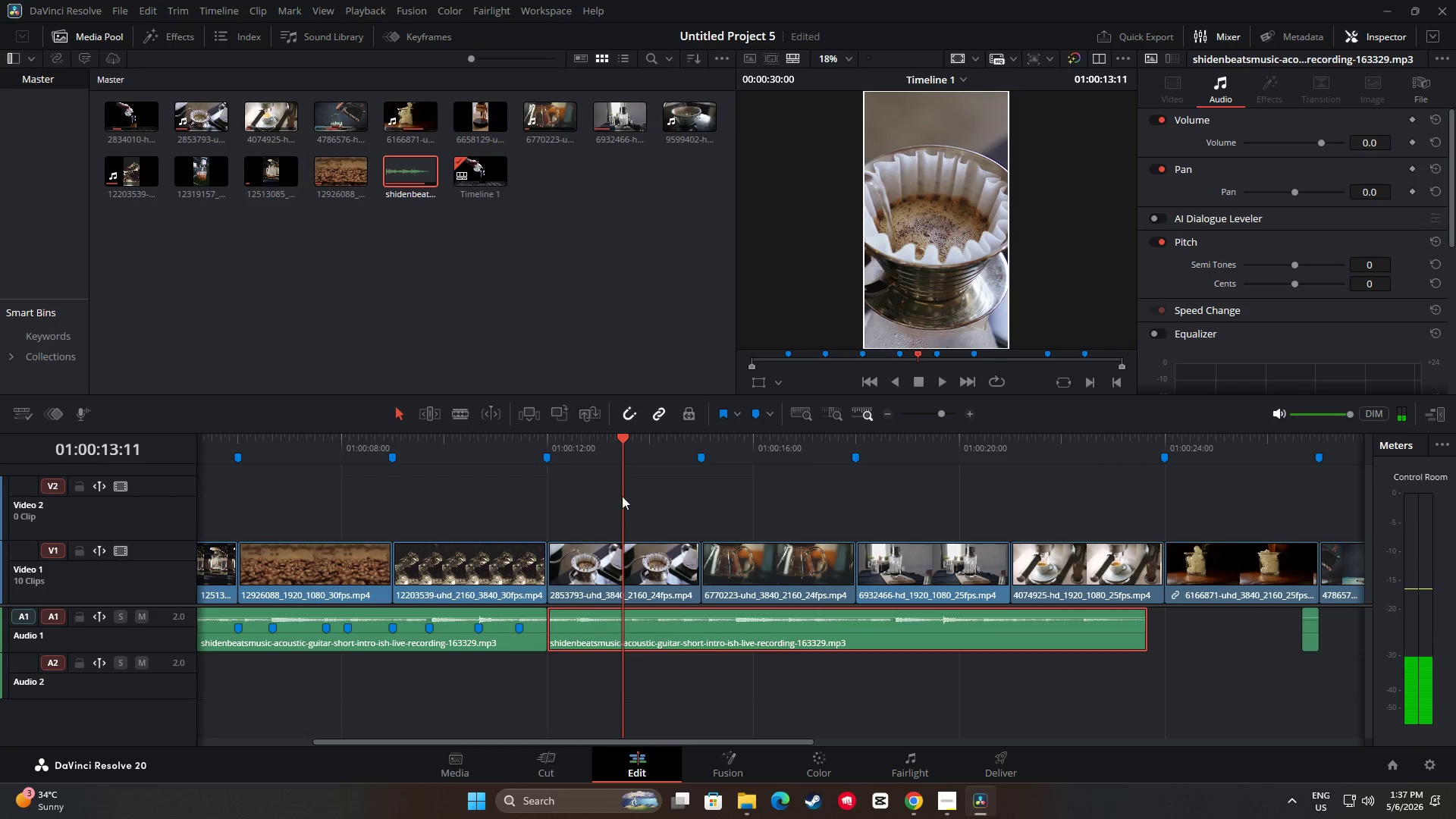 
left_click_drag(start_coordinate=[617, 435], to_coordinate=[483, 439])
 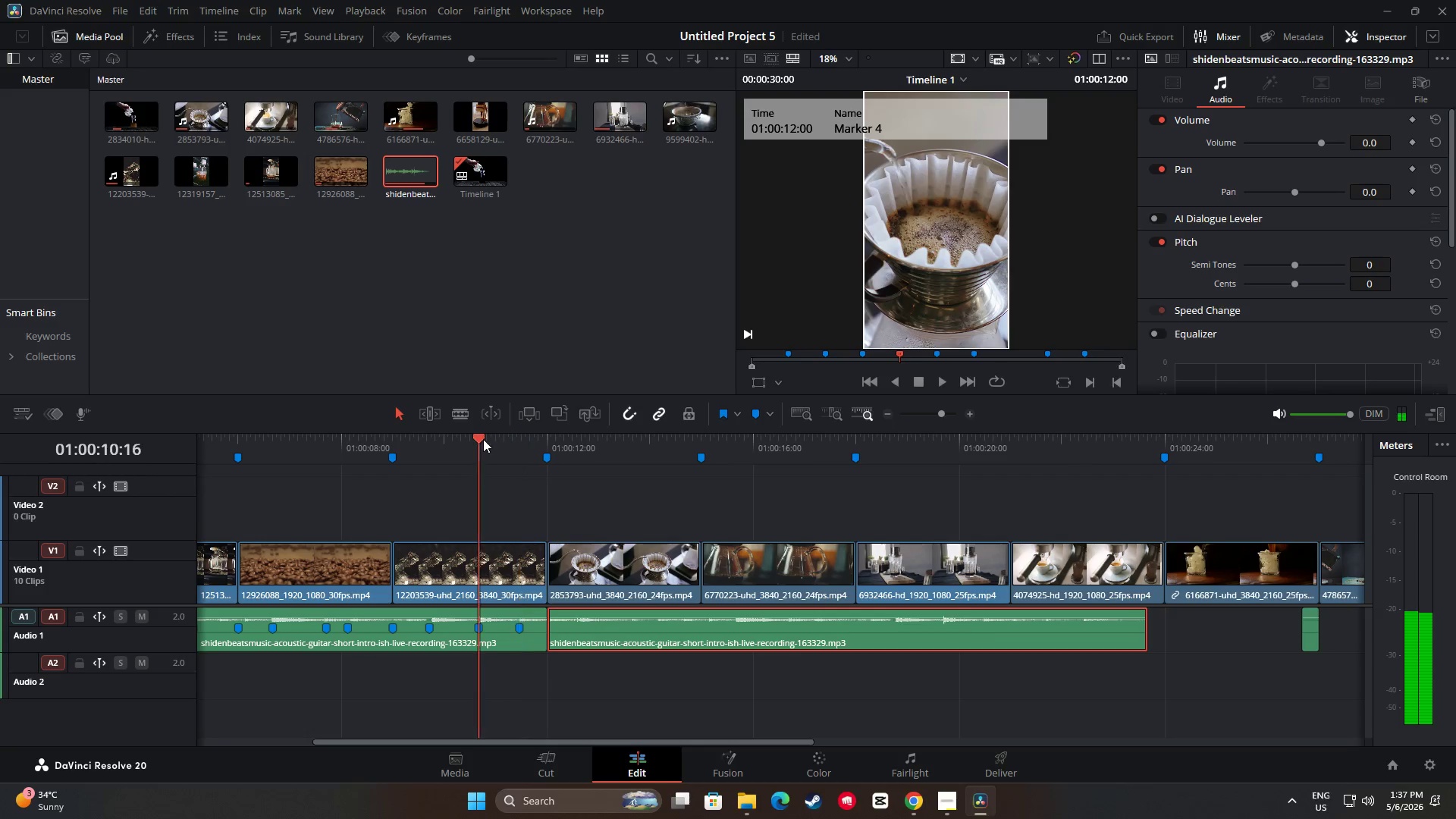 
key(Space)
 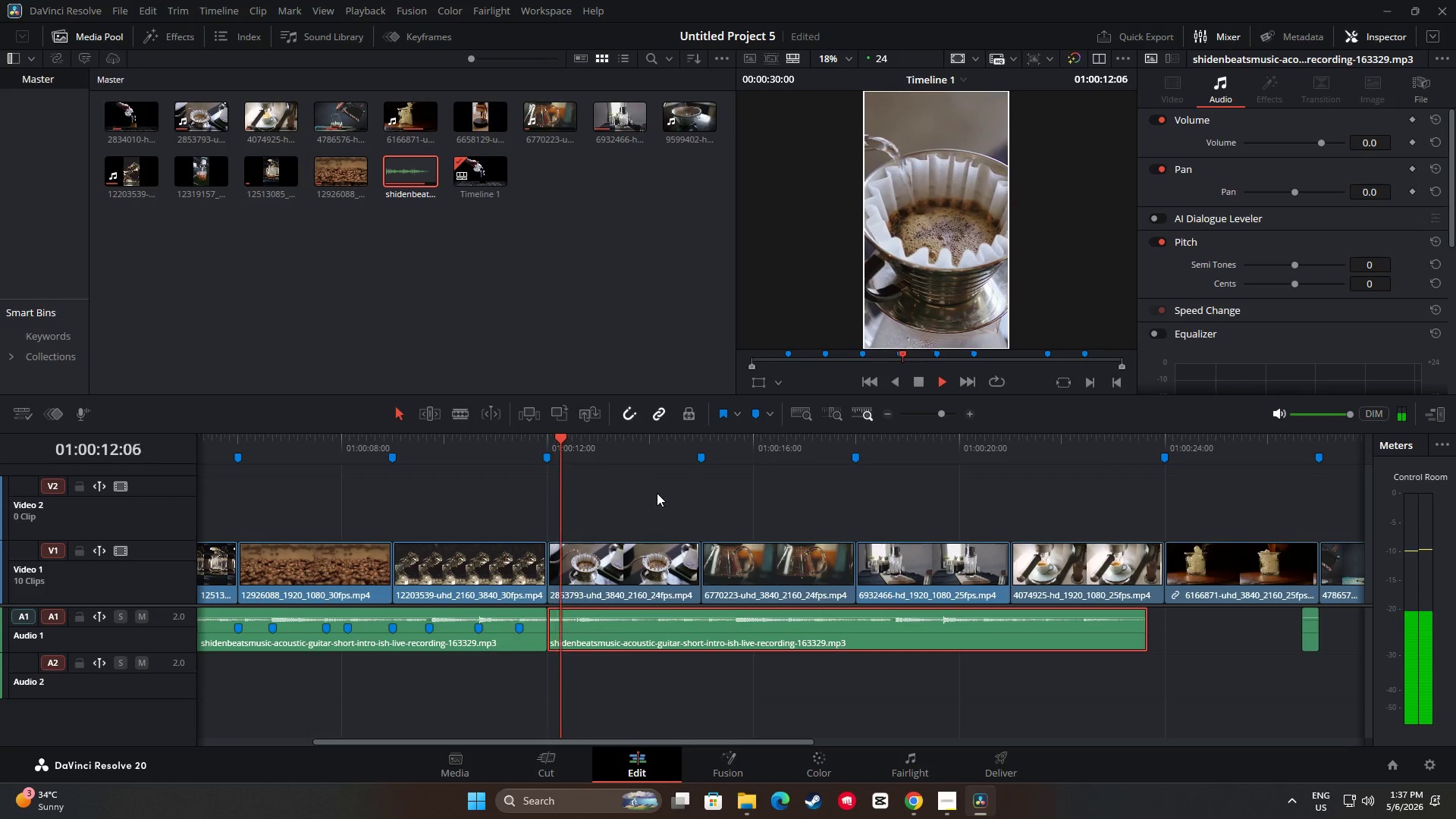 
key(Space)
 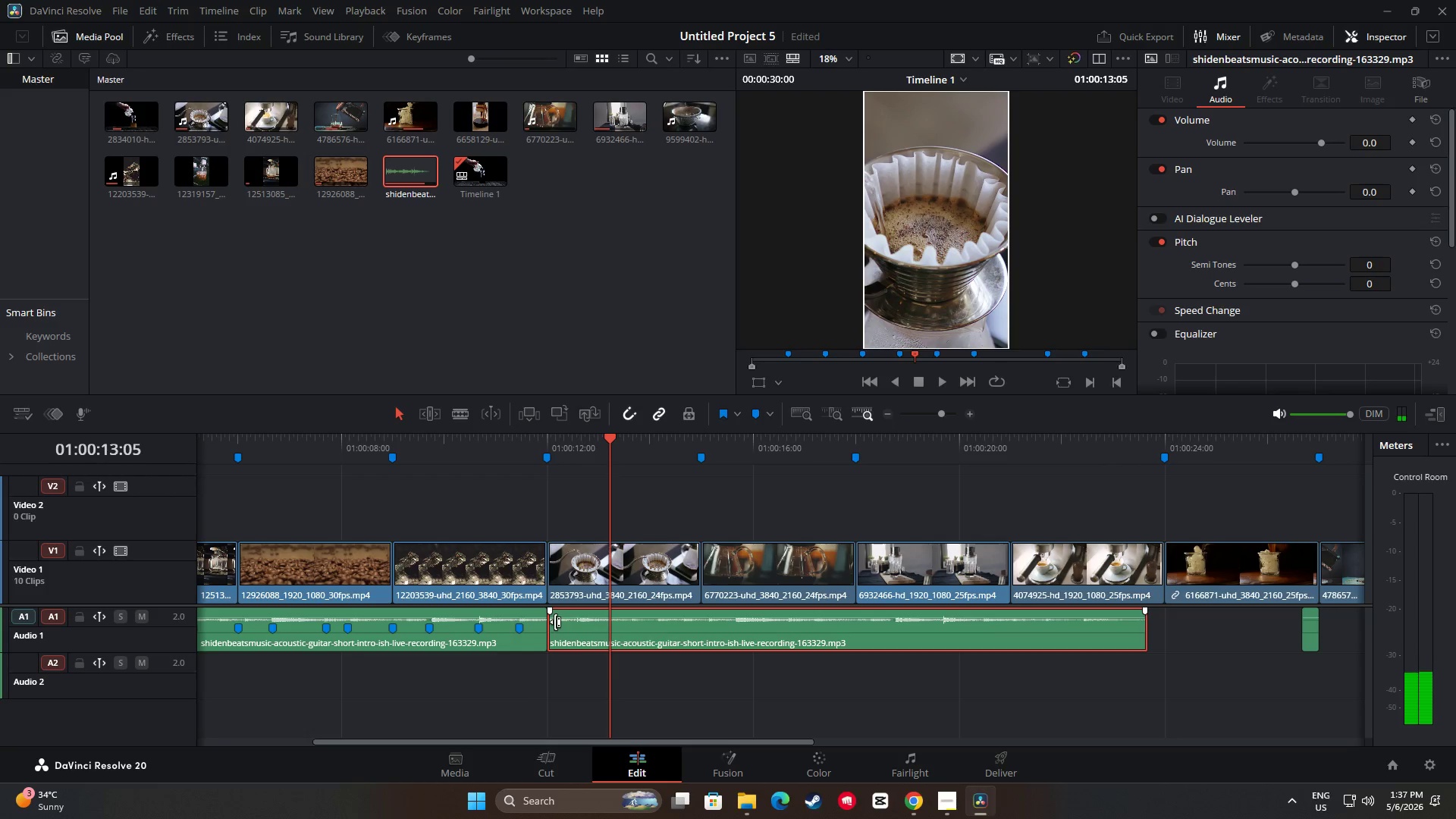 
left_click_drag(start_coordinate=[613, 435], to_coordinate=[485, 450])
 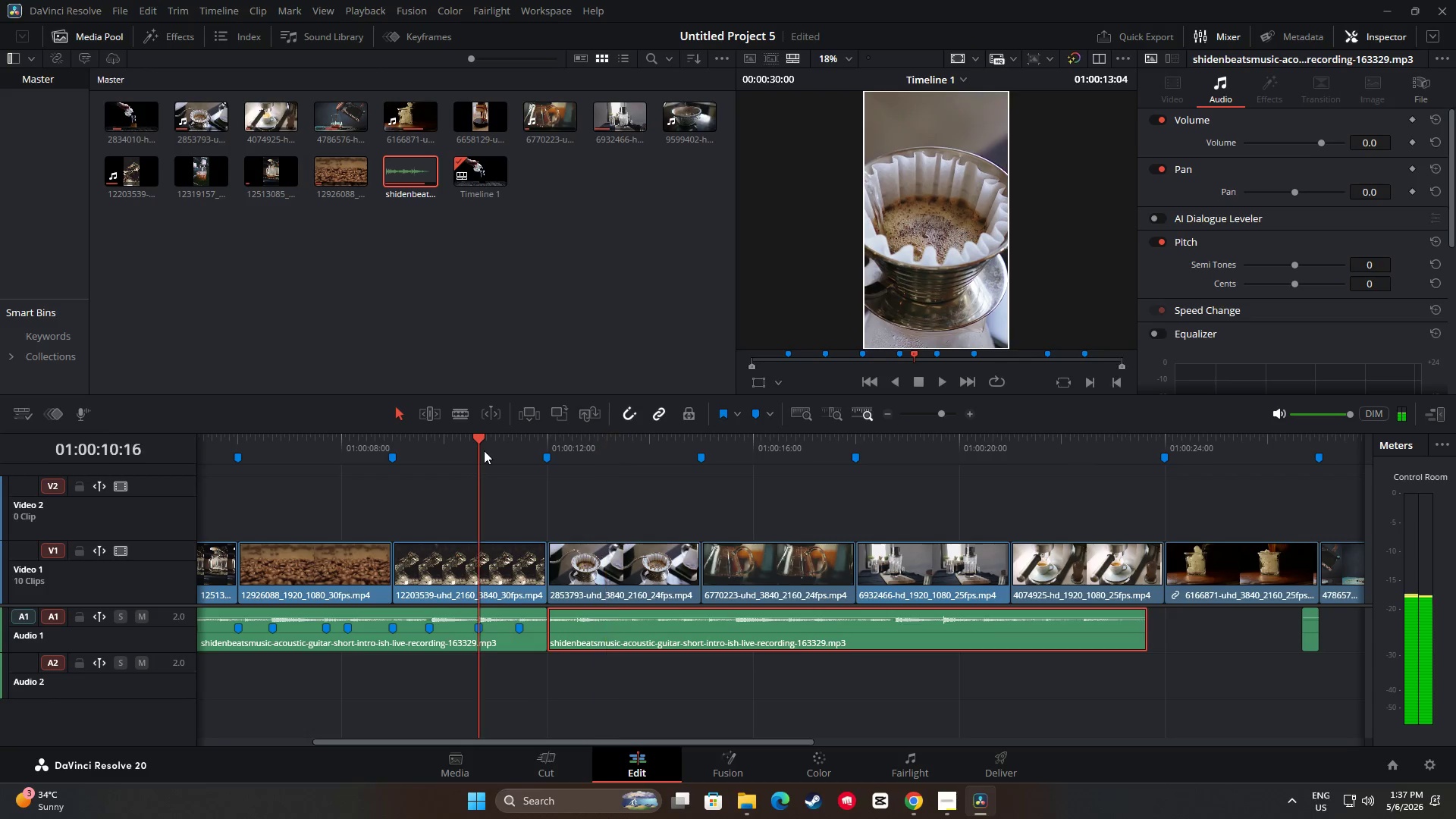 
key(Space)
 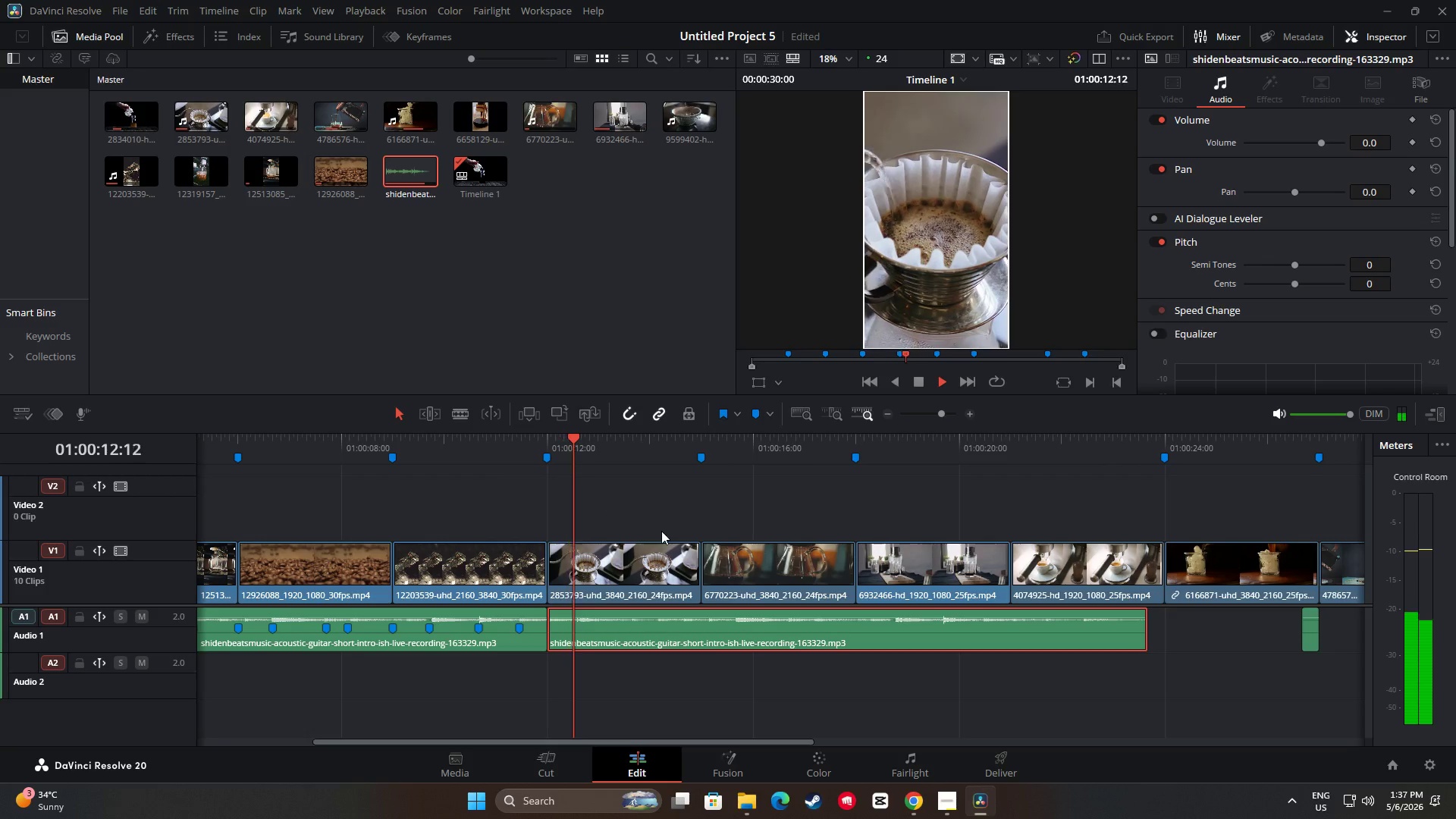 
key(Space)
 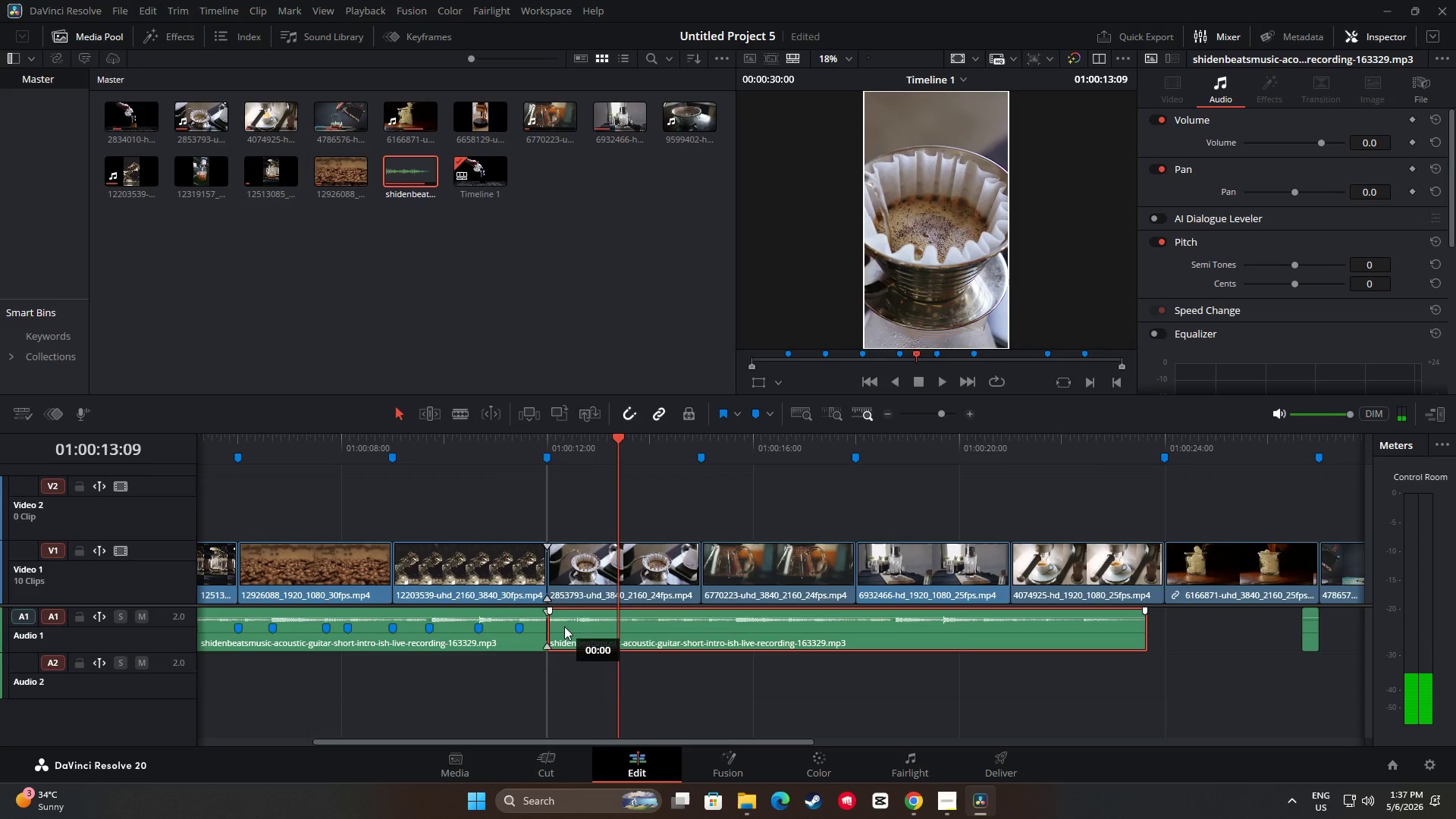 
left_click_drag(start_coordinate=[551, 623], to_coordinate=[580, 631])
 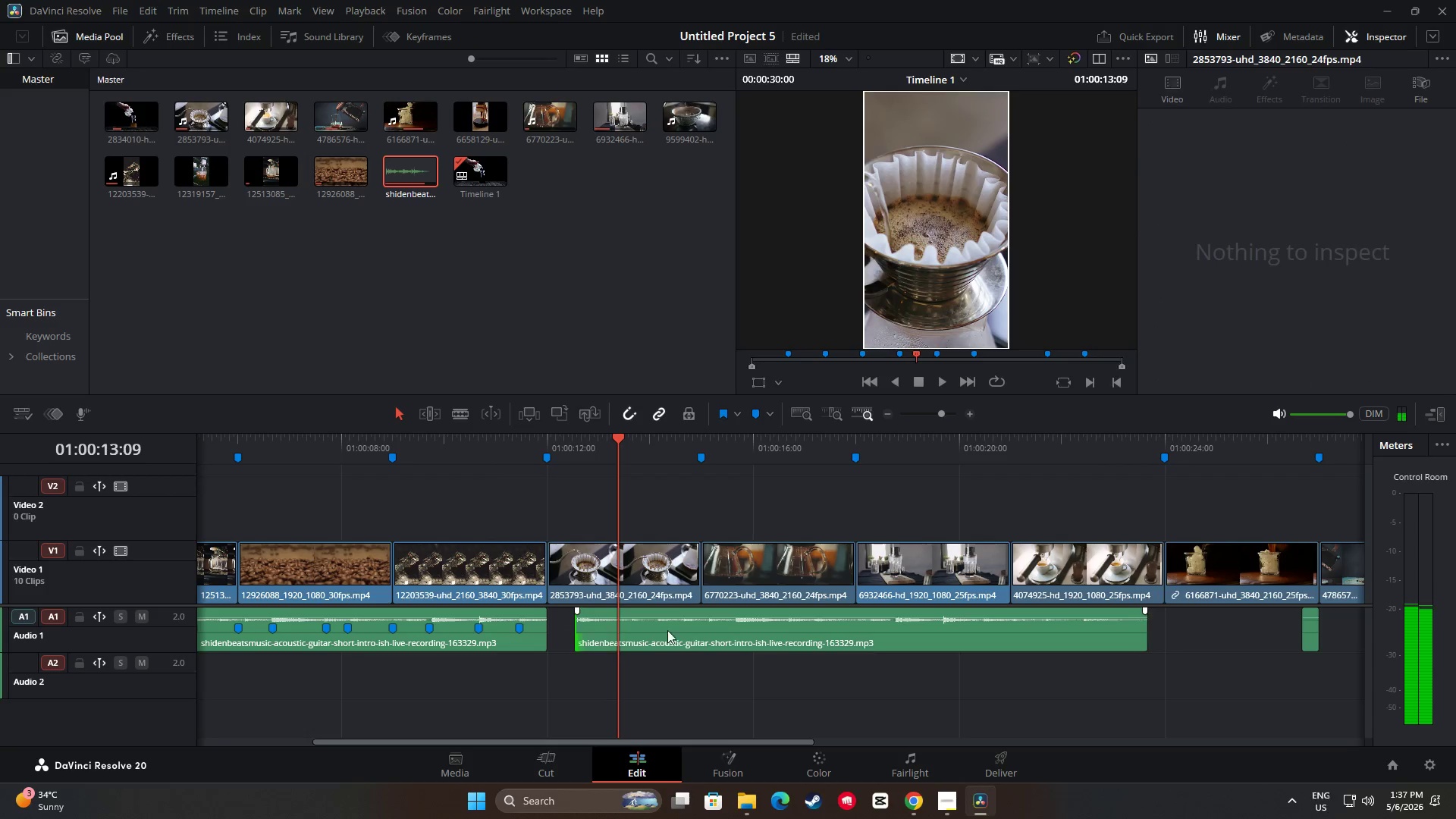 
left_click_drag(start_coordinate=[679, 625], to_coordinate=[643, 623])
 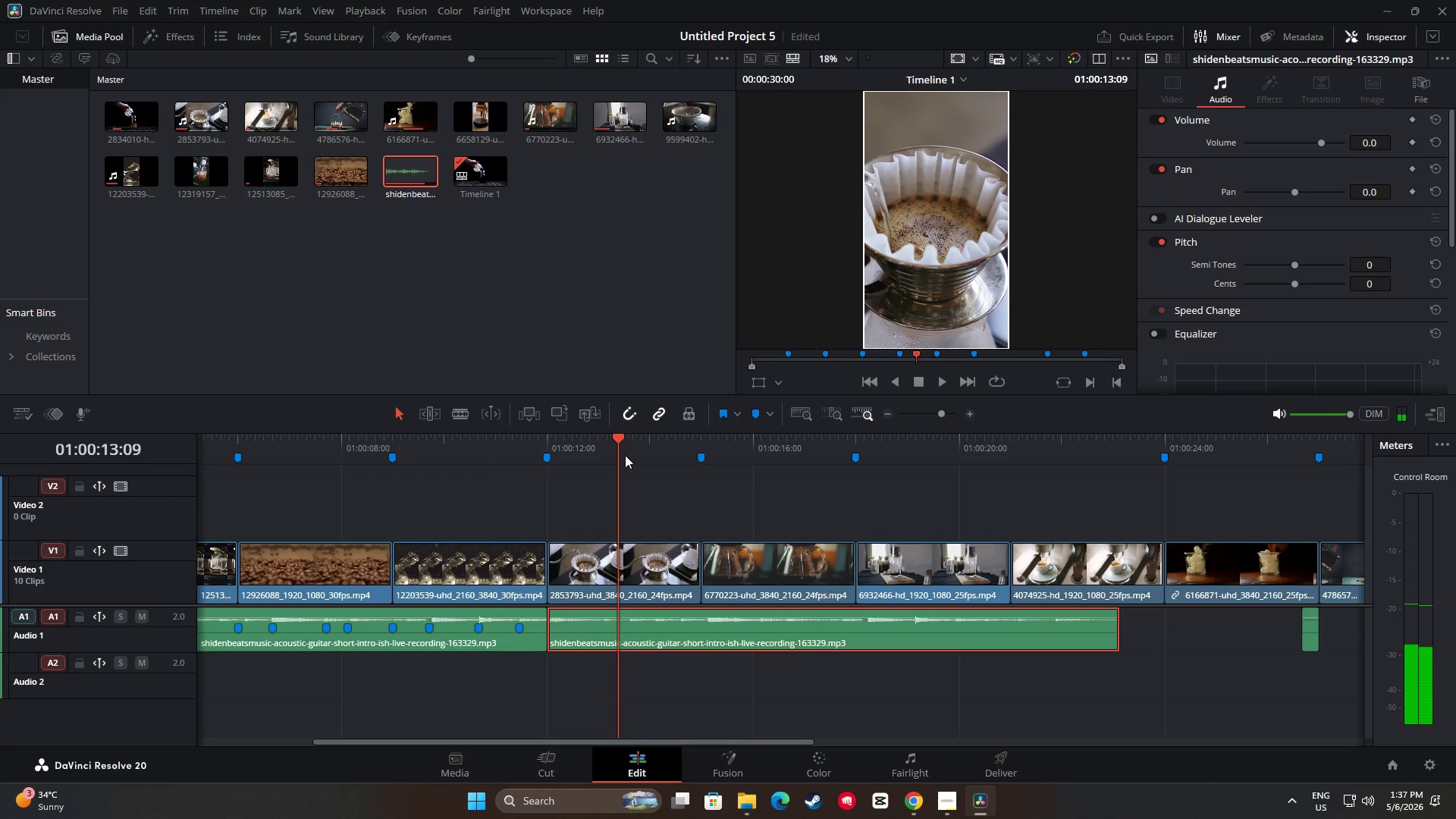 
left_click_drag(start_coordinate=[625, 447], to_coordinate=[508, 444])
 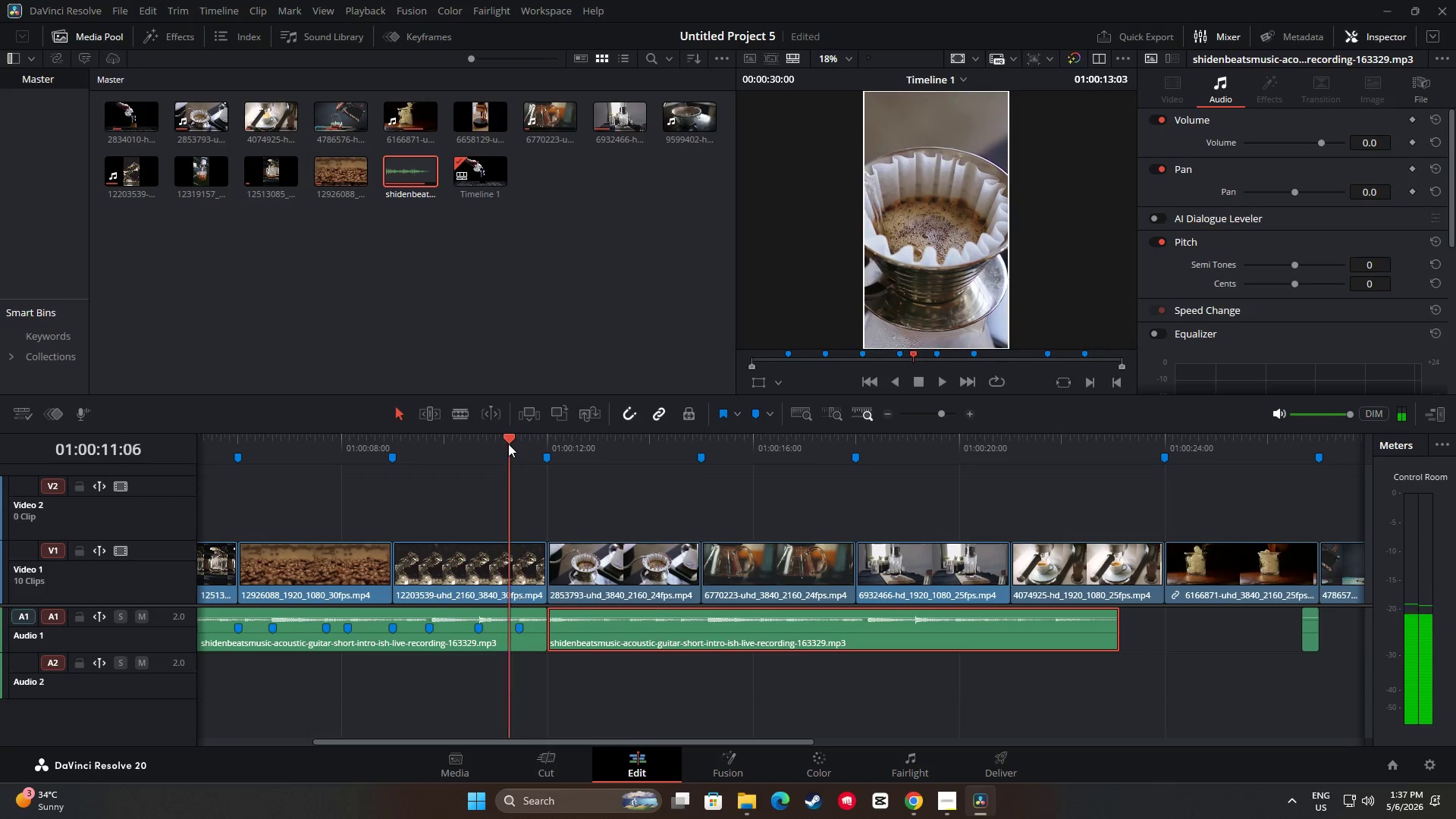 
key(Space)
 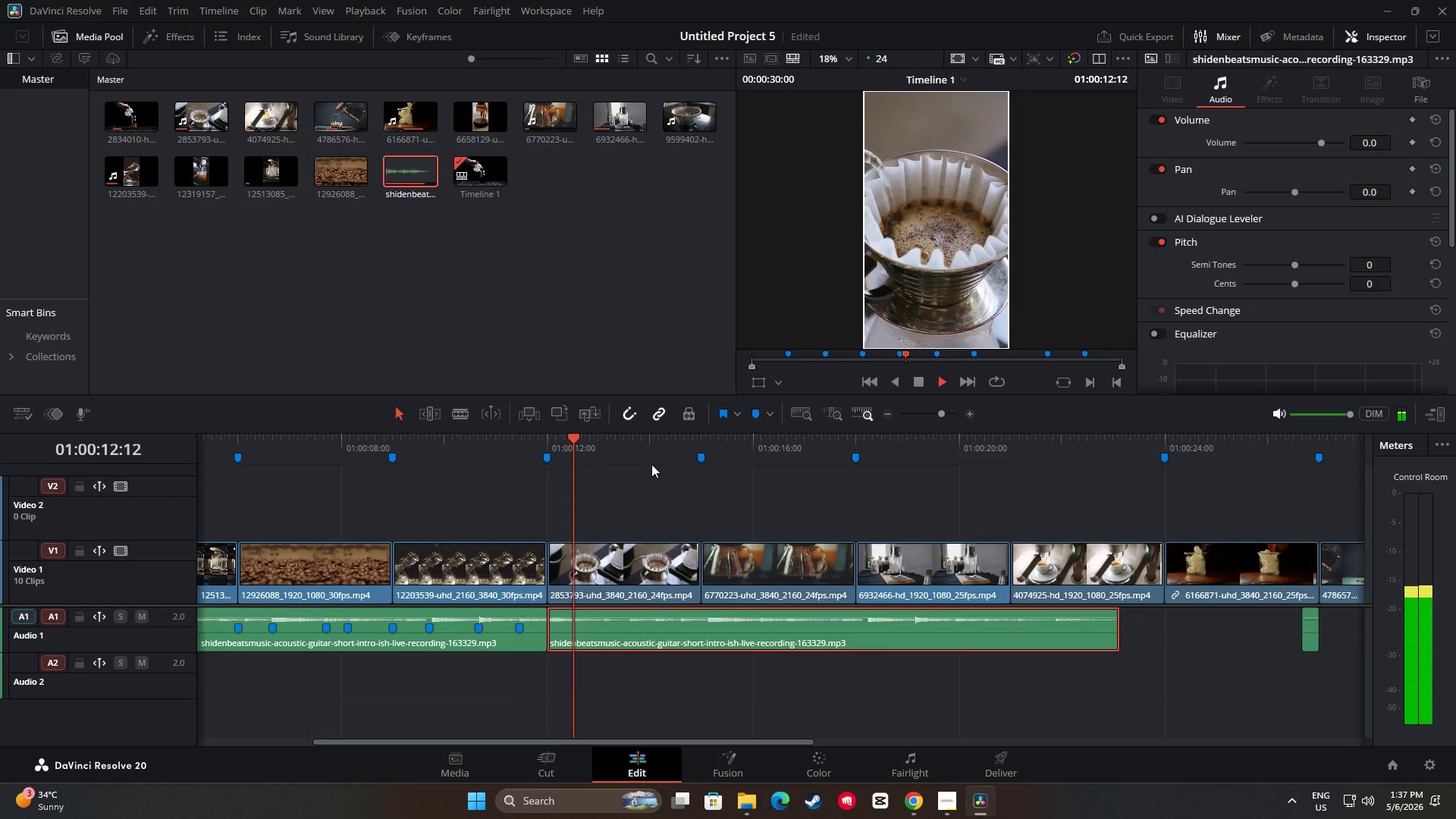 
key(Space)
 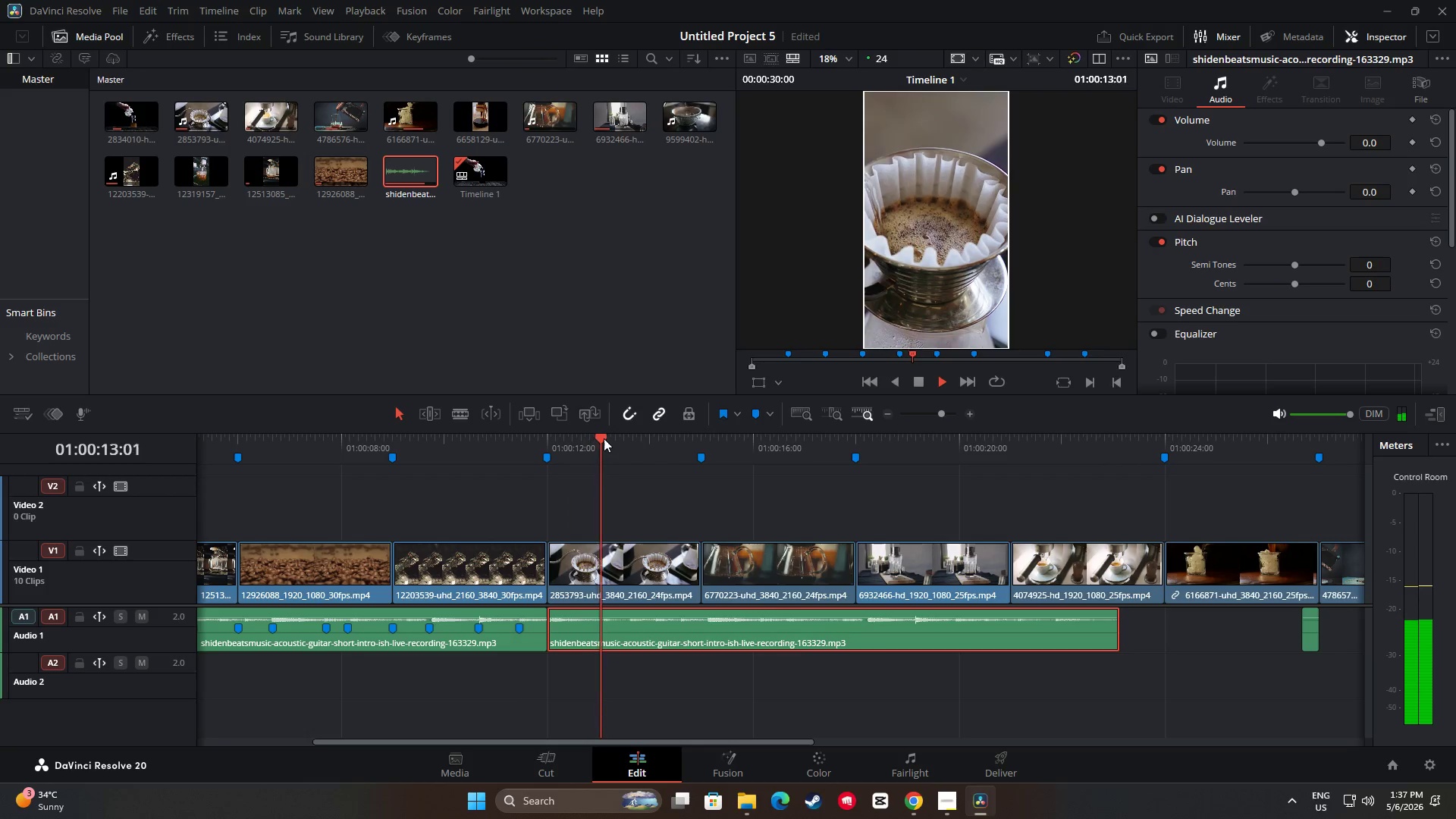 
left_click_drag(start_coordinate=[602, 438], to_coordinate=[419, 445])
 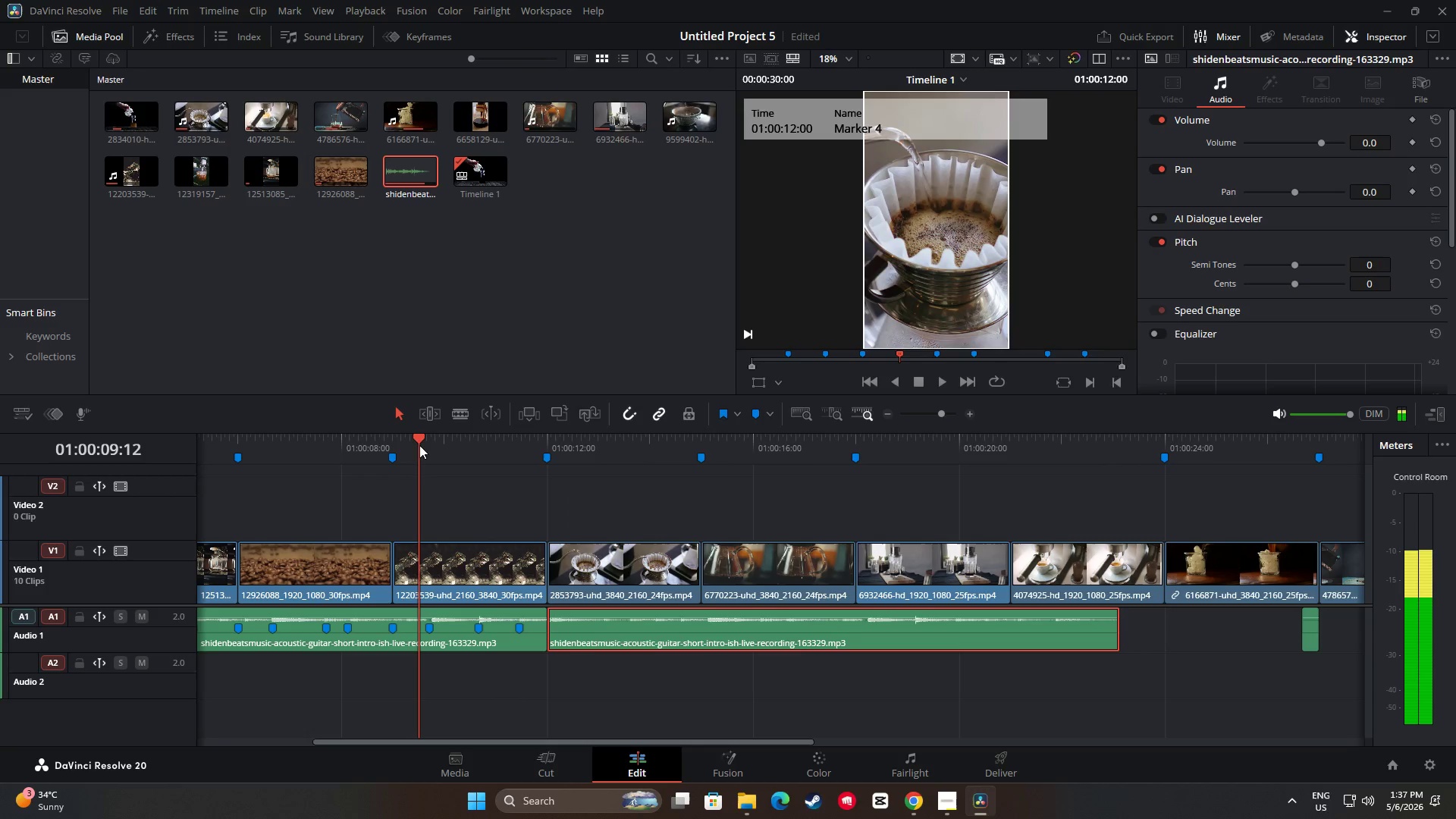 
key(Space)
 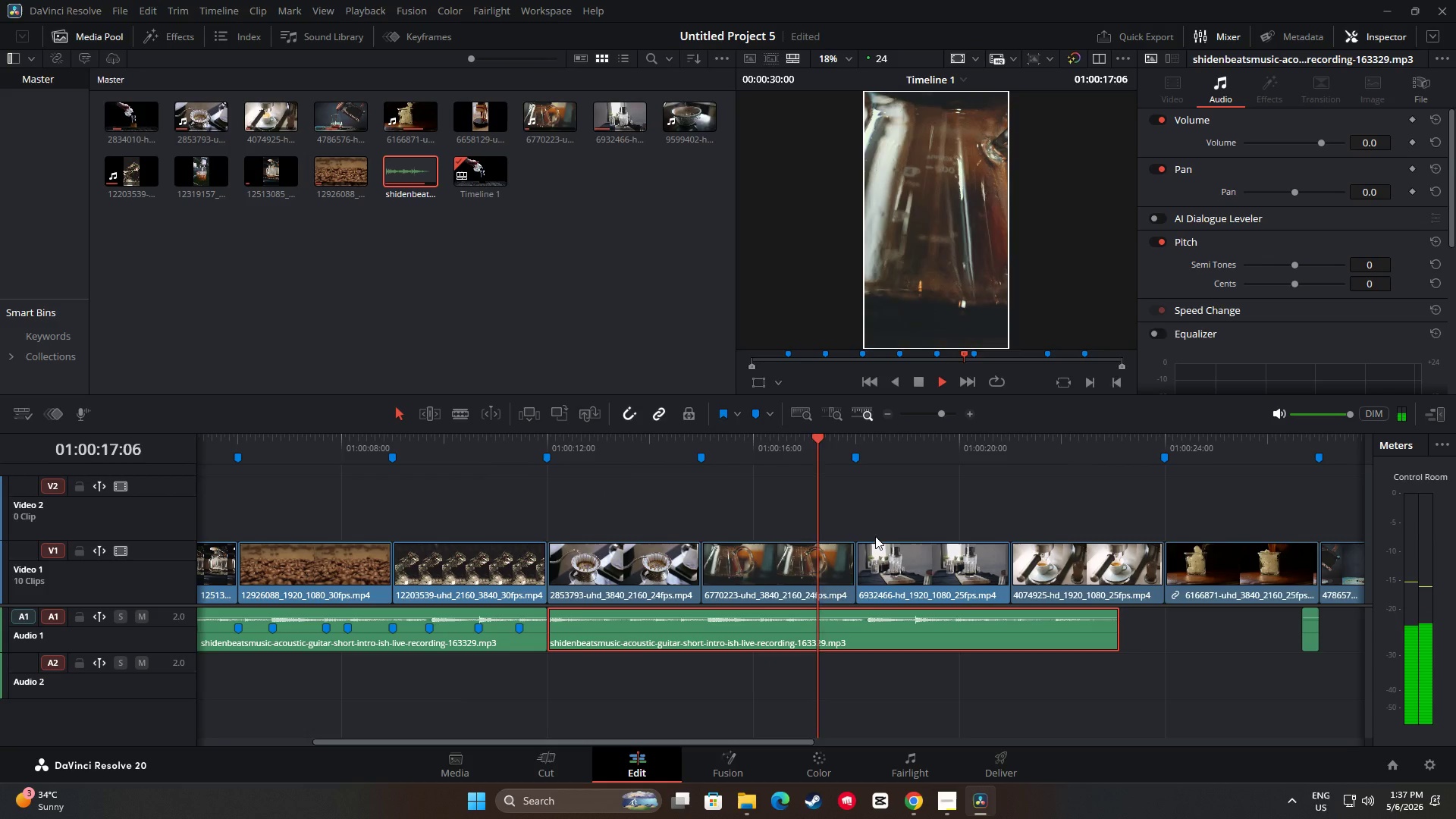 
wait(13.19)
 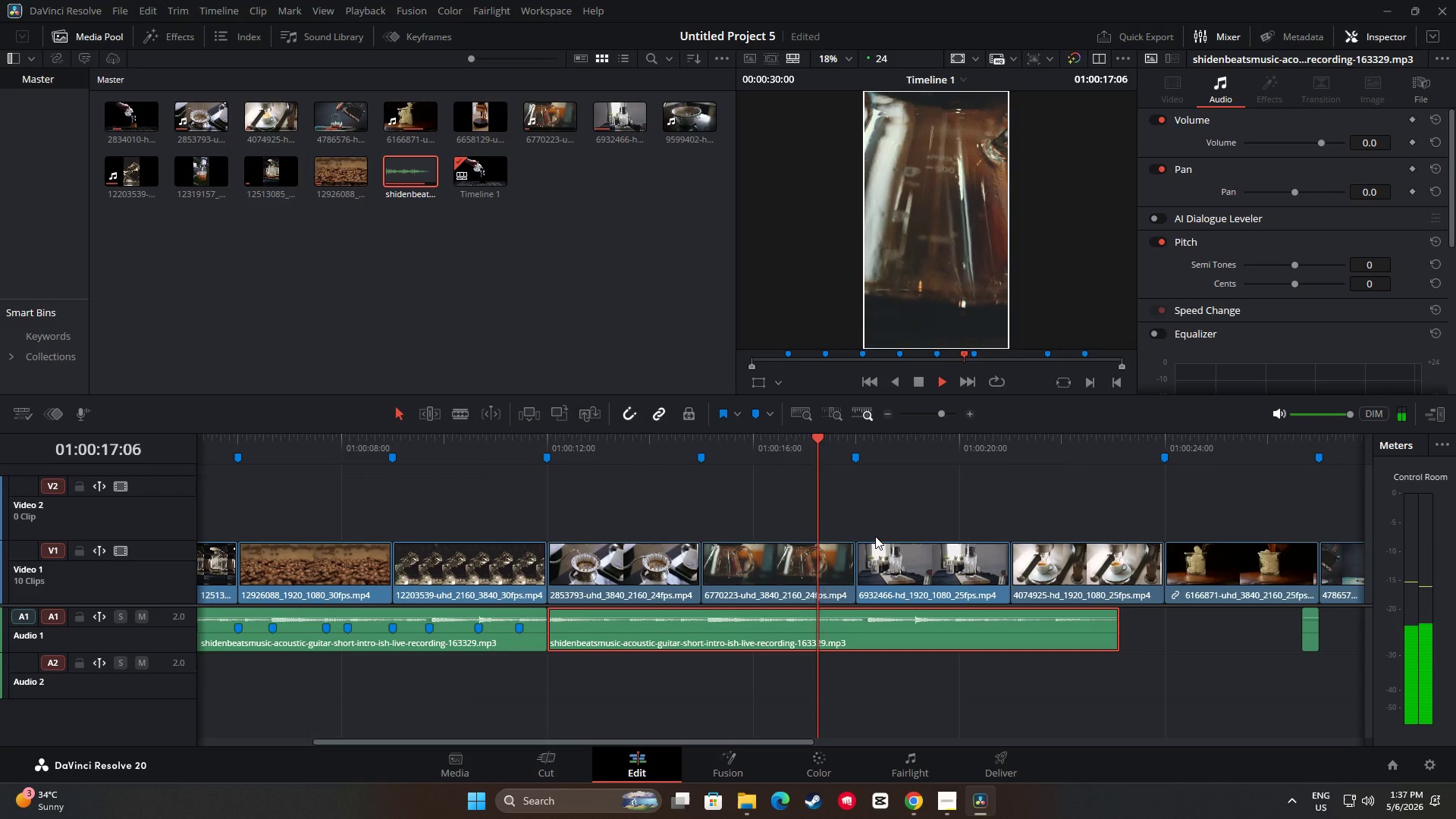 
key(Space)
 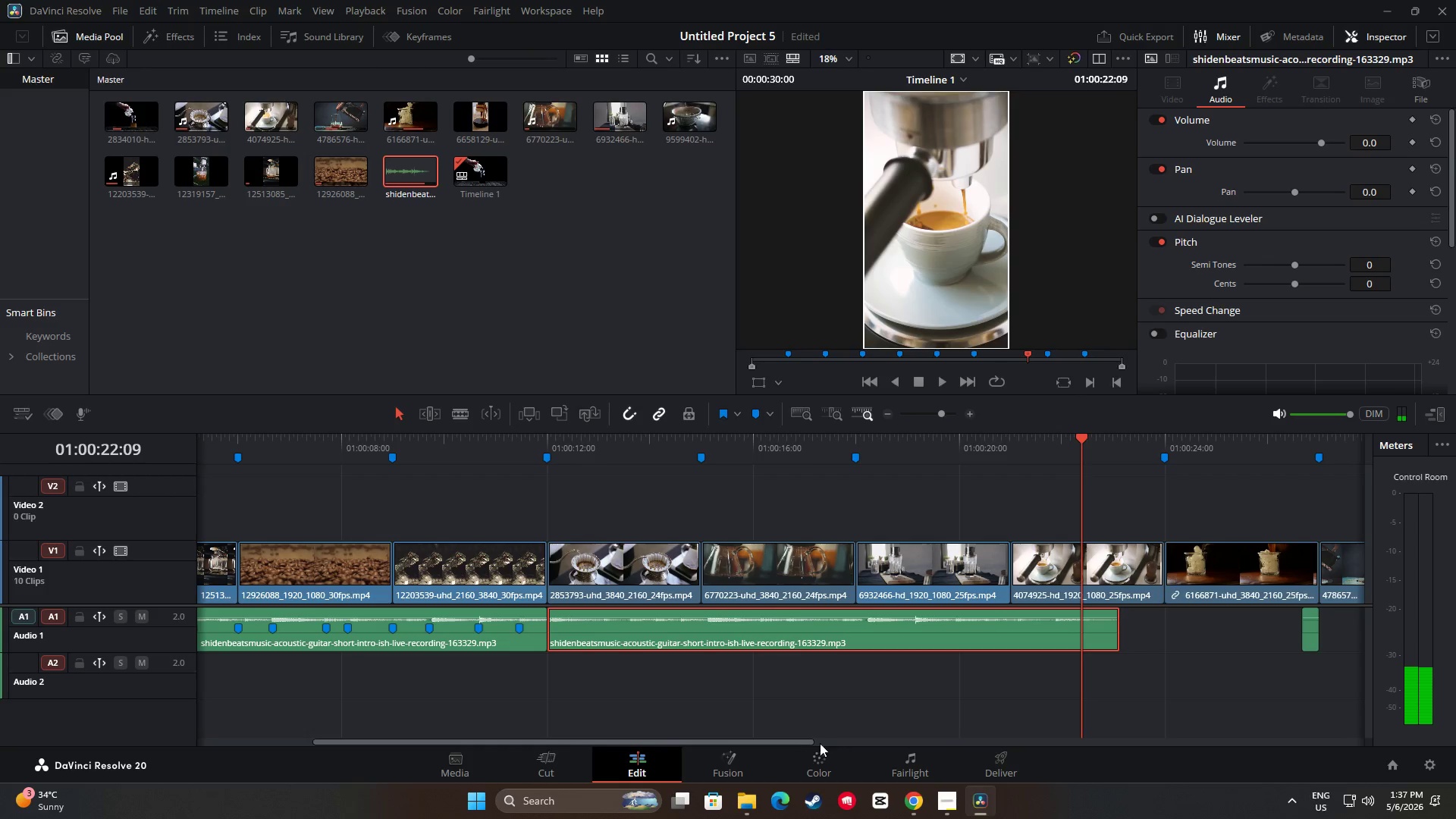 
left_click_drag(start_coordinate=[808, 742], to_coordinate=[979, 752])
 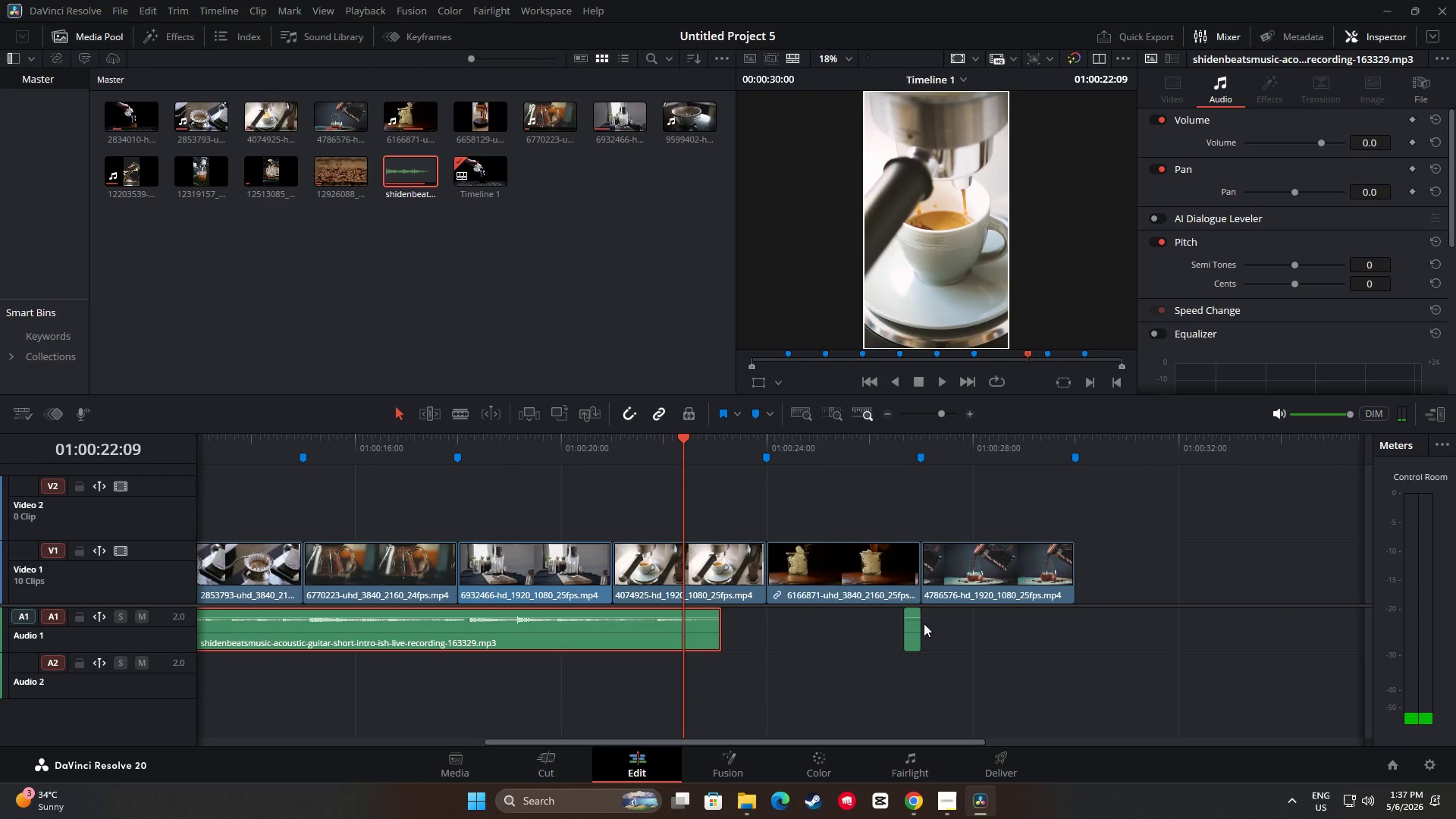 
left_click([918, 622])
 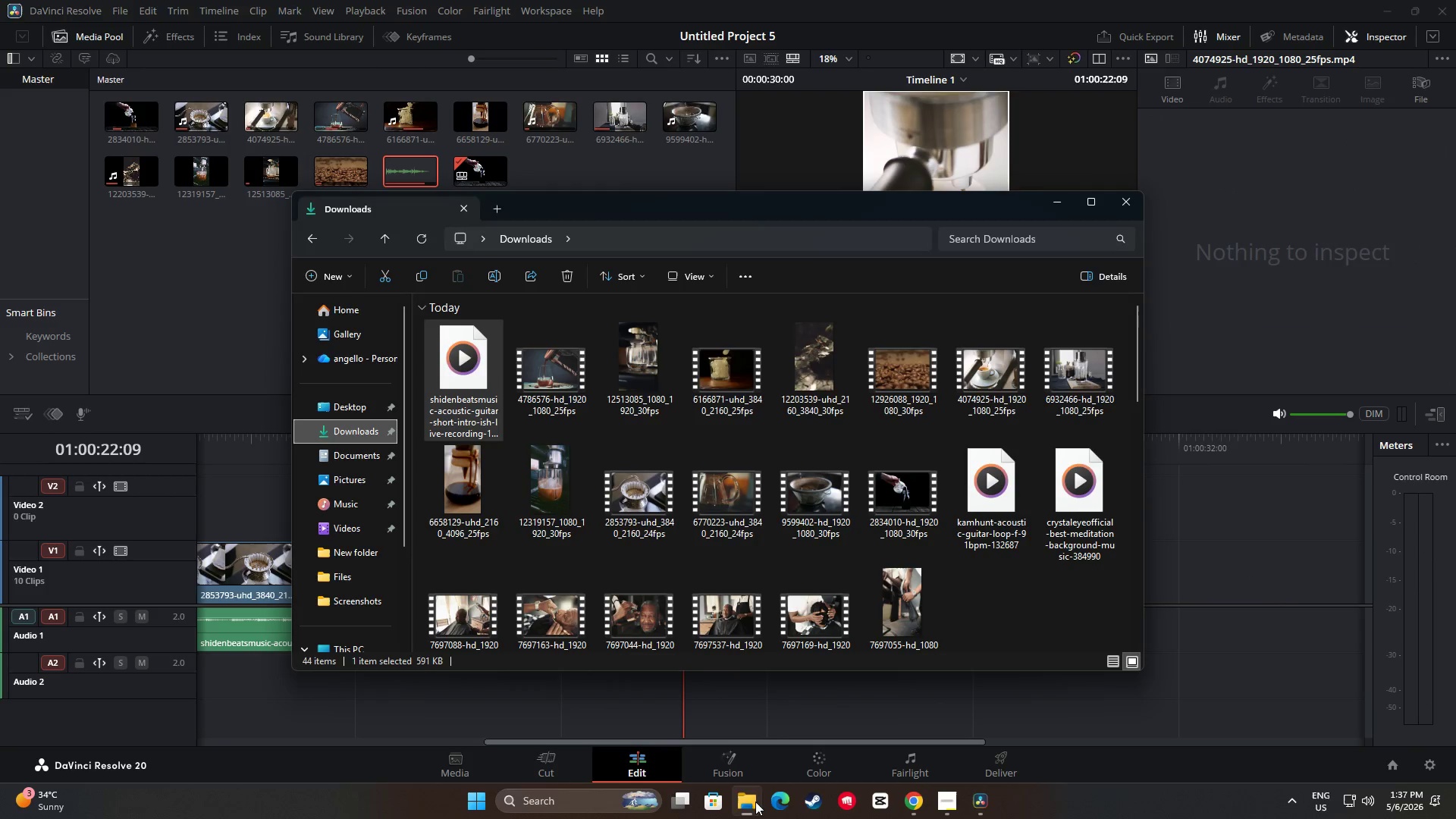 
left_click_drag(start_coordinate=[460, 373], to_coordinate=[560, 727])
 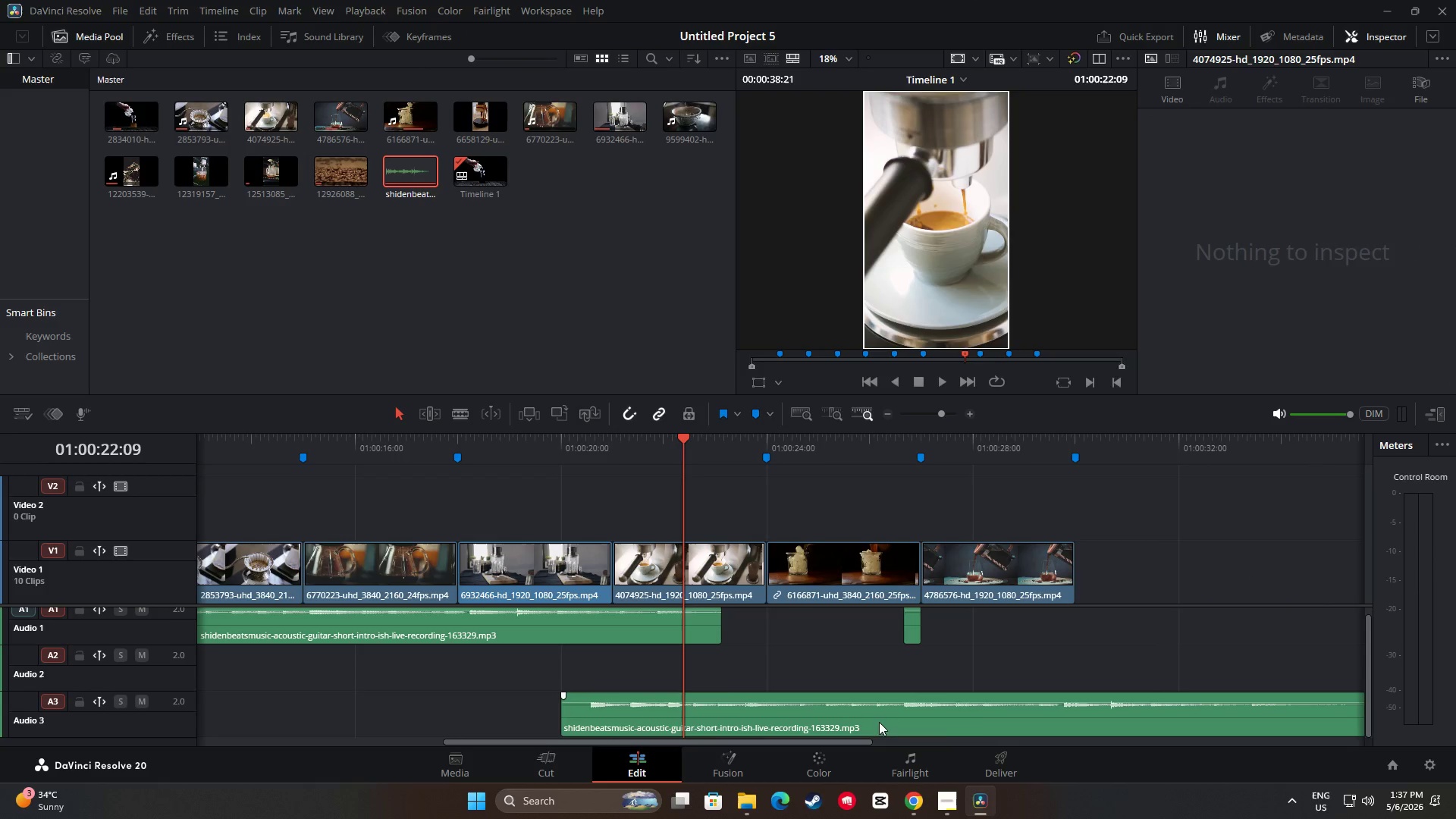 
left_click([978, 725])
 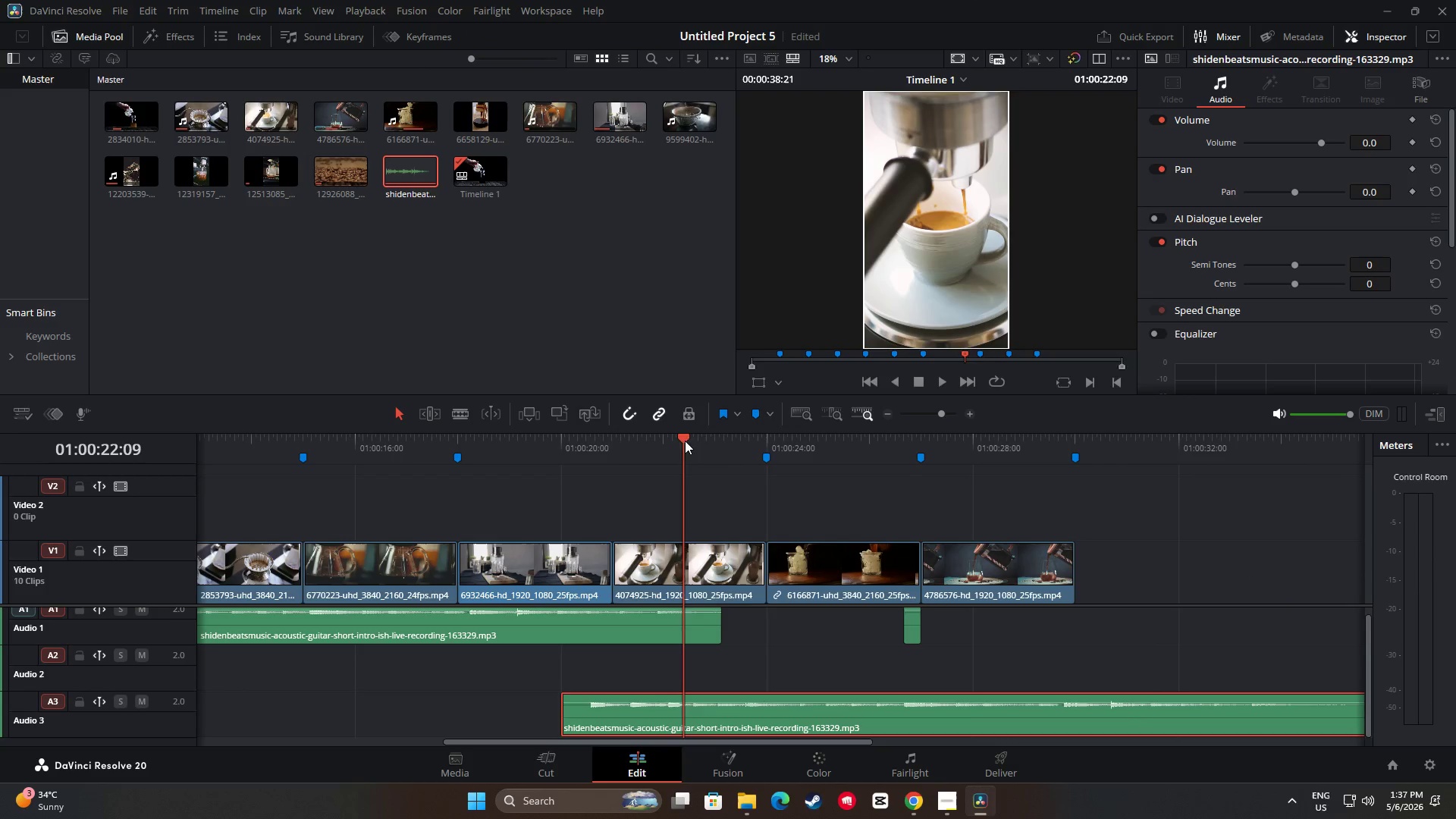 
left_click_drag(start_coordinate=[682, 439], to_coordinate=[1073, 443])
 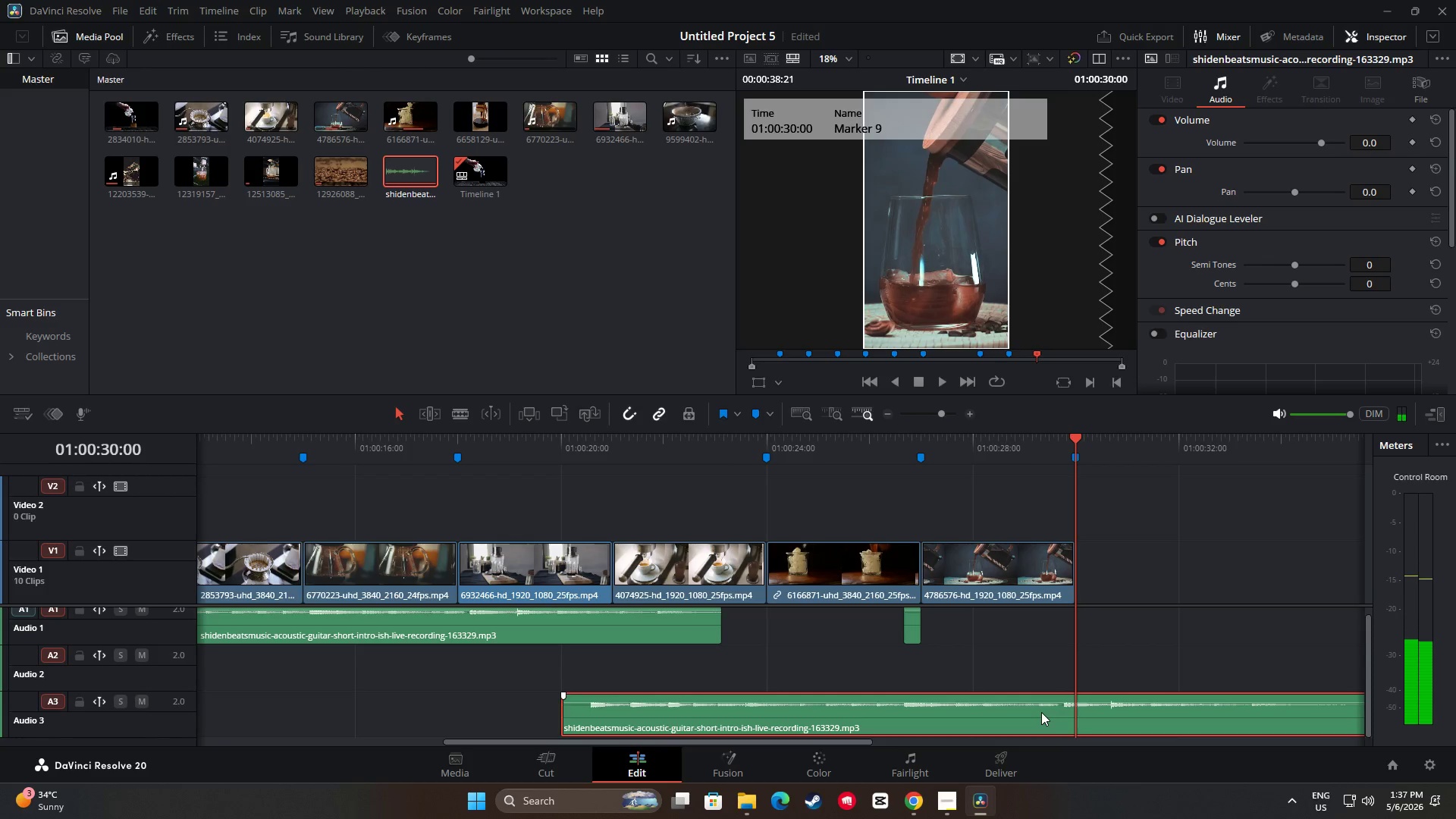 
key(Control+B)
 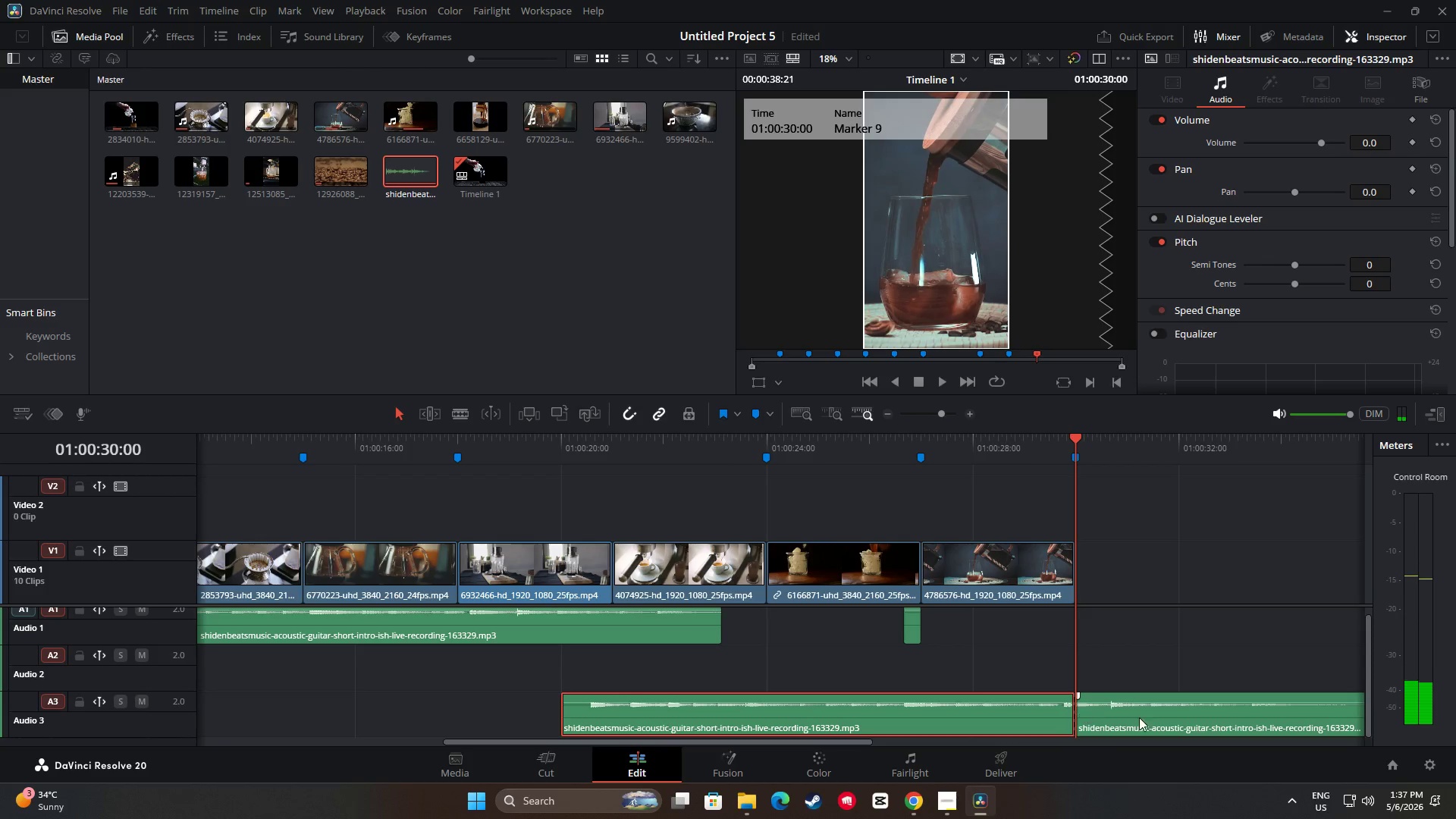 
left_click([1166, 716])
 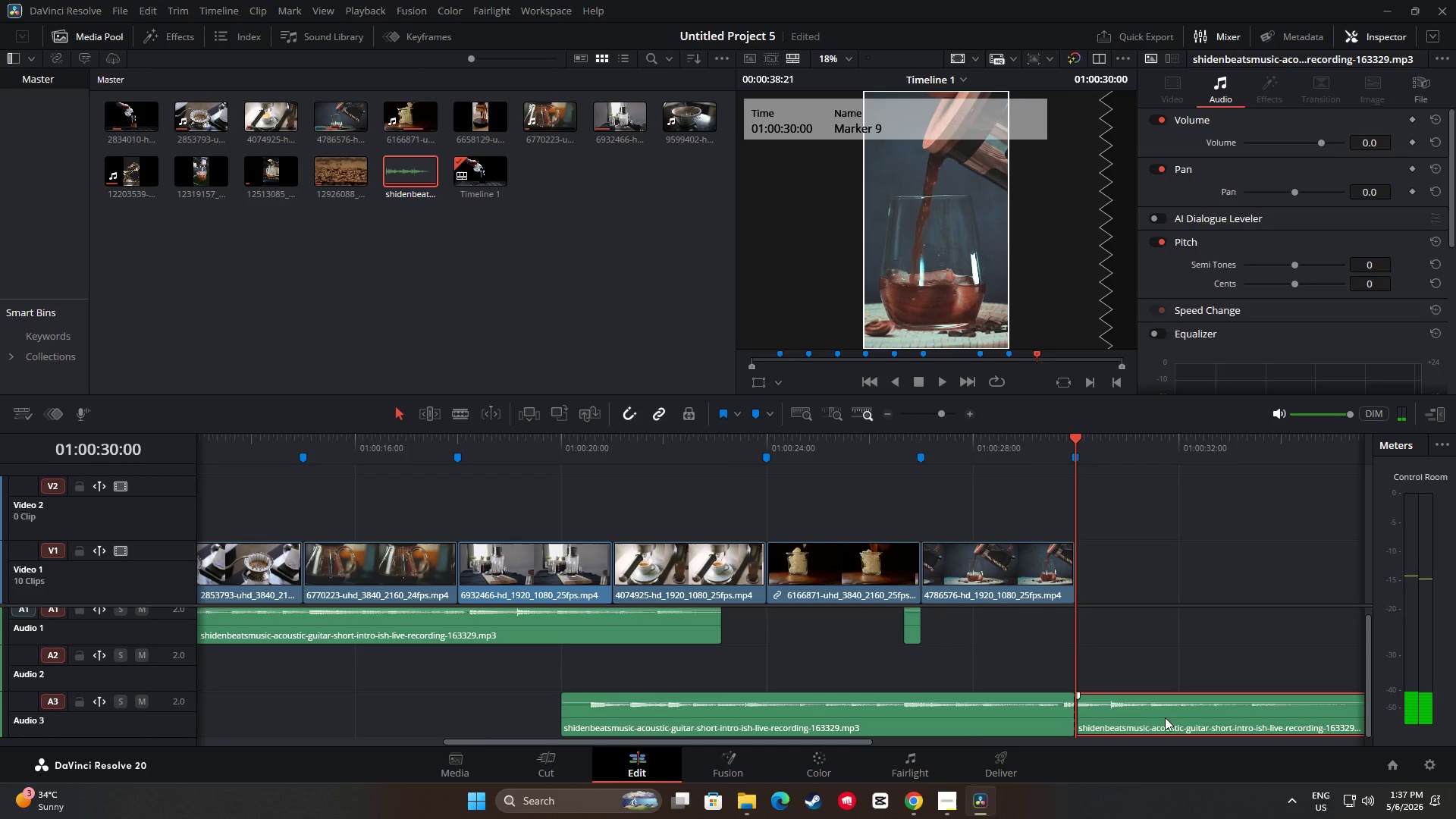 
key(Backspace)
 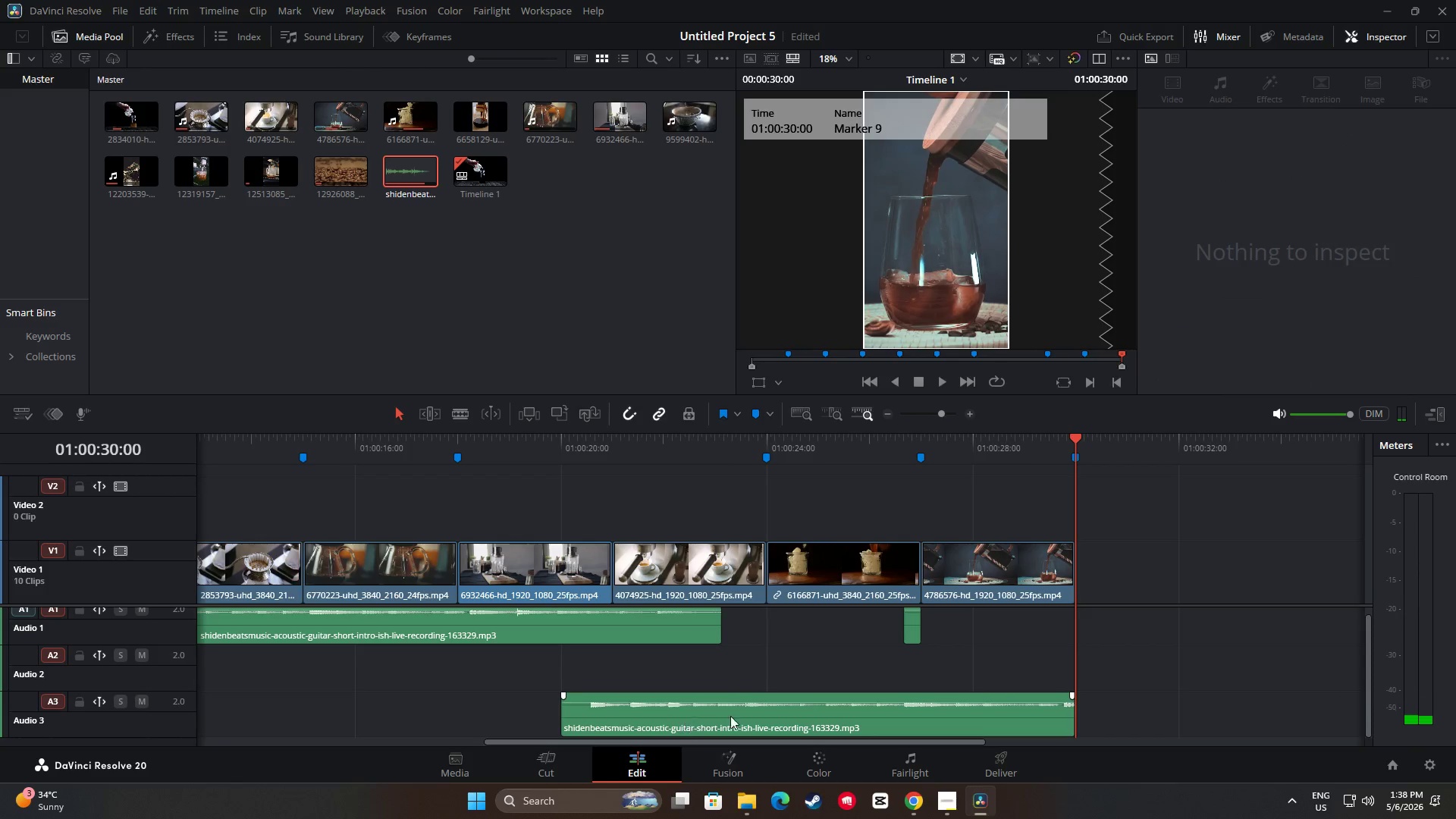 
left_click_drag(start_coordinate=[726, 713], to_coordinate=[701, 712])
 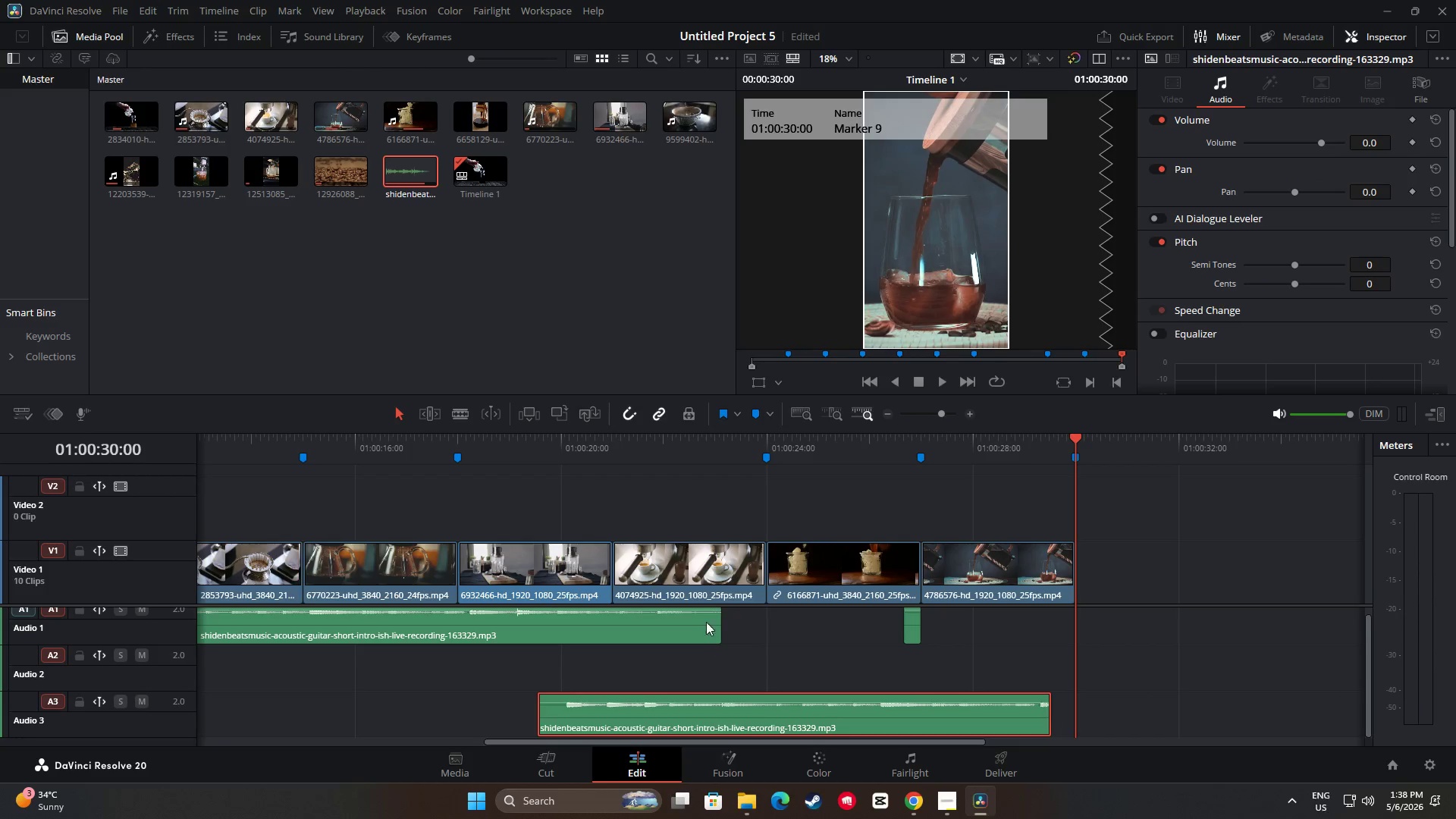 
left_click([712, 616])
 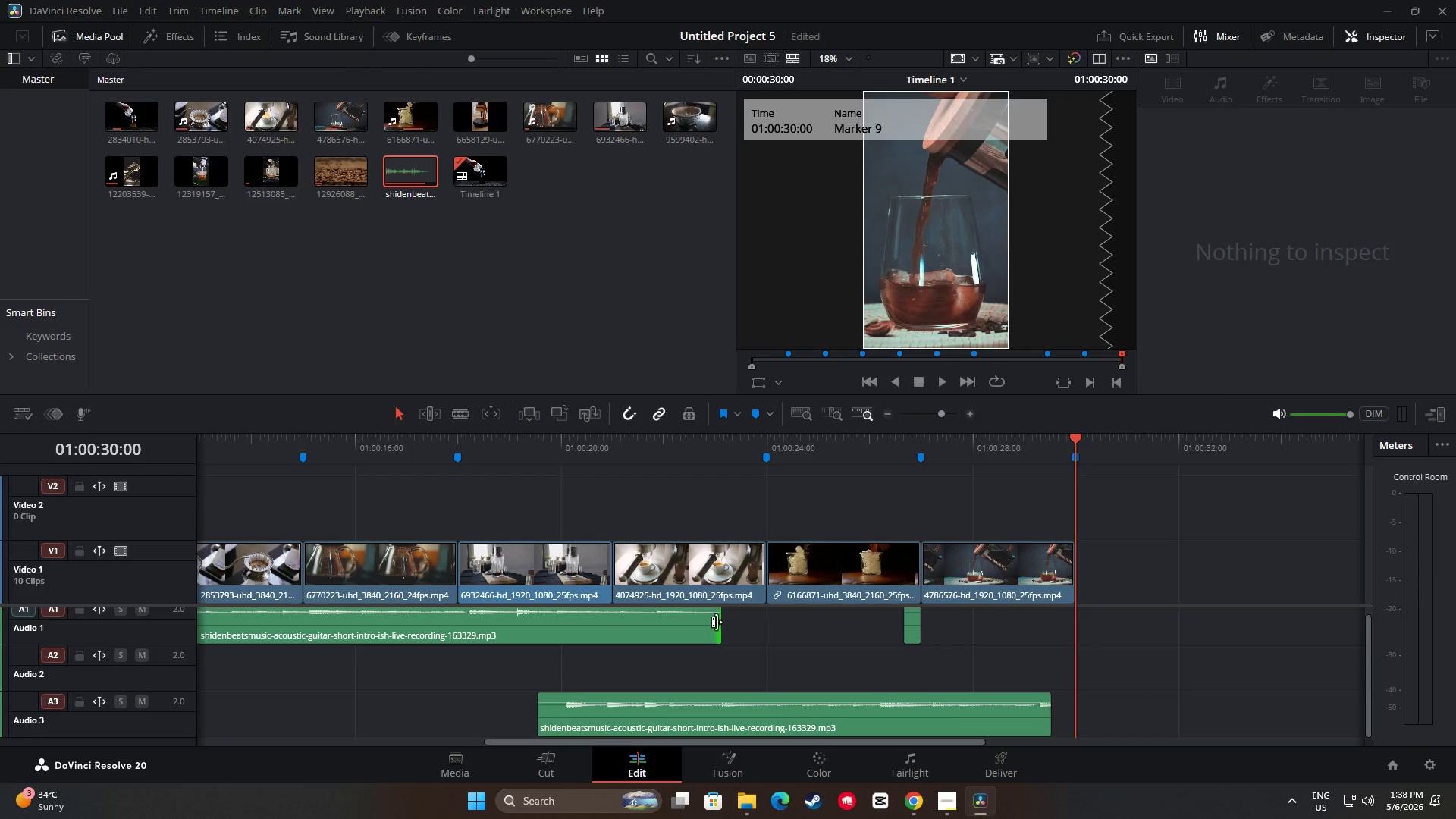 
left_click_drag(start_coordinate=[717, 622], to_coordinate=[610, 623])
 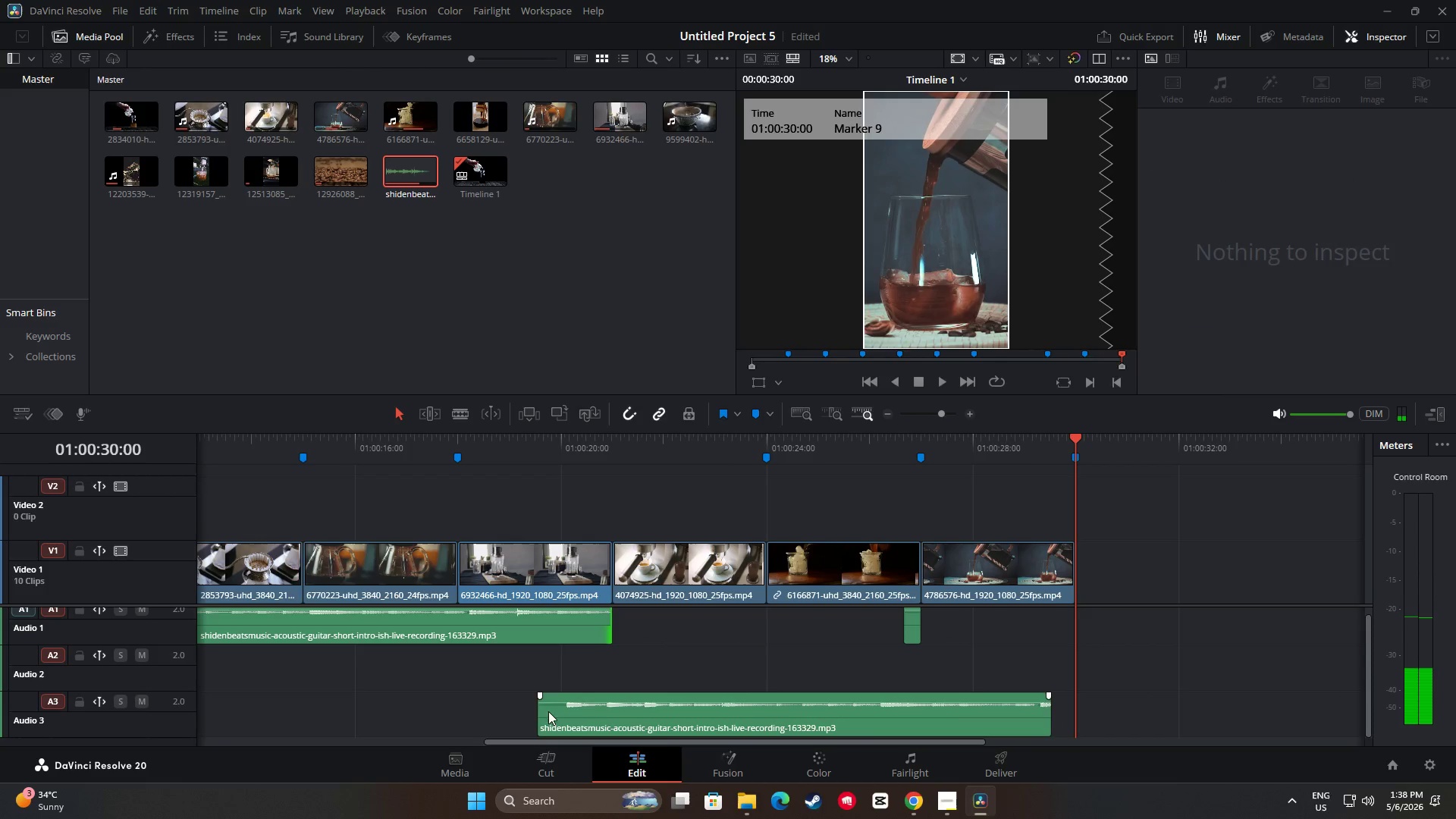 
left_click_drag(start_coordinate=[544, 711], to_coordinate=[573, 716])
 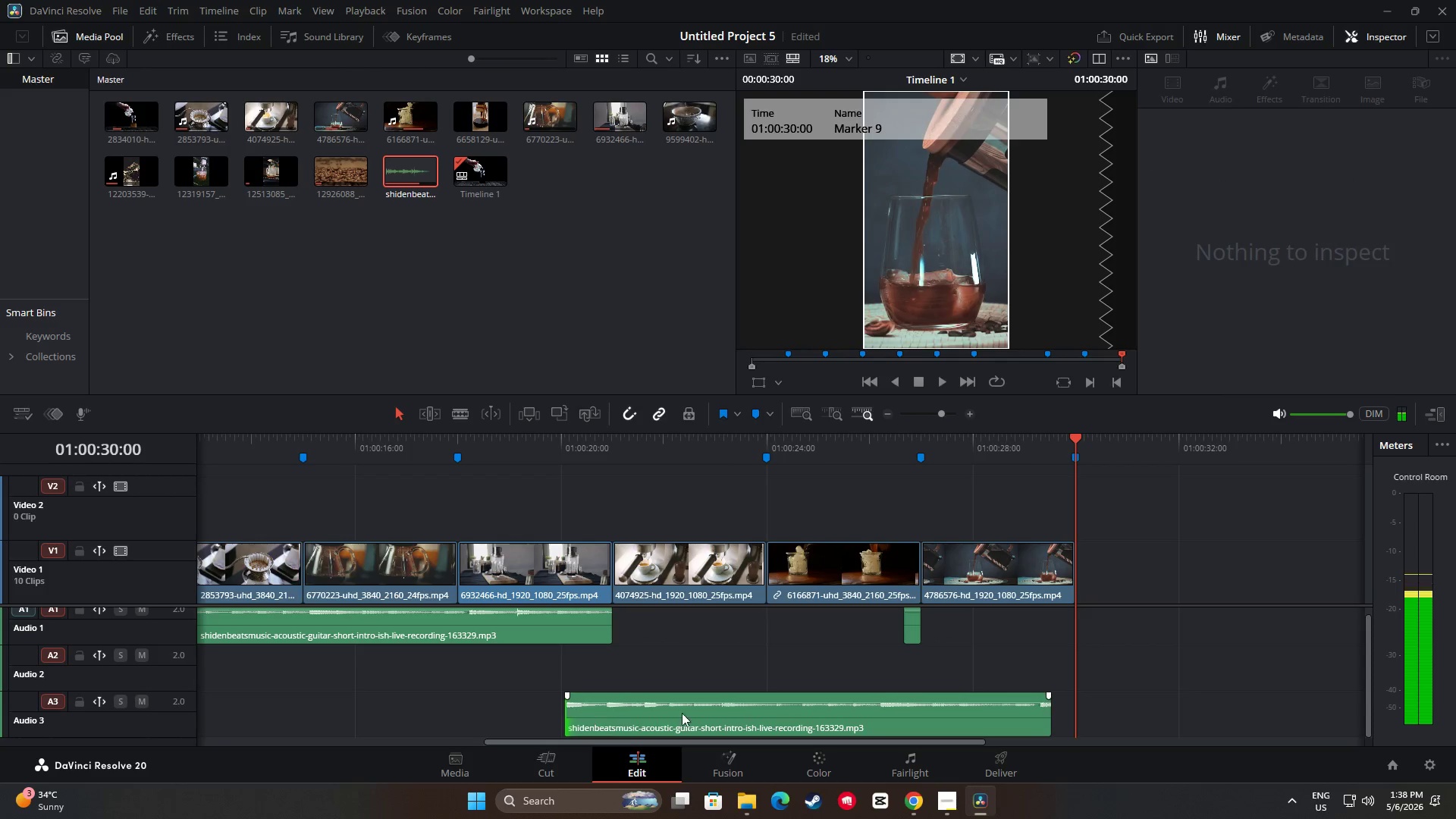 
left_click_drag(start_coordinate=[682, 713], to_coordinate=[734, 641])
 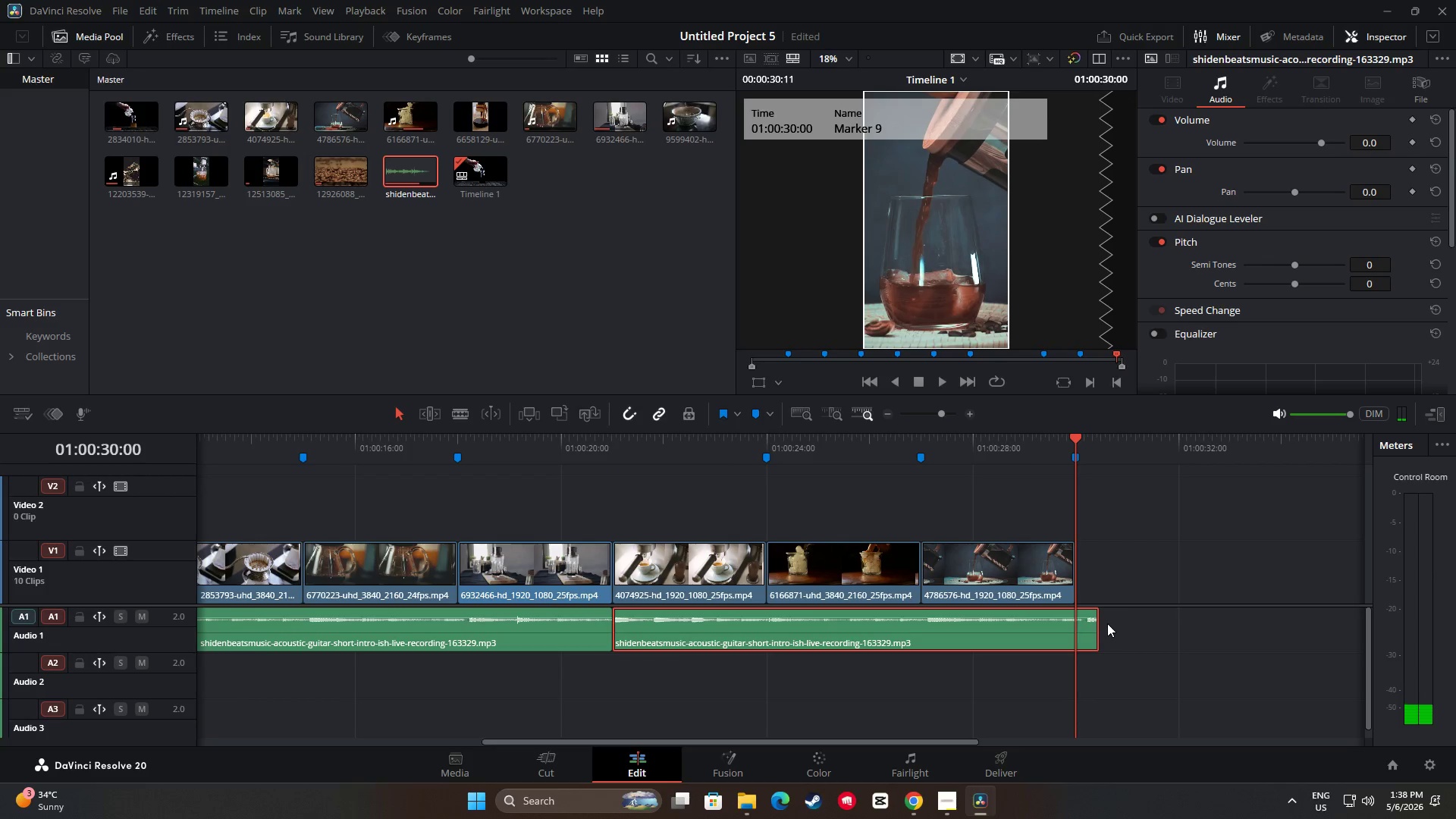 
left_click_drag(start_coordinate=[1094, 628], to_coordinate=[1071, 628])
 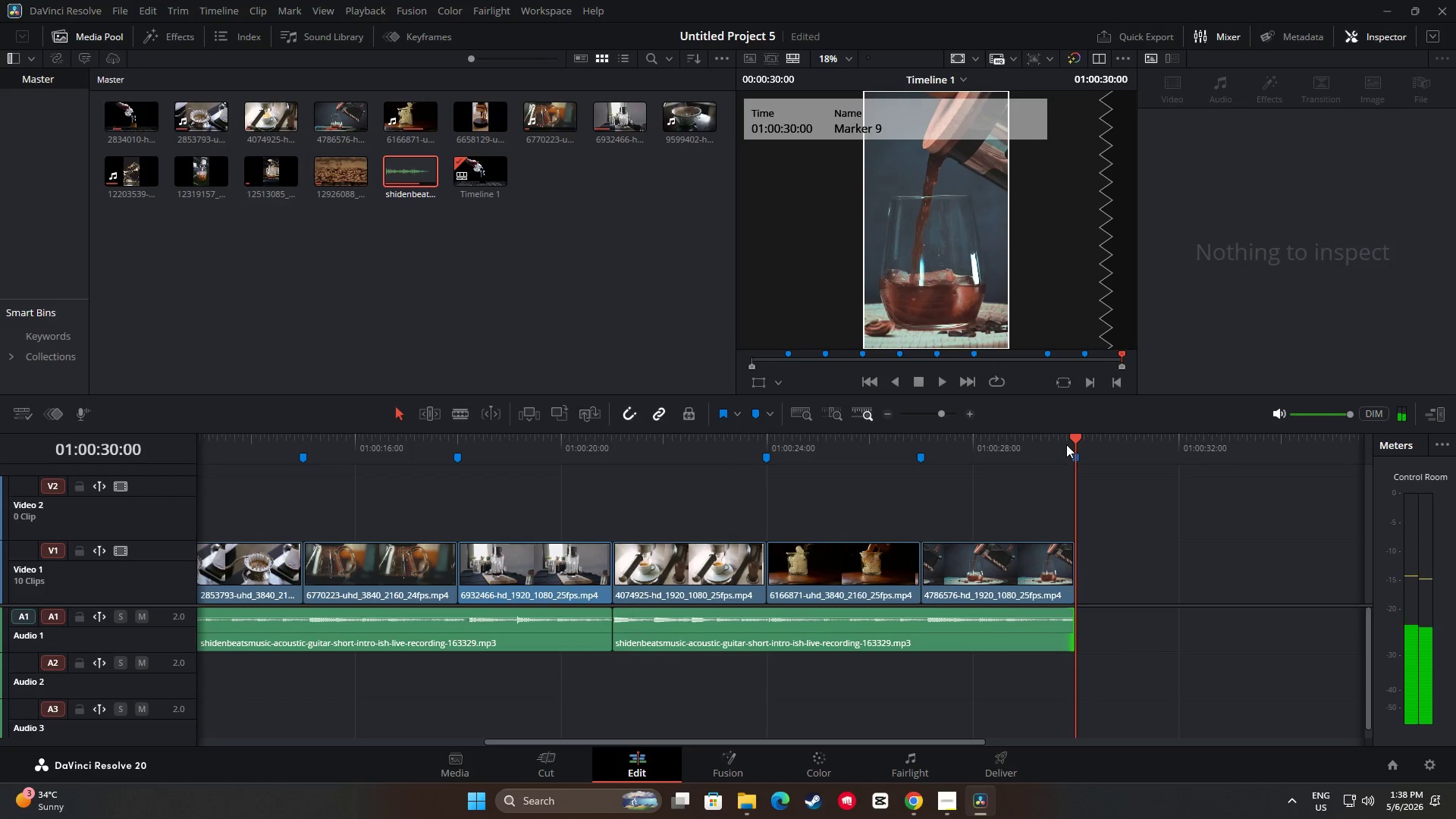 
left_click_drag(start_coordinate=[1074, 436], to_coordinate=[519, 463])
 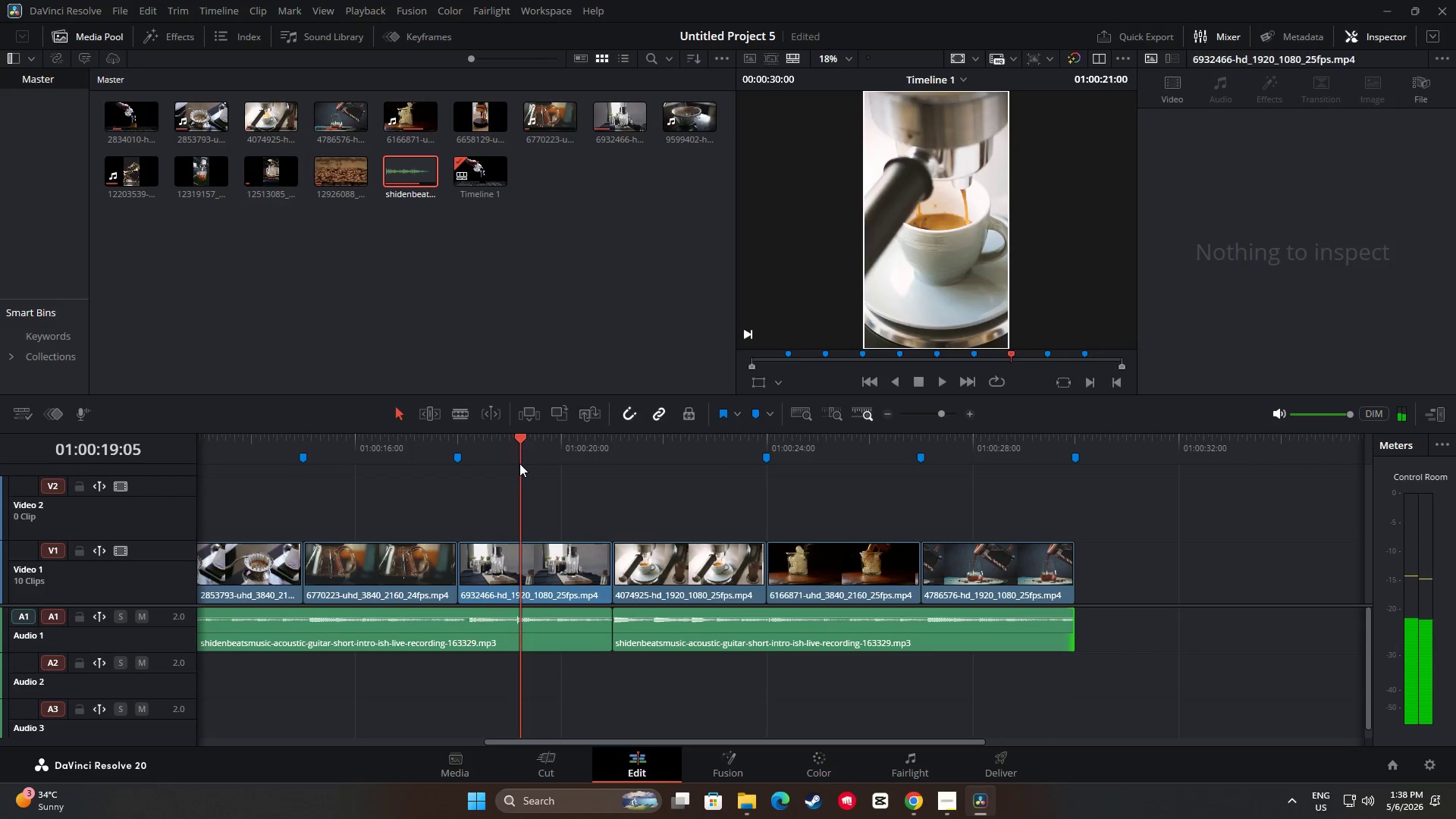 
key(Space)
 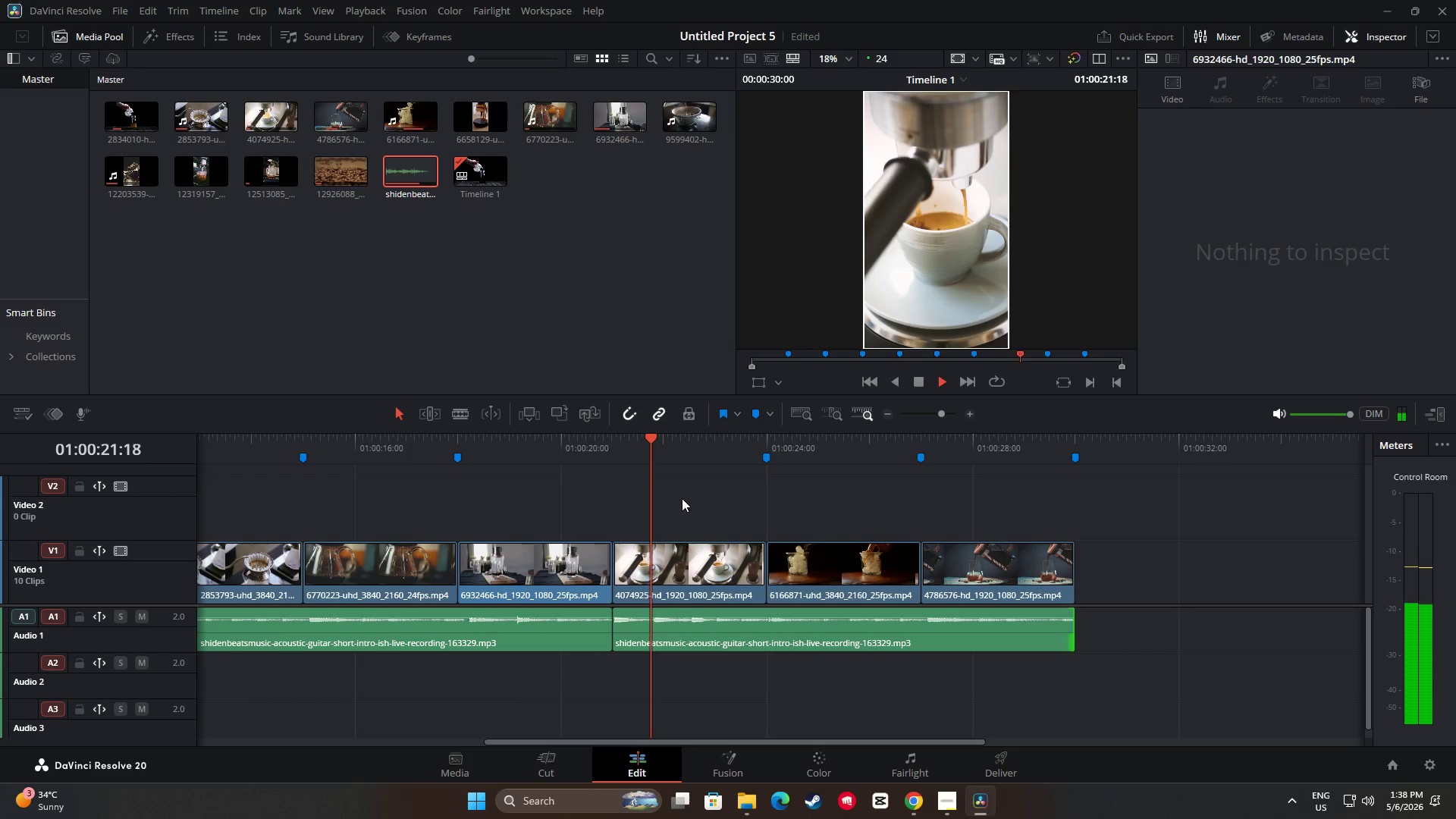 
key(Space)
 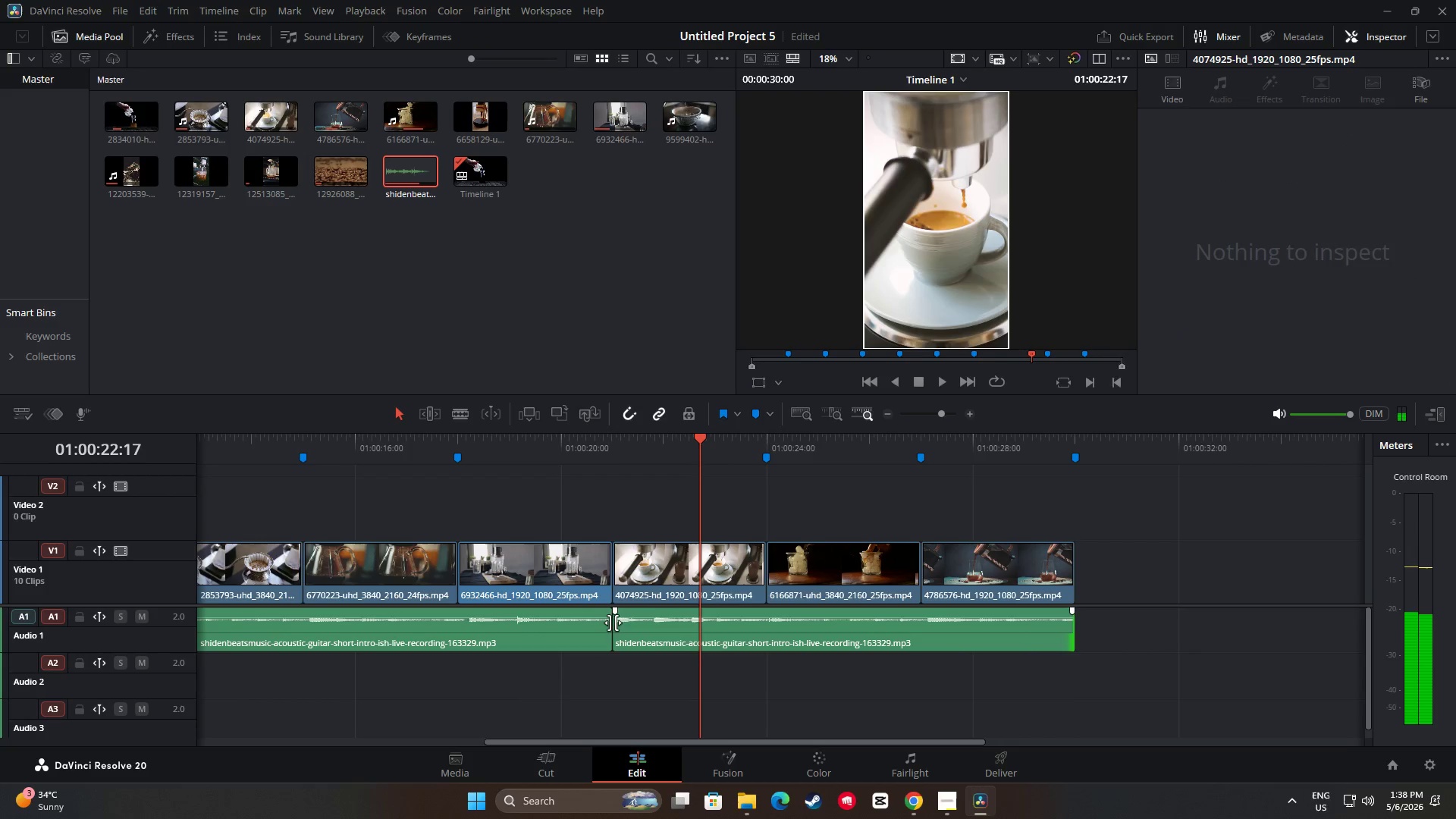 
left_click_drag(start_coordinate=[617, 625], to_coordinate=[660, 633])
 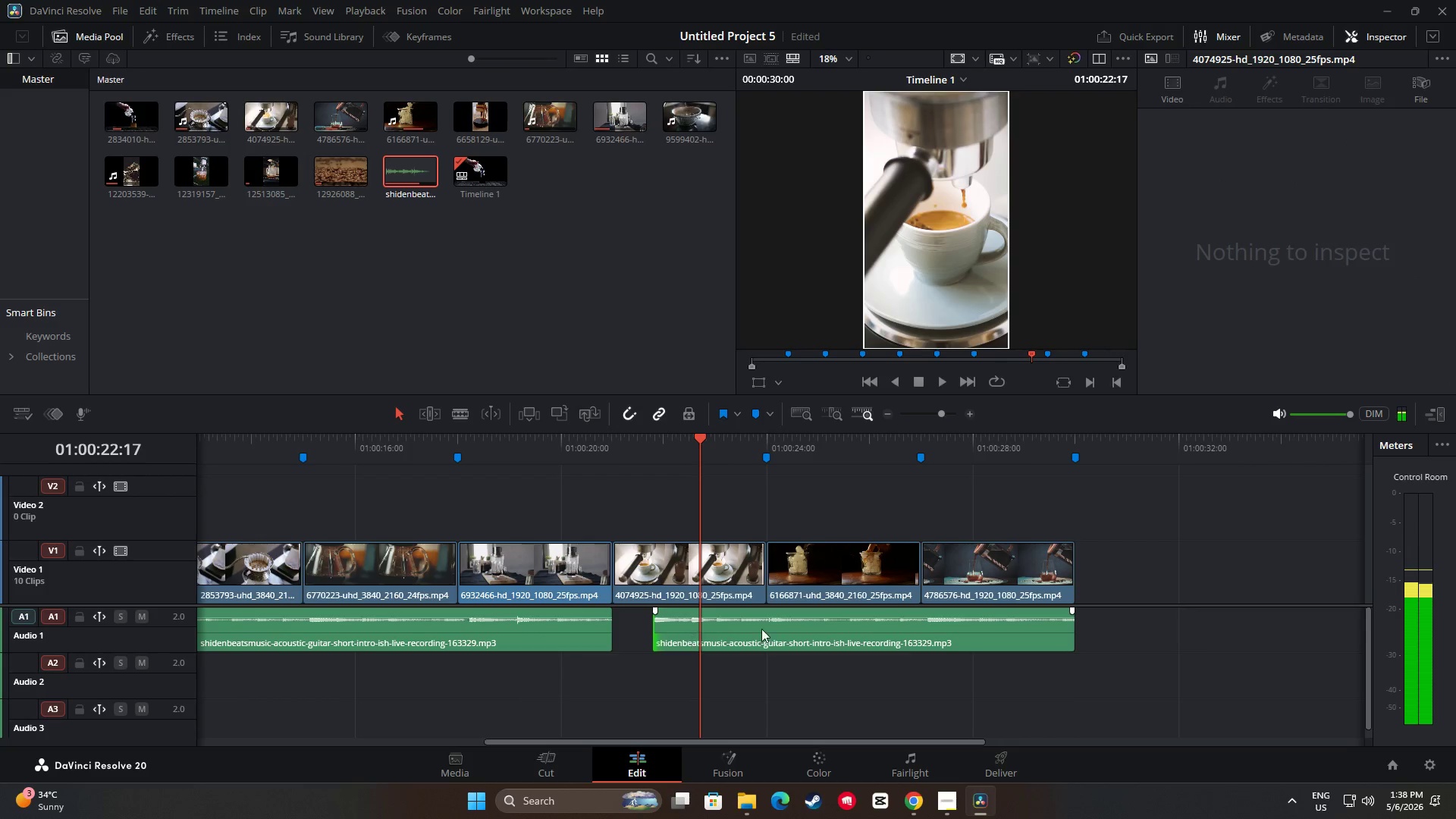 
left_click_drag(start_coordinate=[772, 628], to_coordinate=[733, 629])
 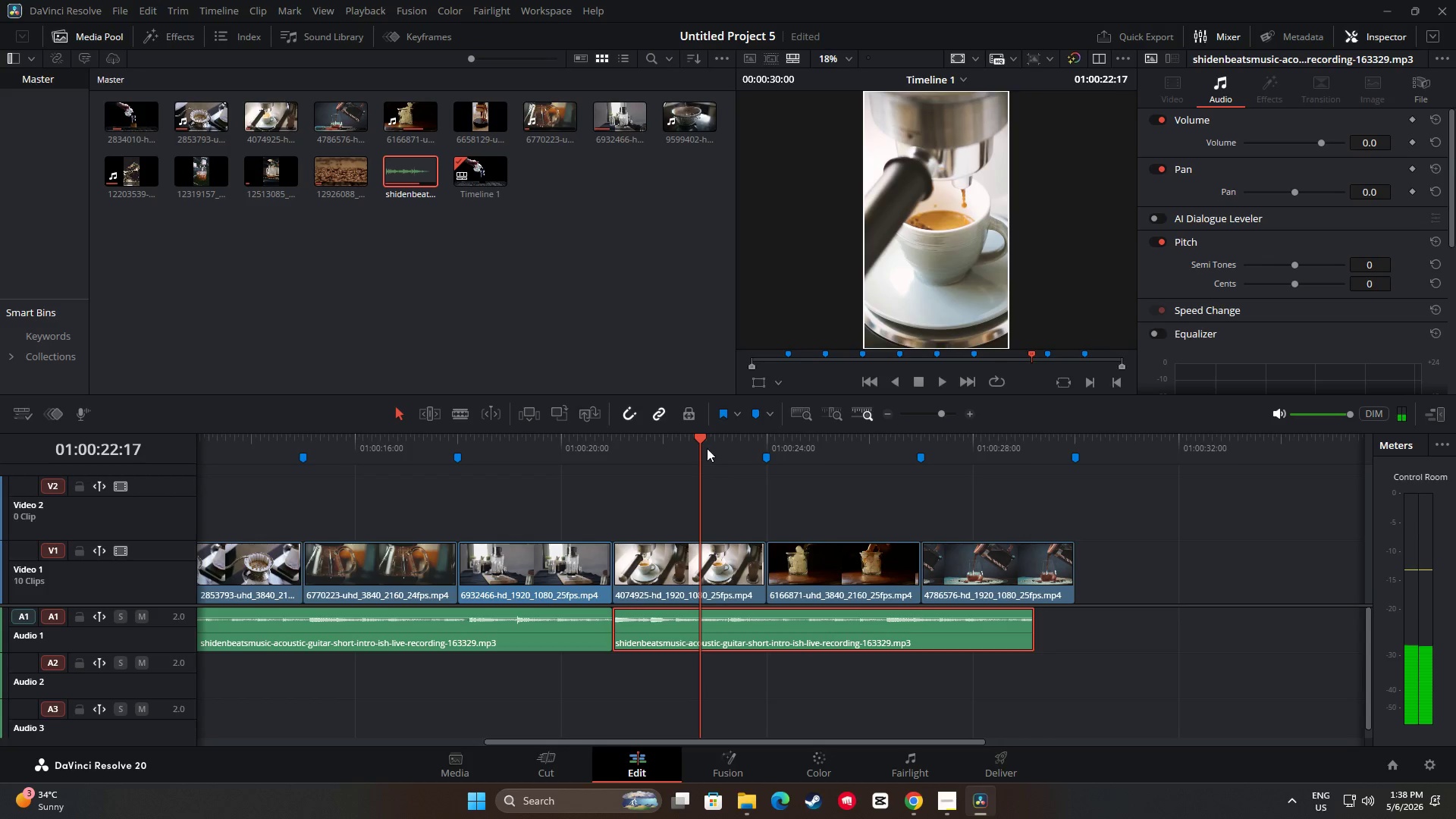 
left_click_drag(start_coordinate=[701, 441], to_coordinate=[585, 438])
 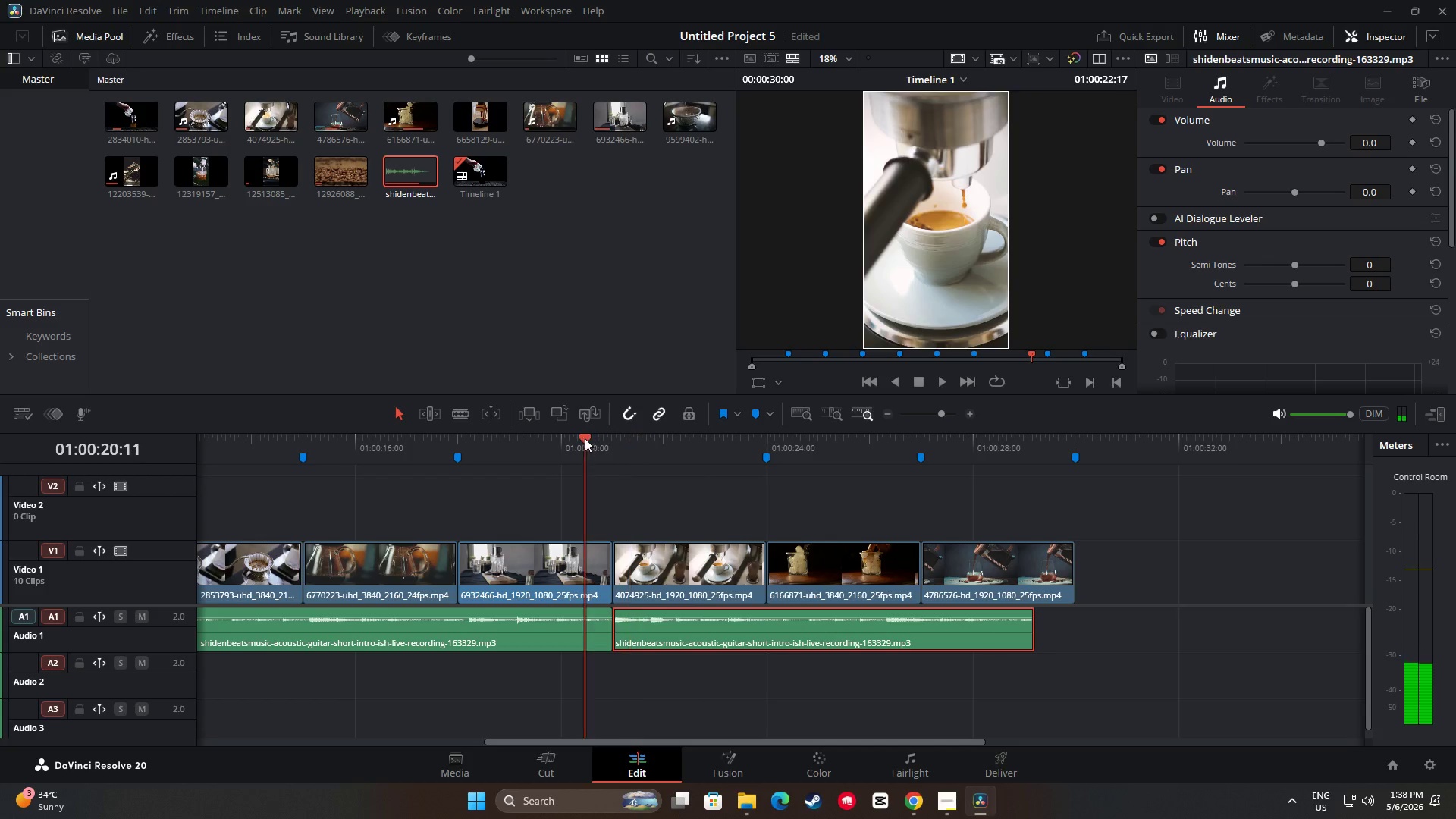 
key(Space)
 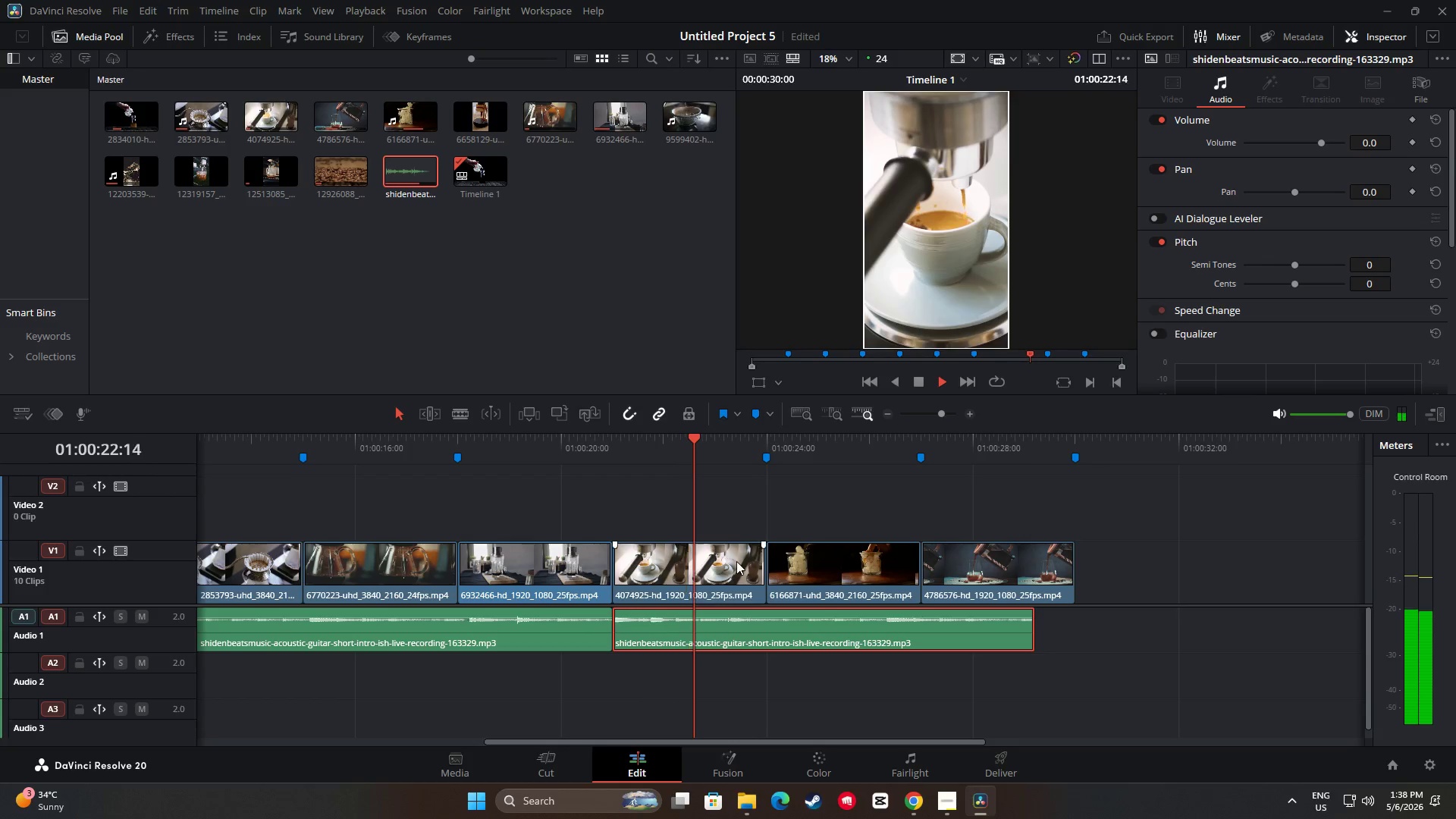 
key(Space)
 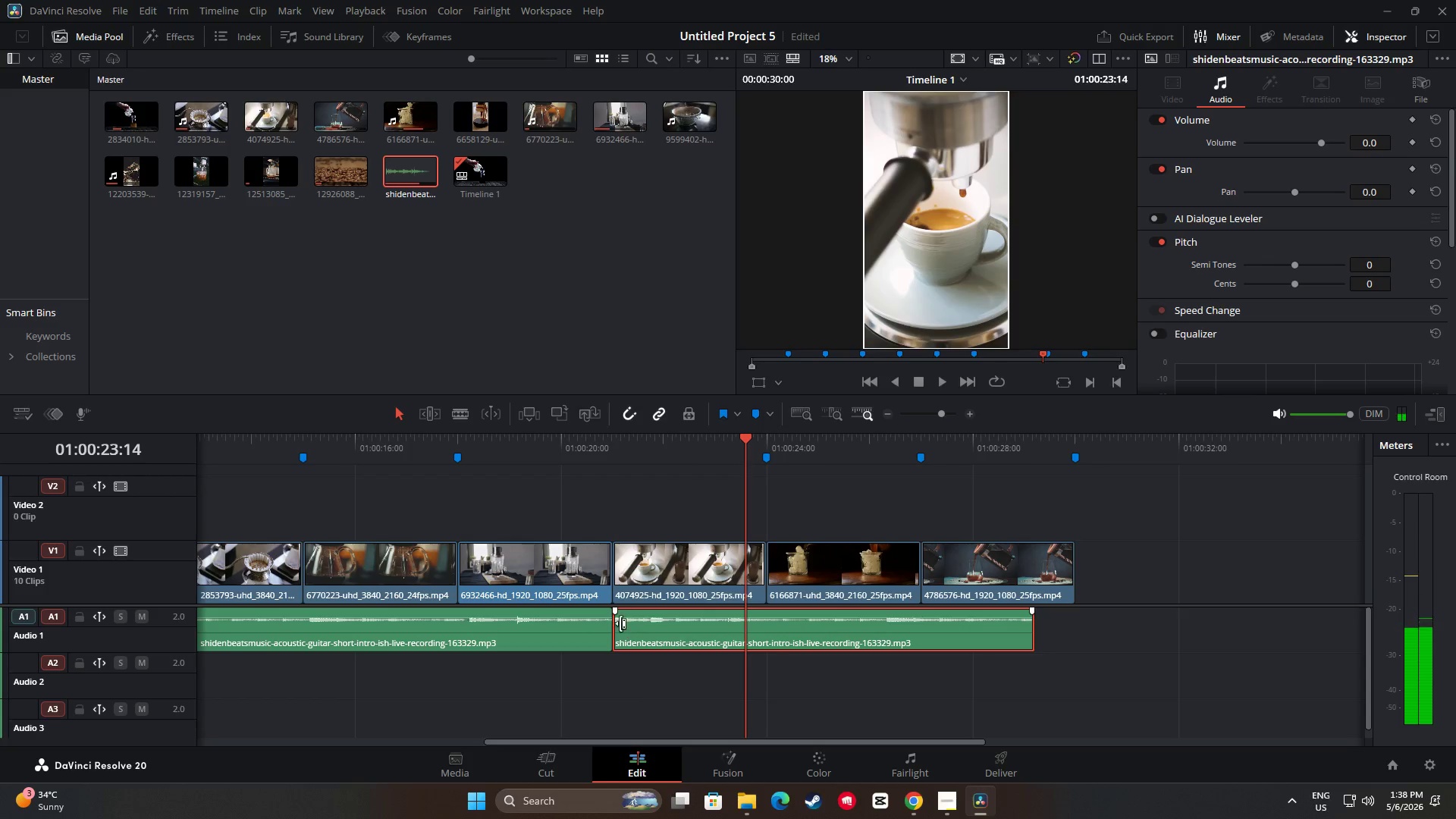 
left_click_drag(start_coordinate=[621, 621], to_coordinate=[661, 631])
 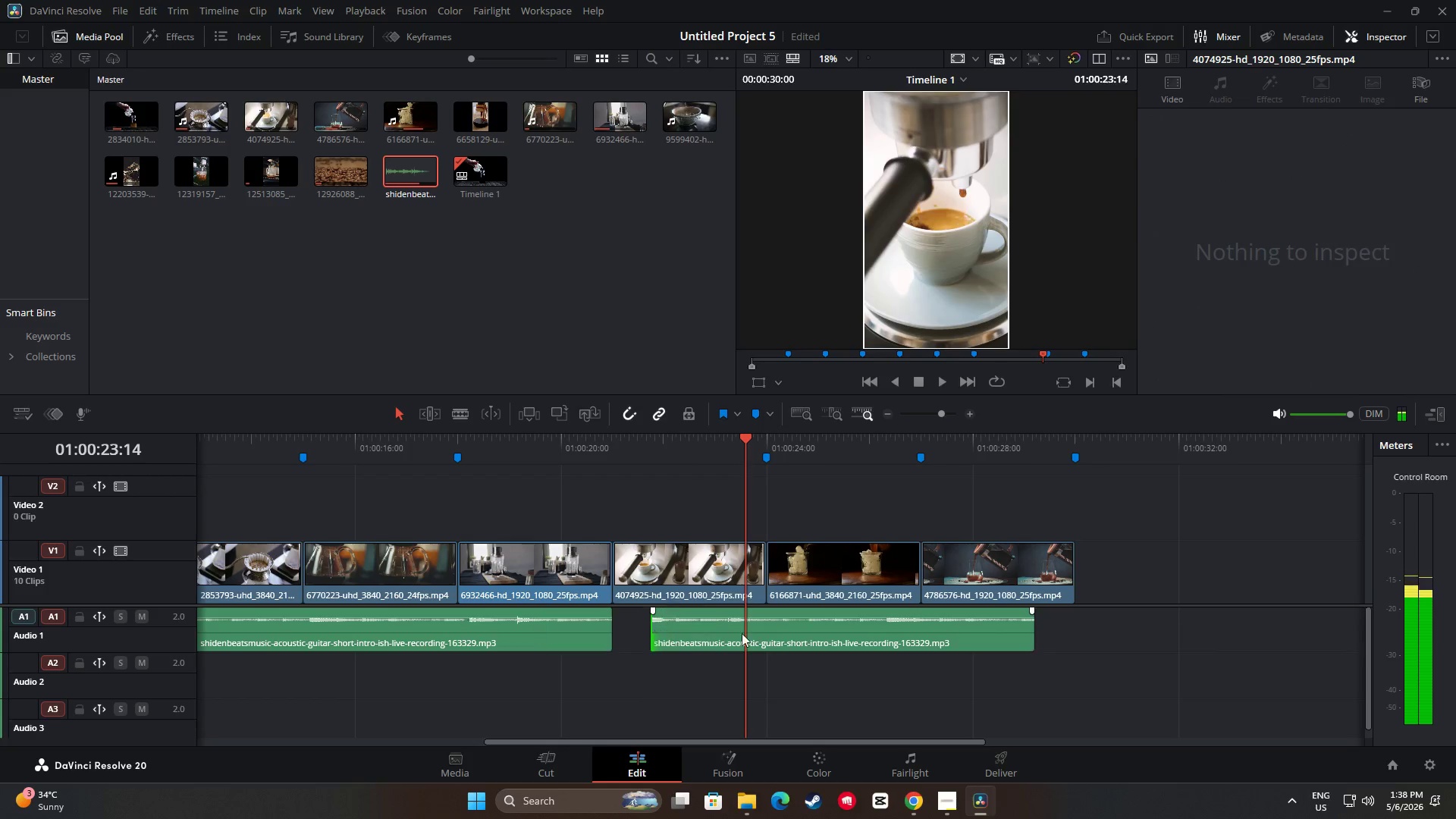 
left_click_drag(start_coordinate=[746, 630], to_coordinate=[709, 629])
 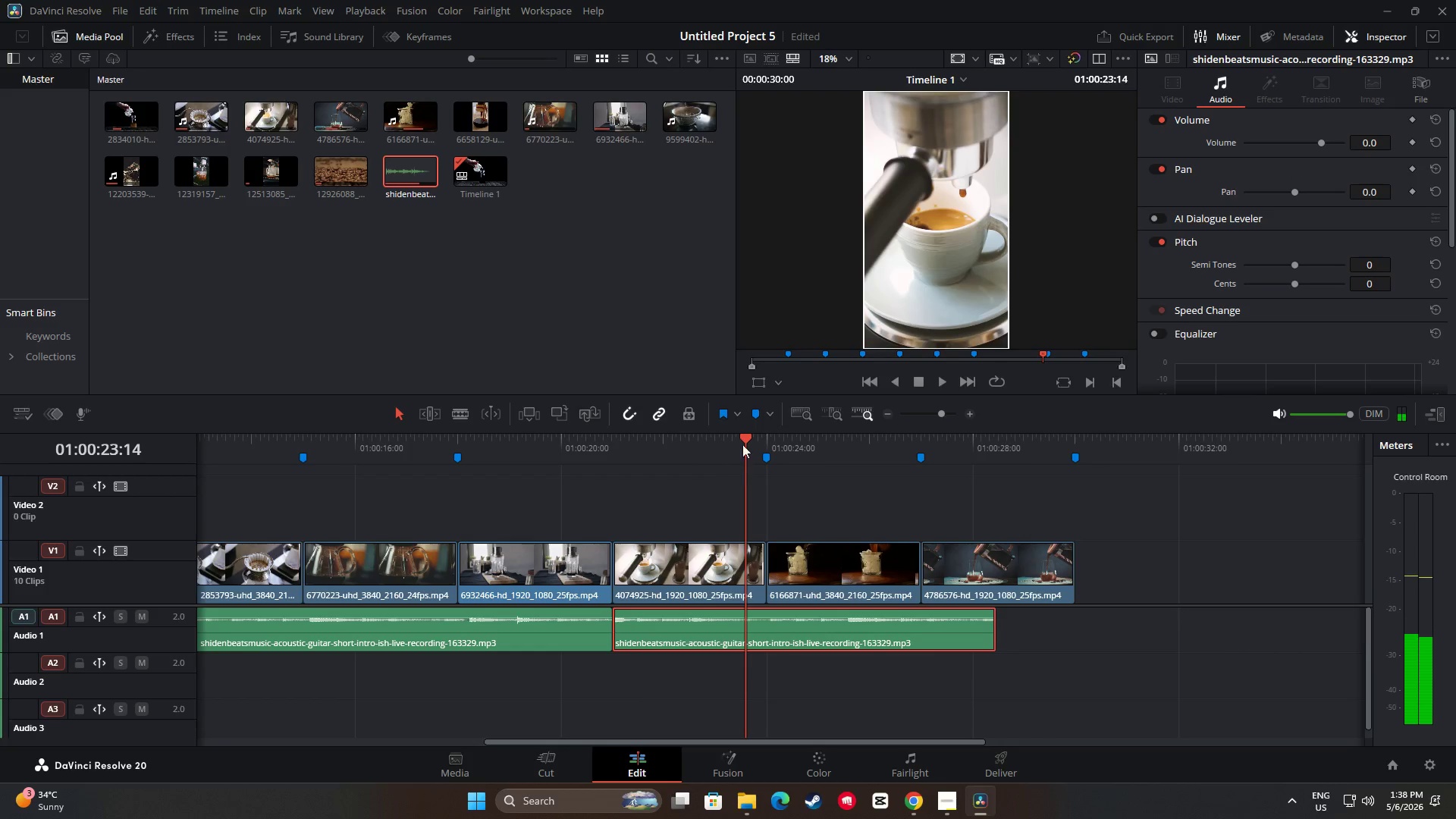 
left_click_drag(start_coordinate=[748, 439], to_coordinate=[546, 435])
 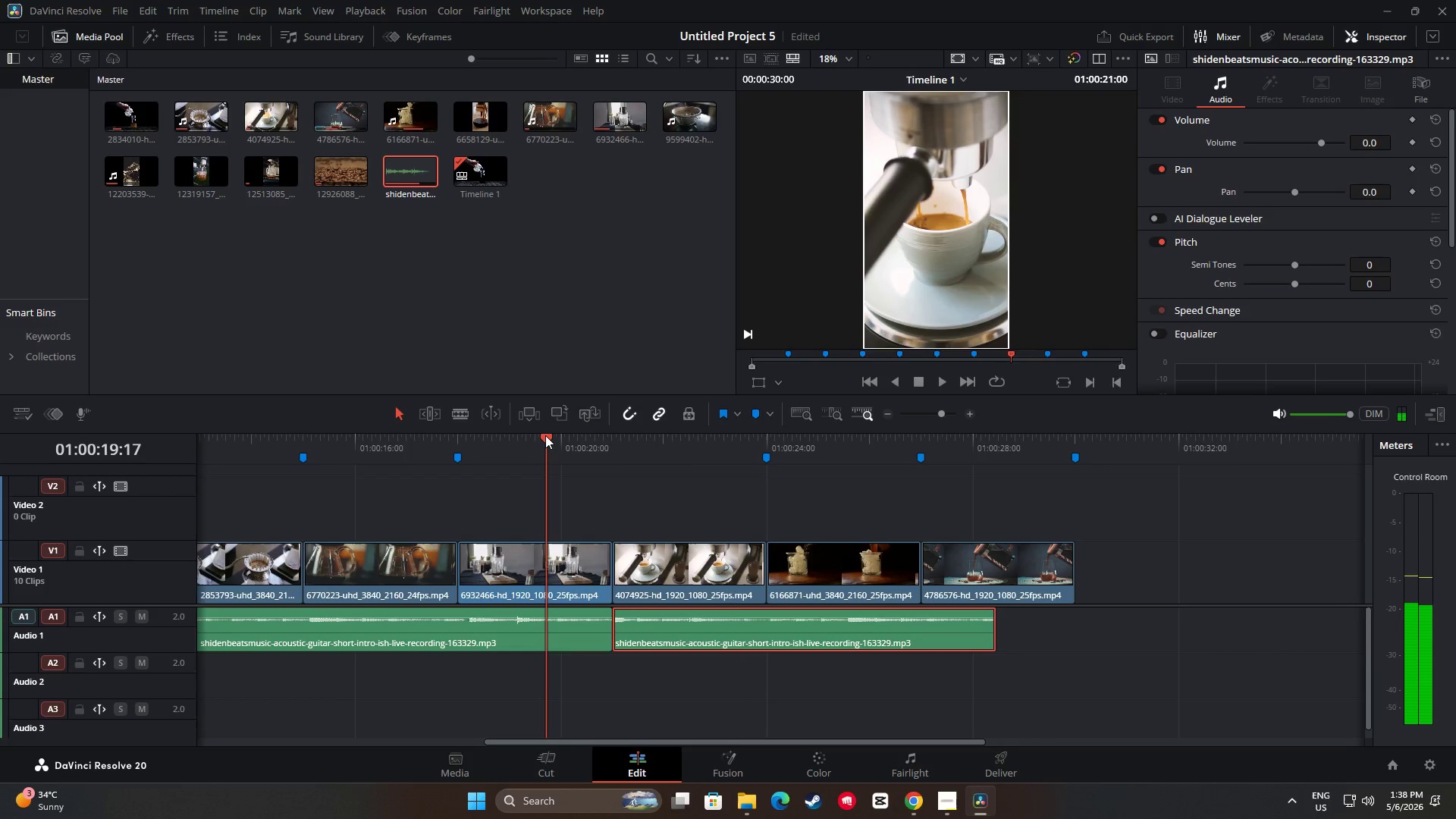 
key(Space)
 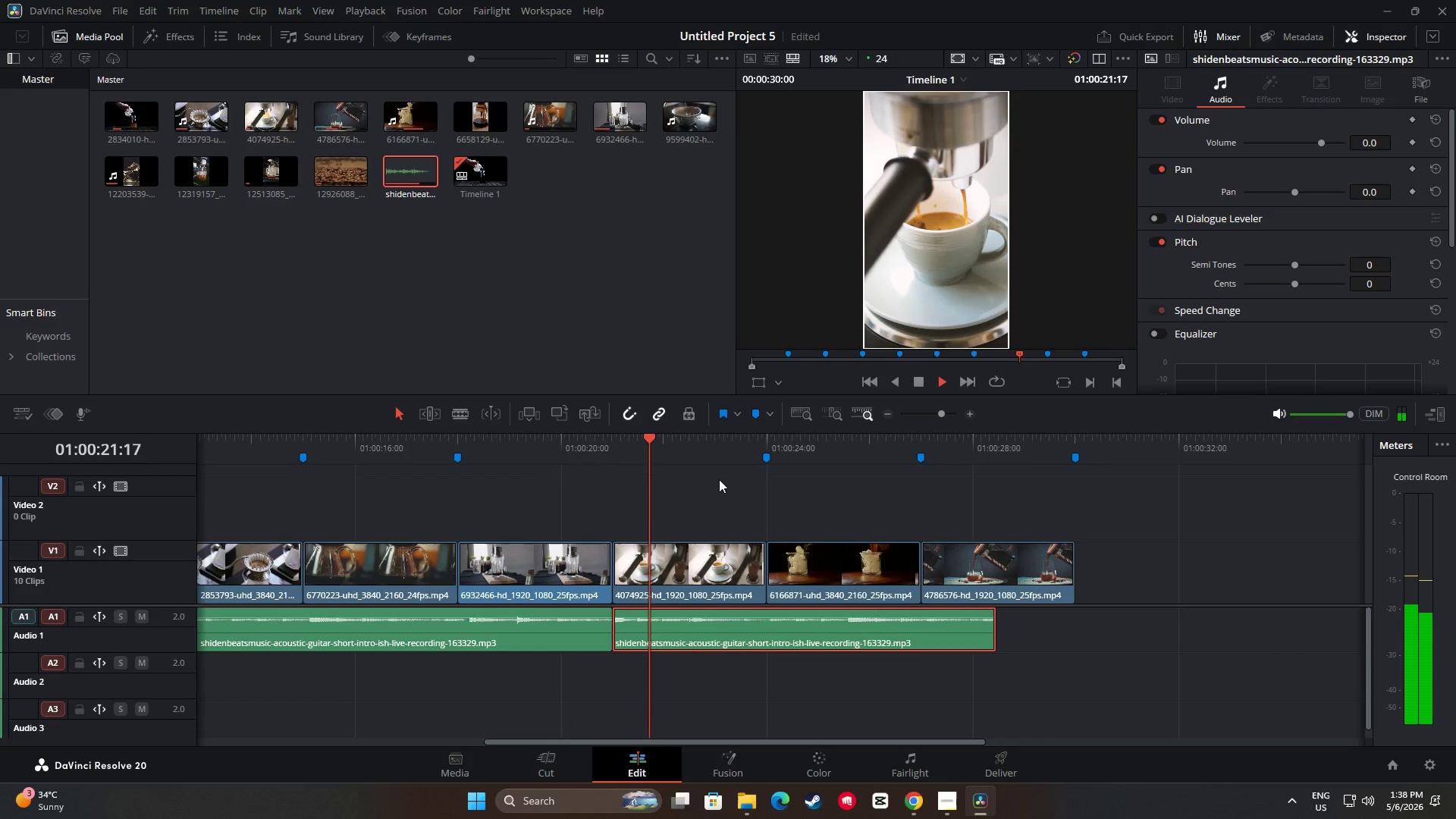 
key(Space)
 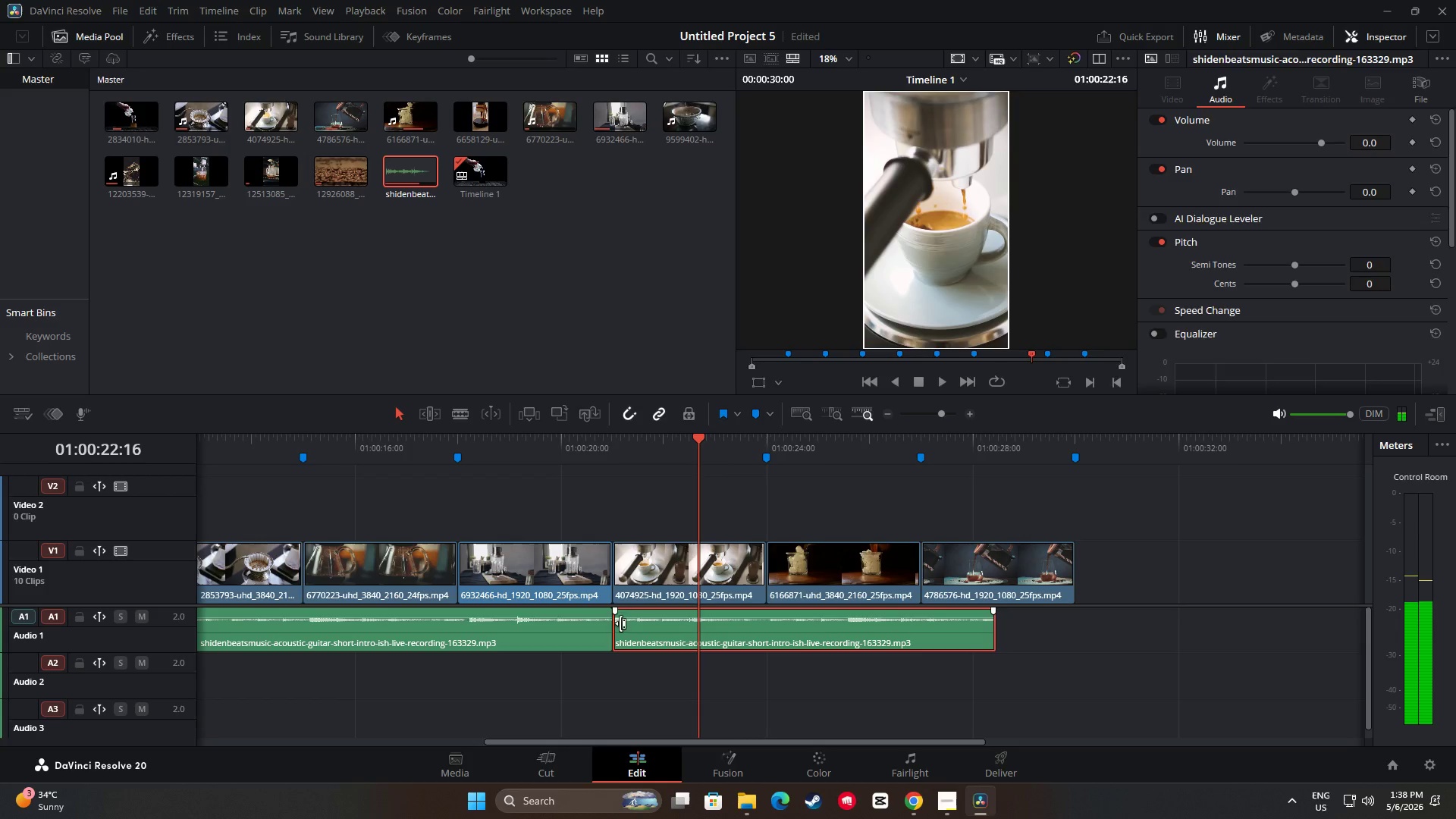 
left_click_drag(start_coordinate=[618, 622], to_coordinate=[645, 626])
 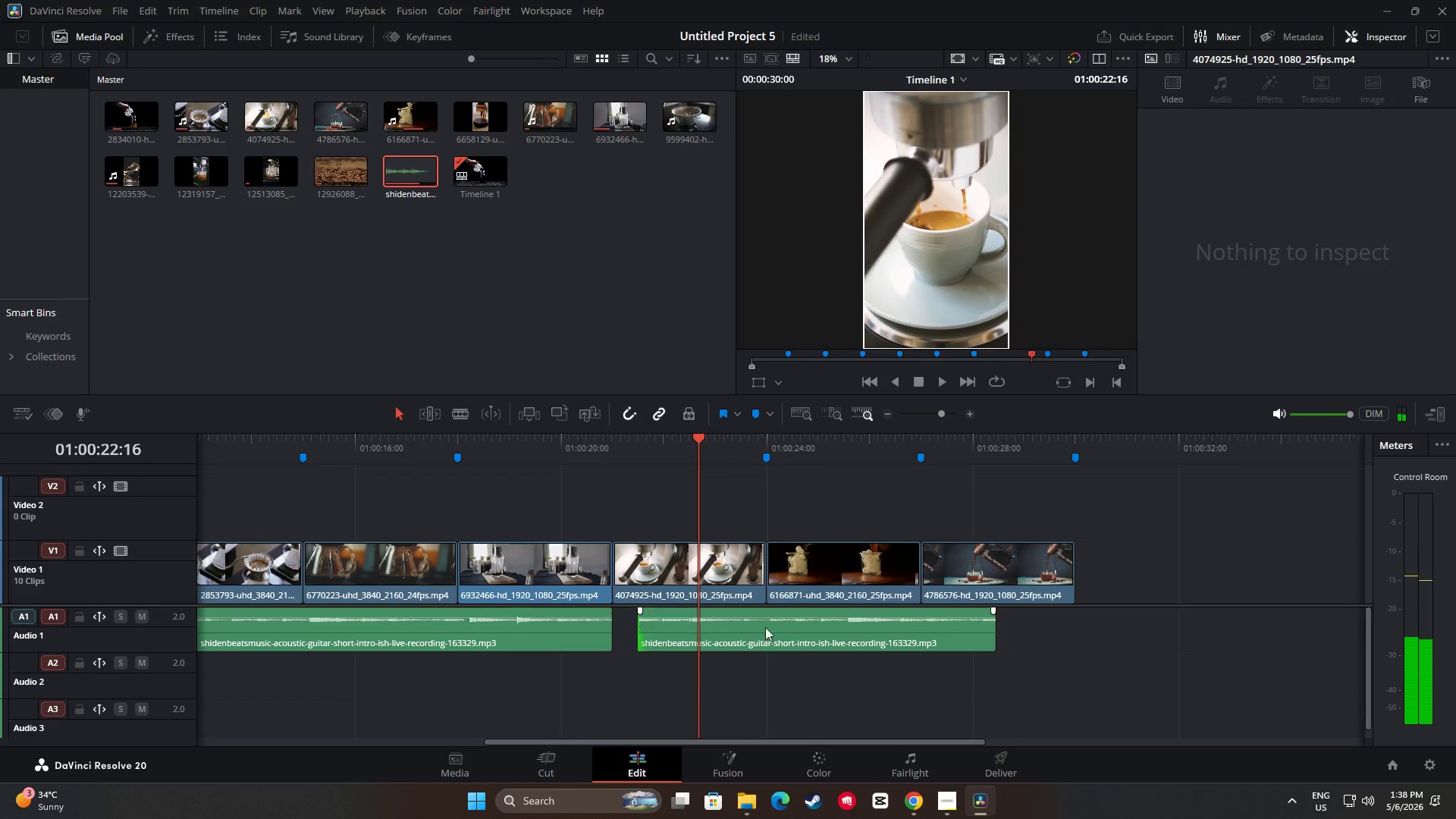 
left_click_drag(start_coordinate=[767, 626], to_coordinate=[742, 626])
 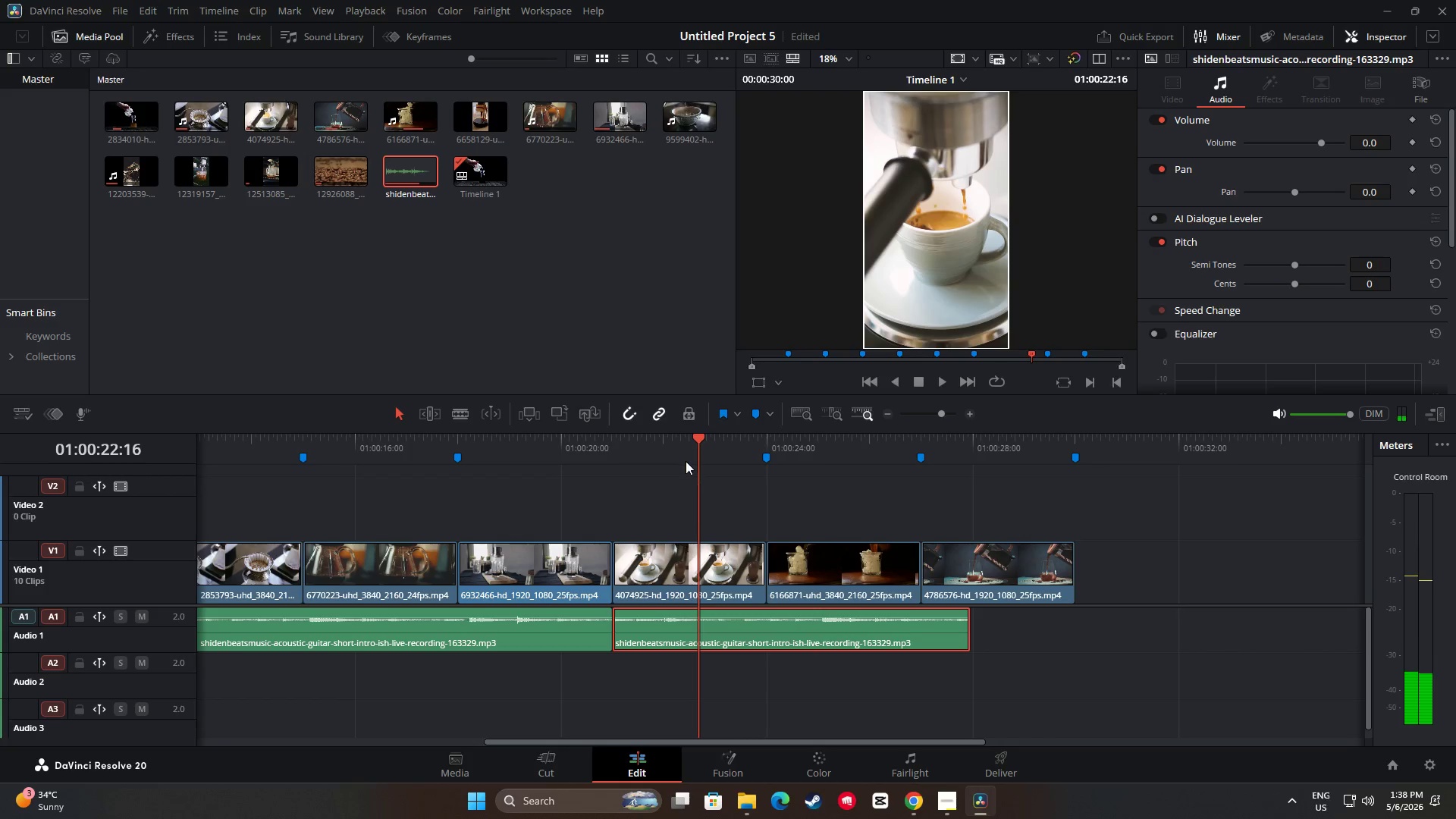 
left_click_drag(start_coordinate=[697, 435], to_coordinate=[549, 439])
 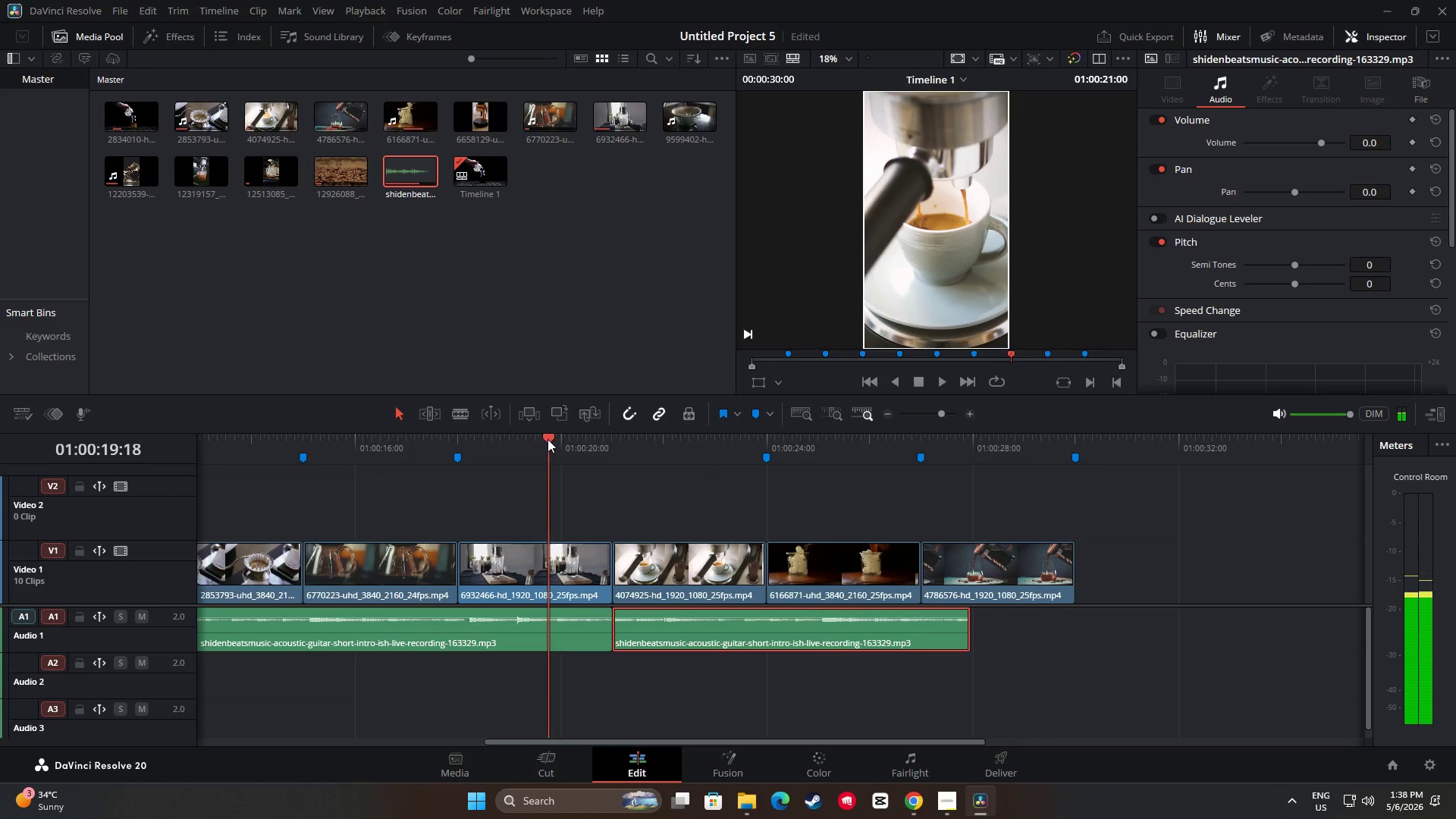 
key(Space)
 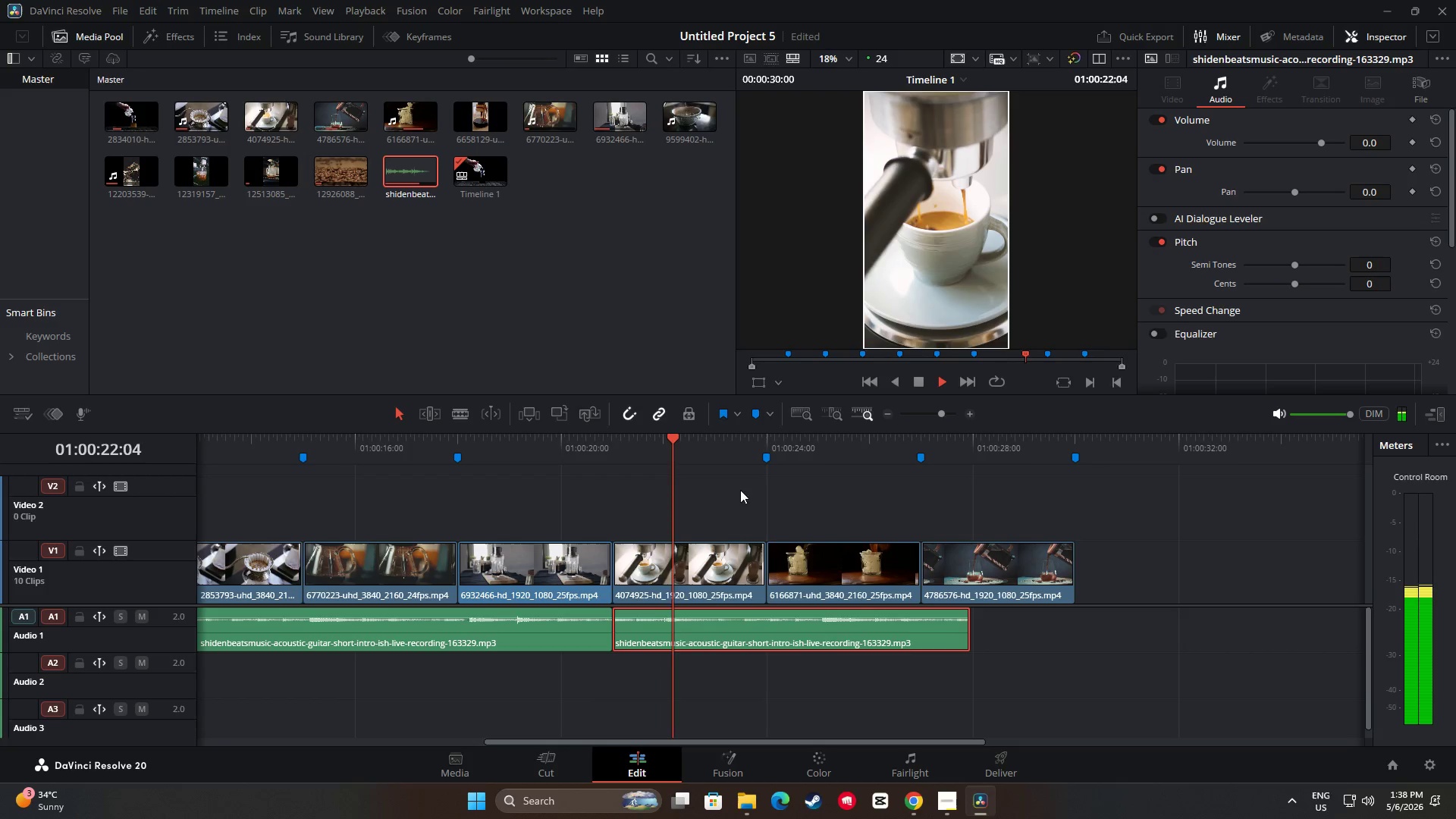 
key(Space)
 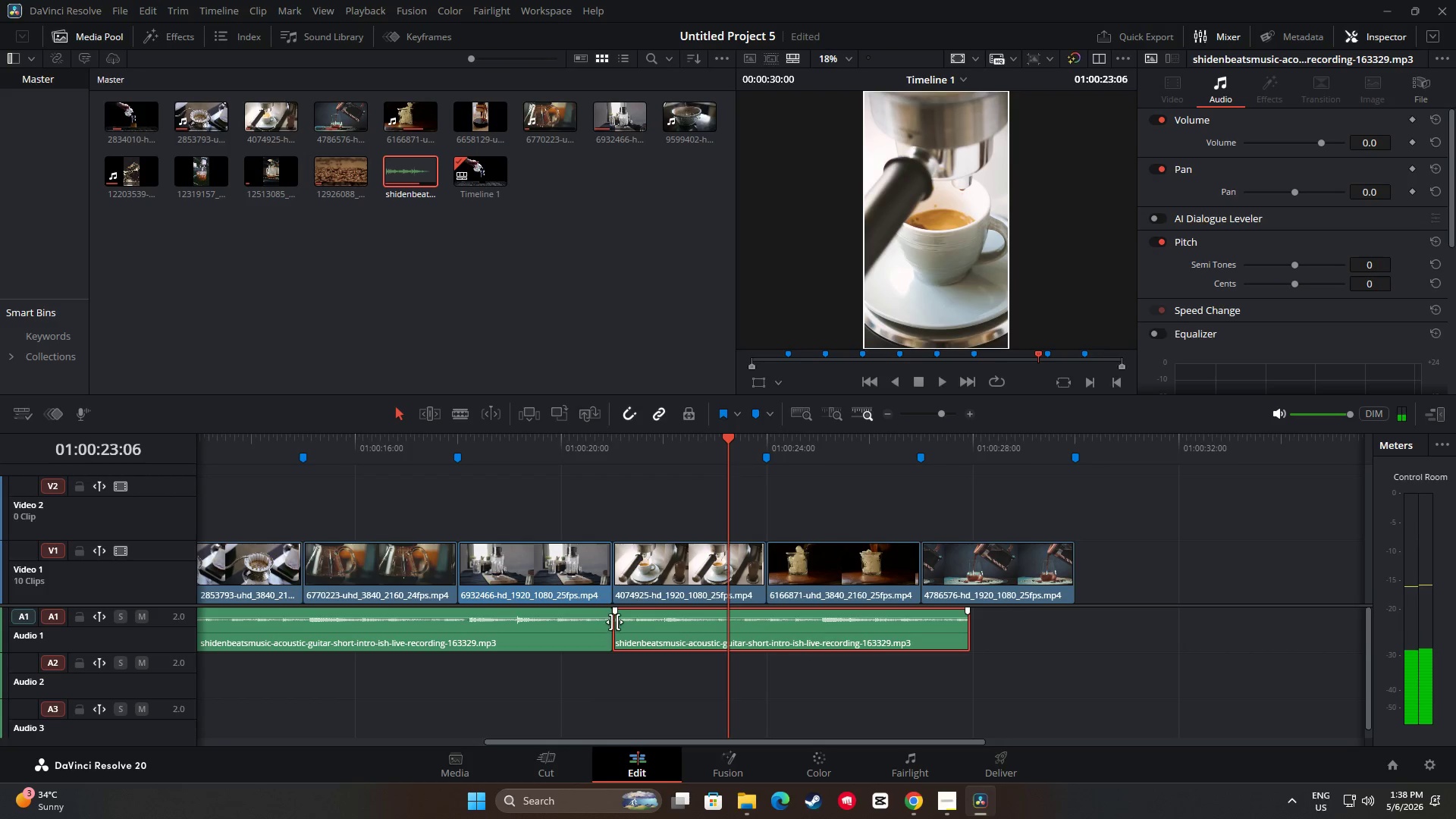 
left_click_drag(start_coordinate=[620, 623], to_coordinate=[670, 633])
 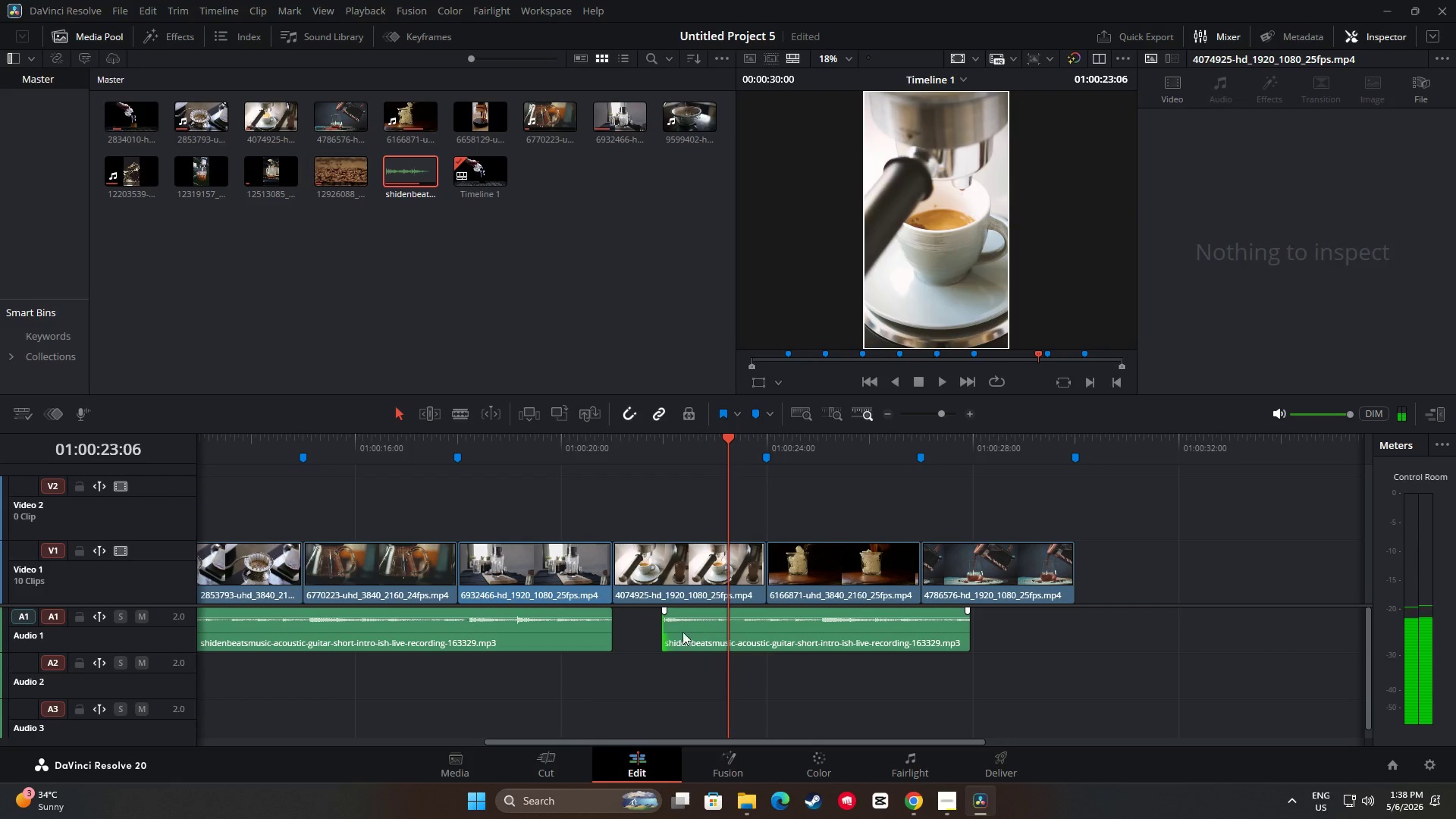 
left_click_drag(start_coordinate=[766, 626], to_coordinate=[711, 626])
 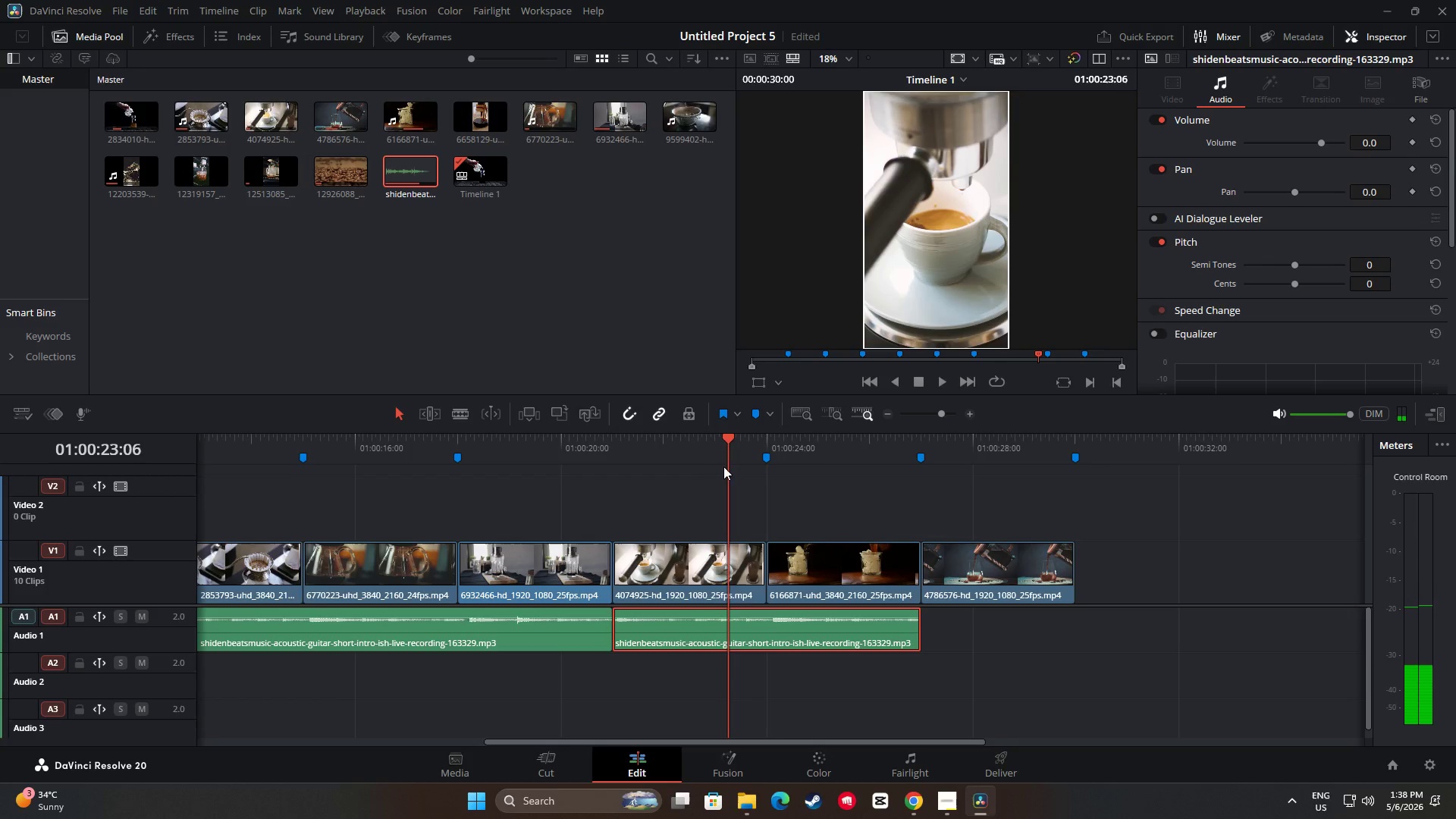 
left_click_drag(start_coordinate=[724, 461], to_coordinate=[526, 460])
 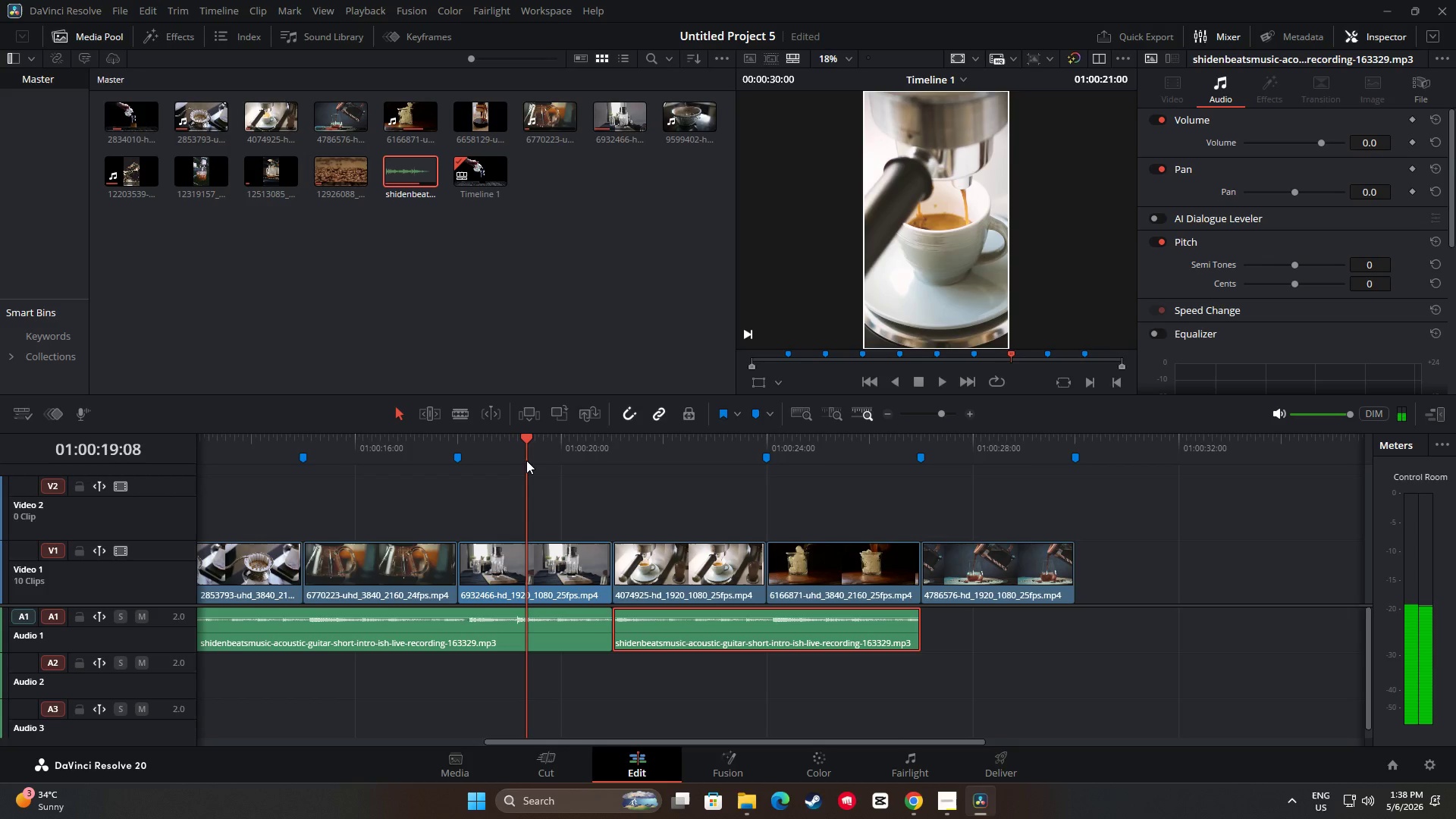 
key(Space)
 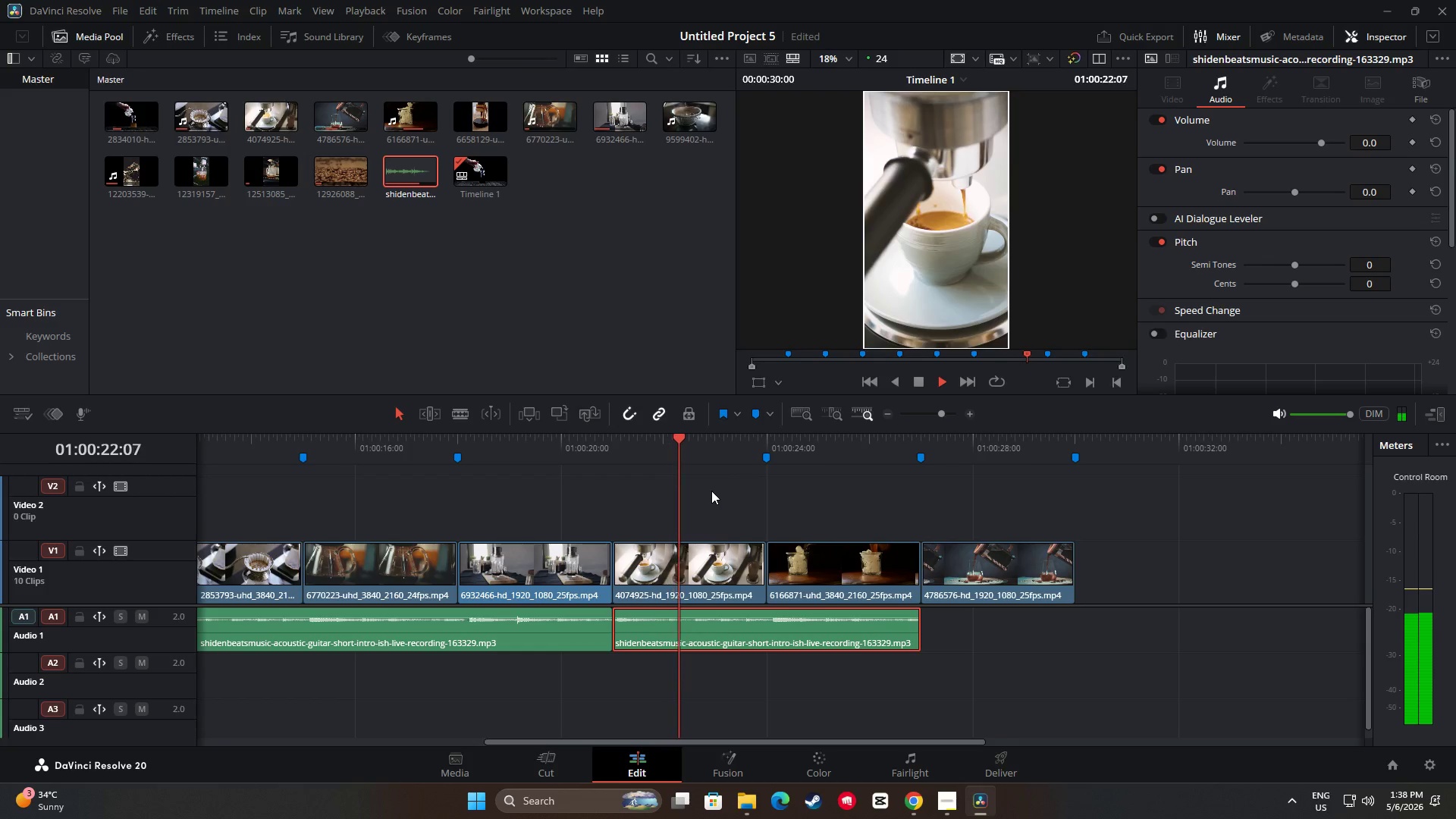 
wait(8.53)
 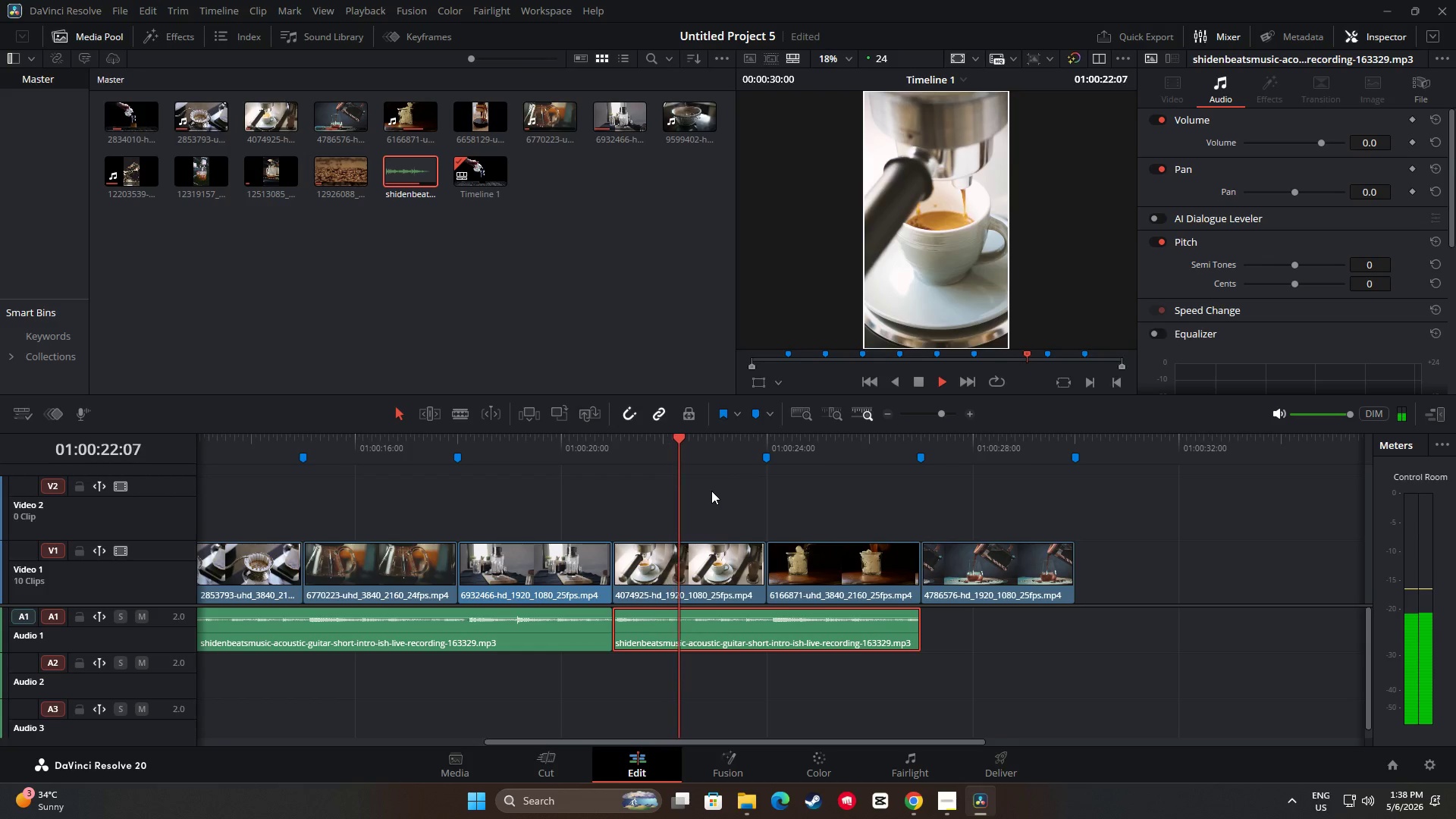 
key(Space)
 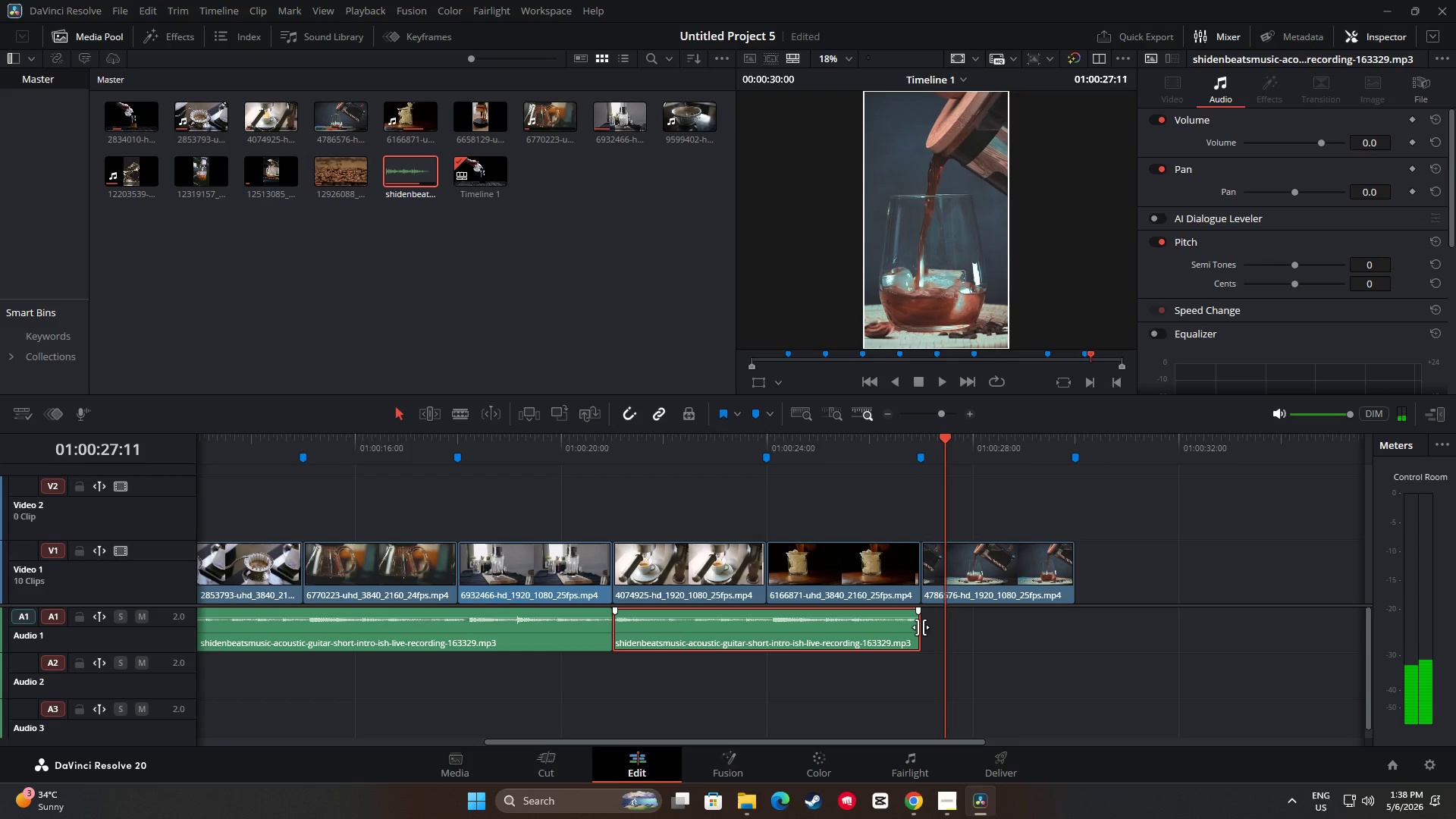 
left_click_drag(start_coordinate=[921, 627], to_coordinate=[1083, 639])
 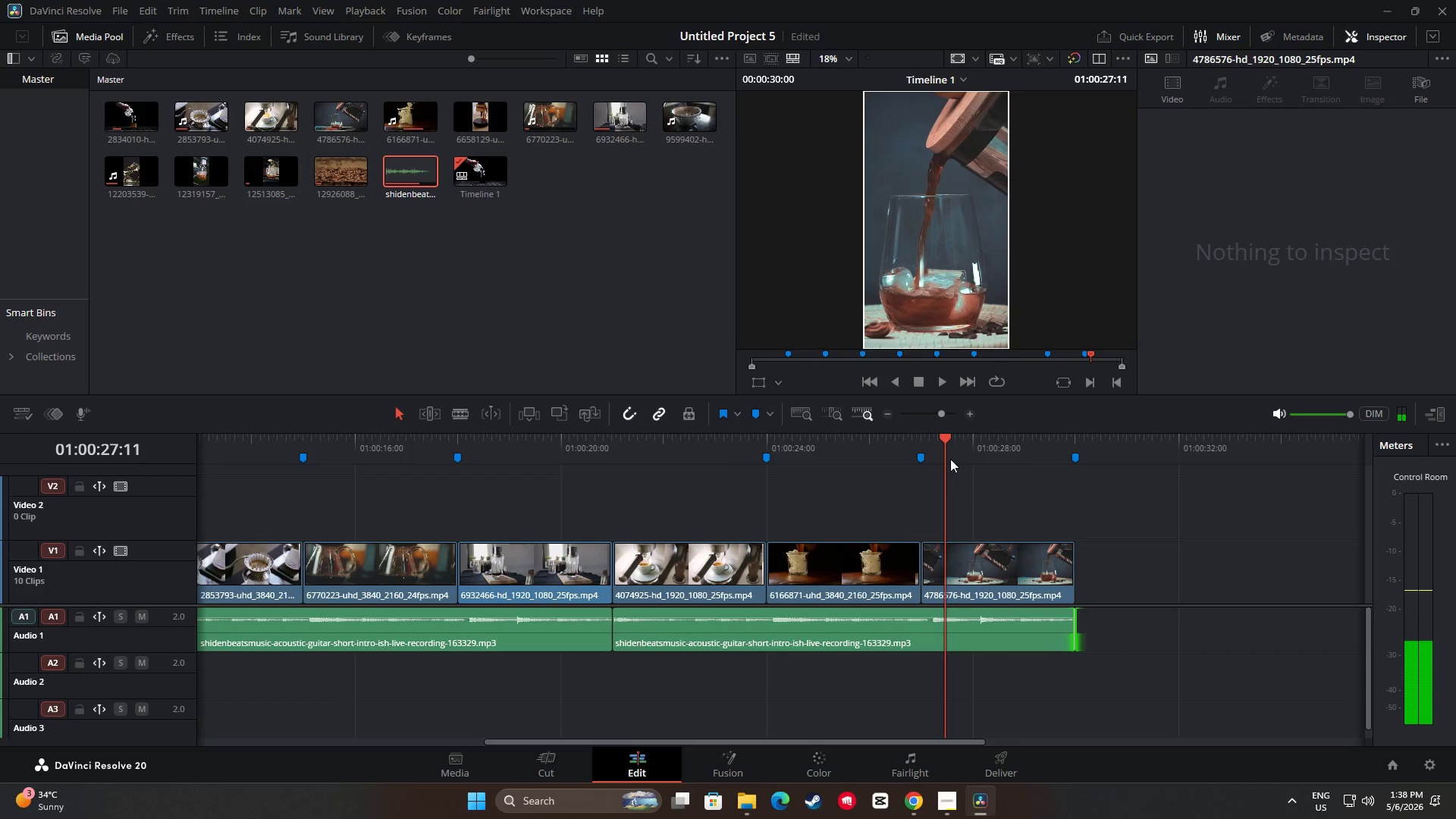 
left_click_drag(start_coordinate=[949, 438], to_coordinate=[882, 441])
 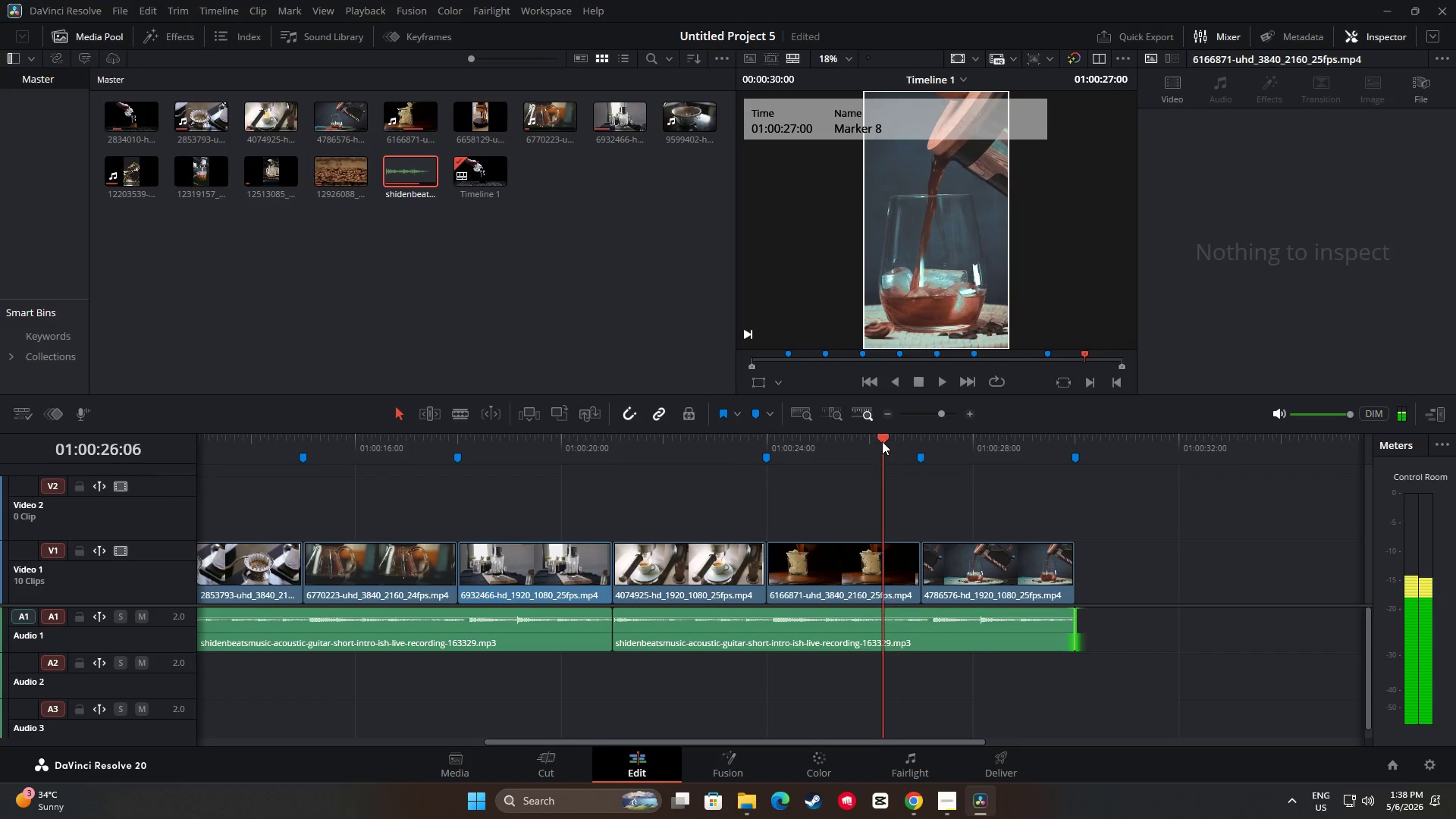 
key(Space)
 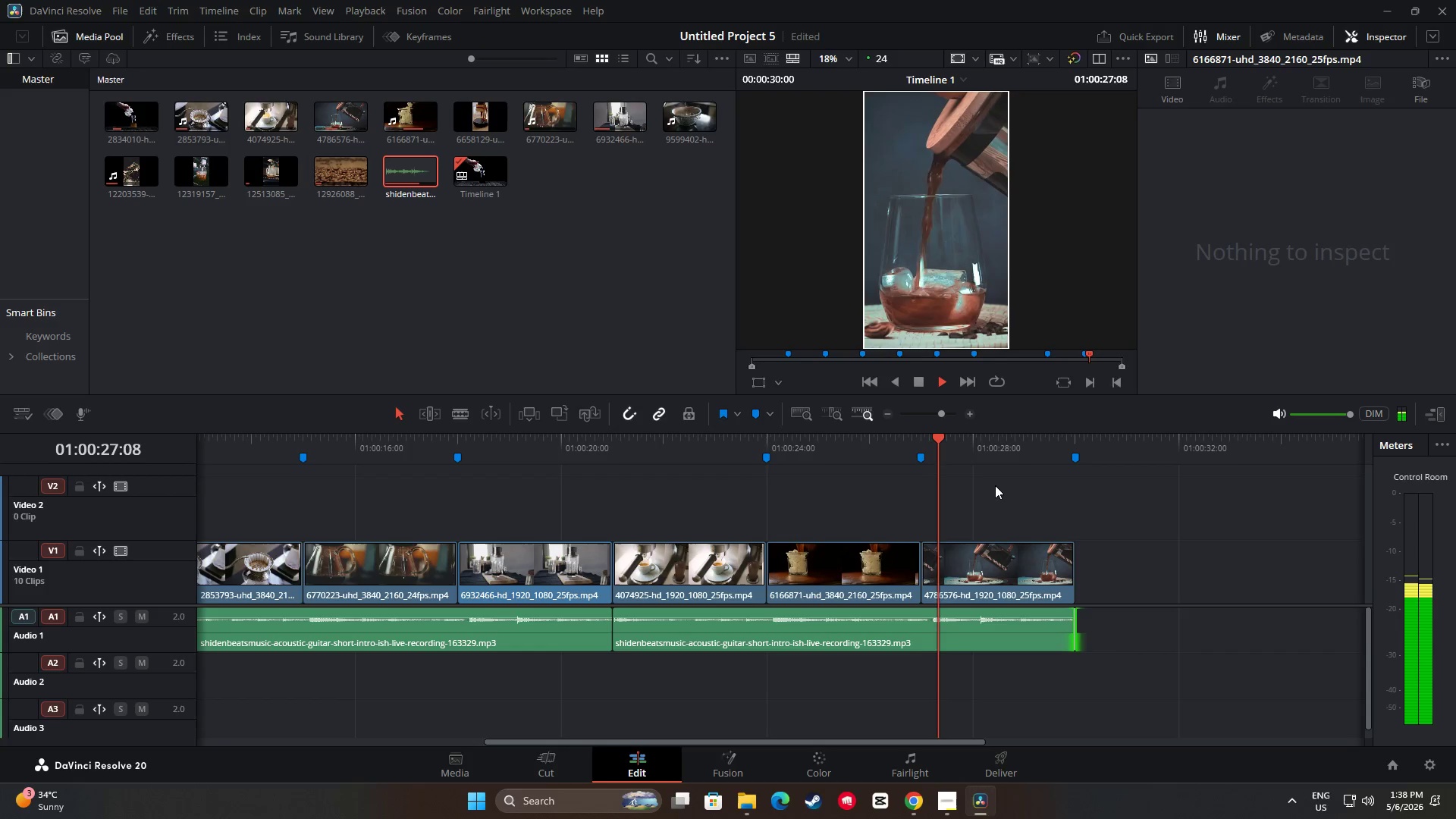 
key(Space)
 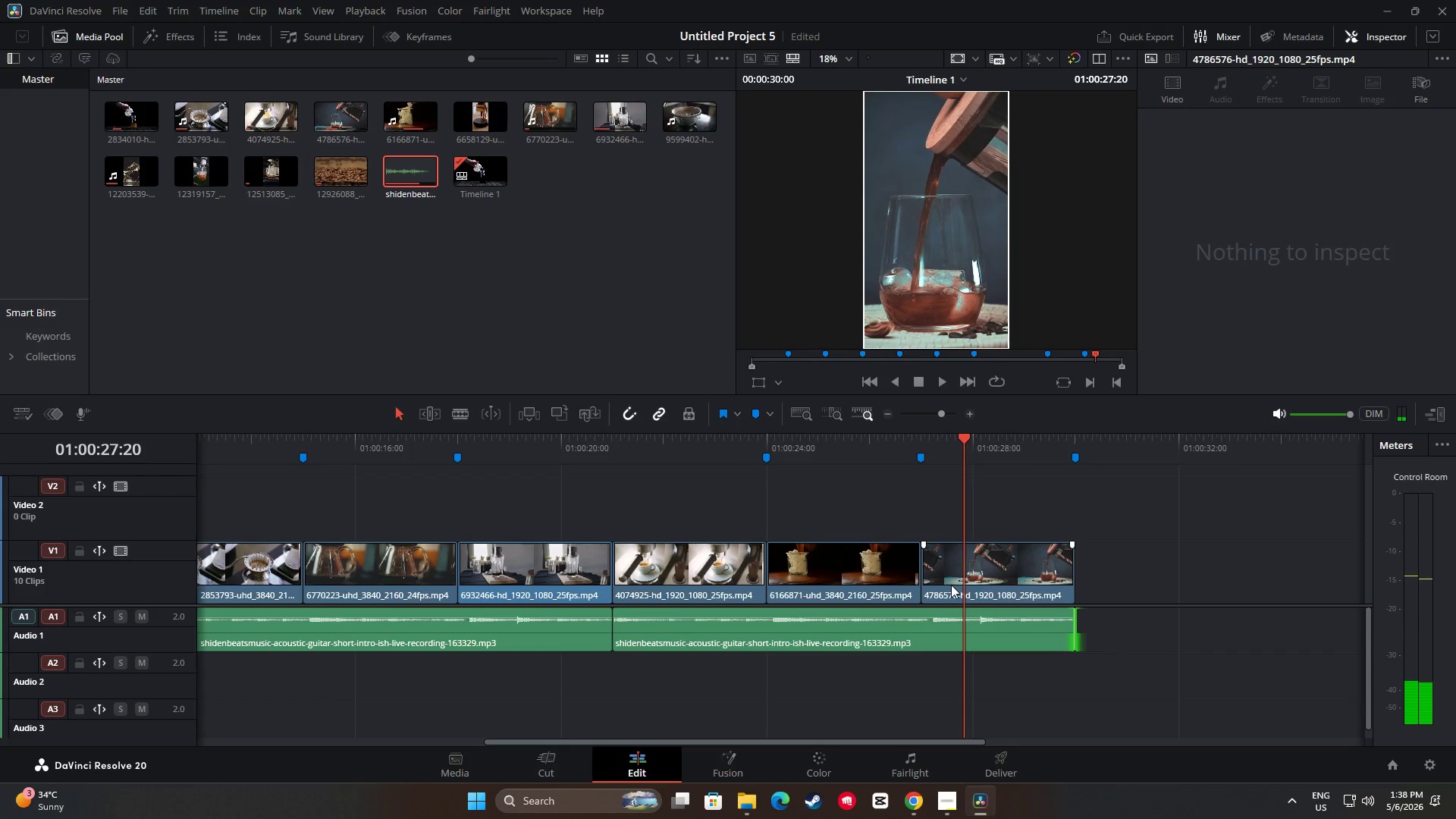 
key(Space)
 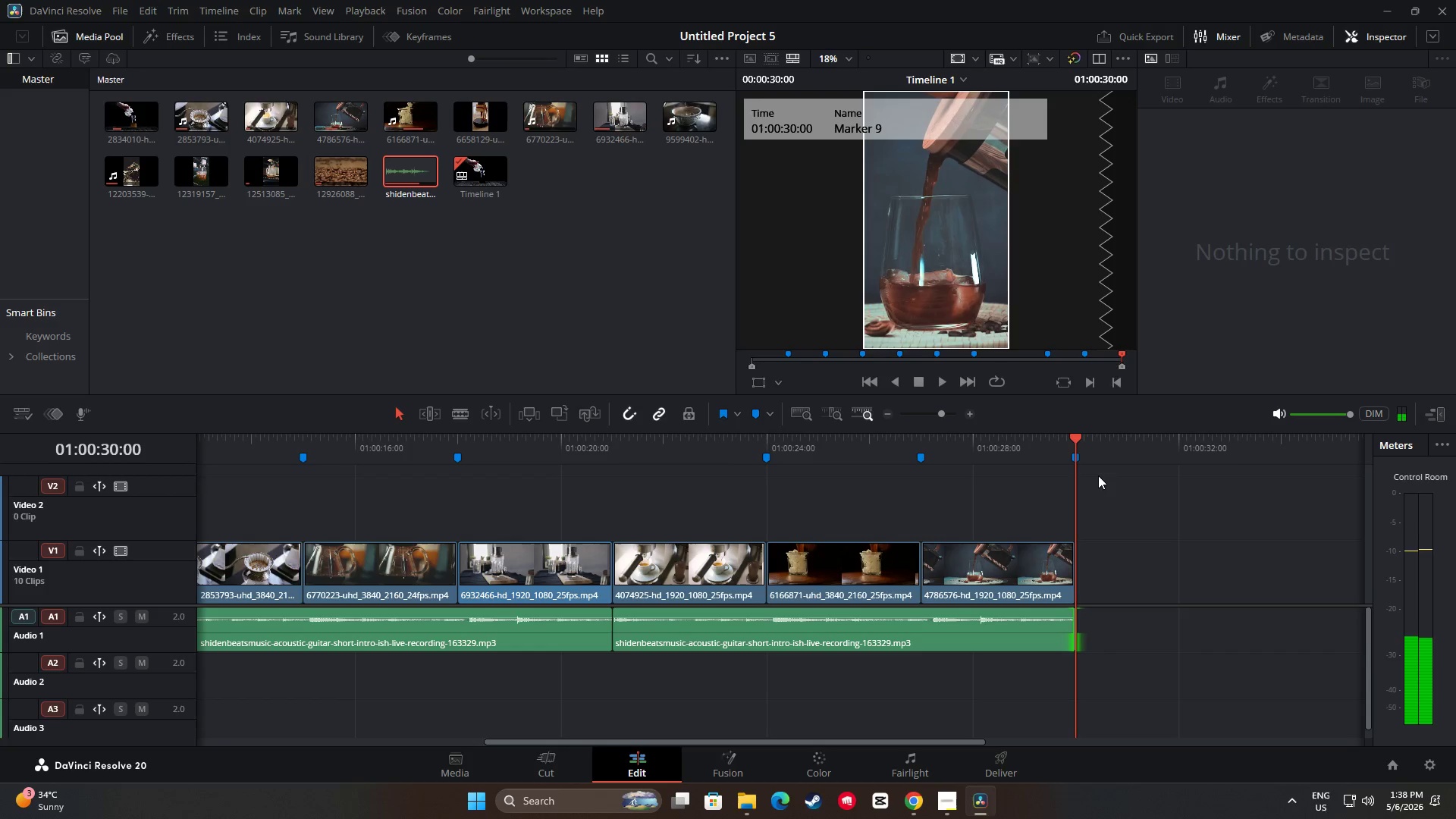 
left_click_drag(start_coordinate=[886, 741], to_coordinate=[431, 744])
 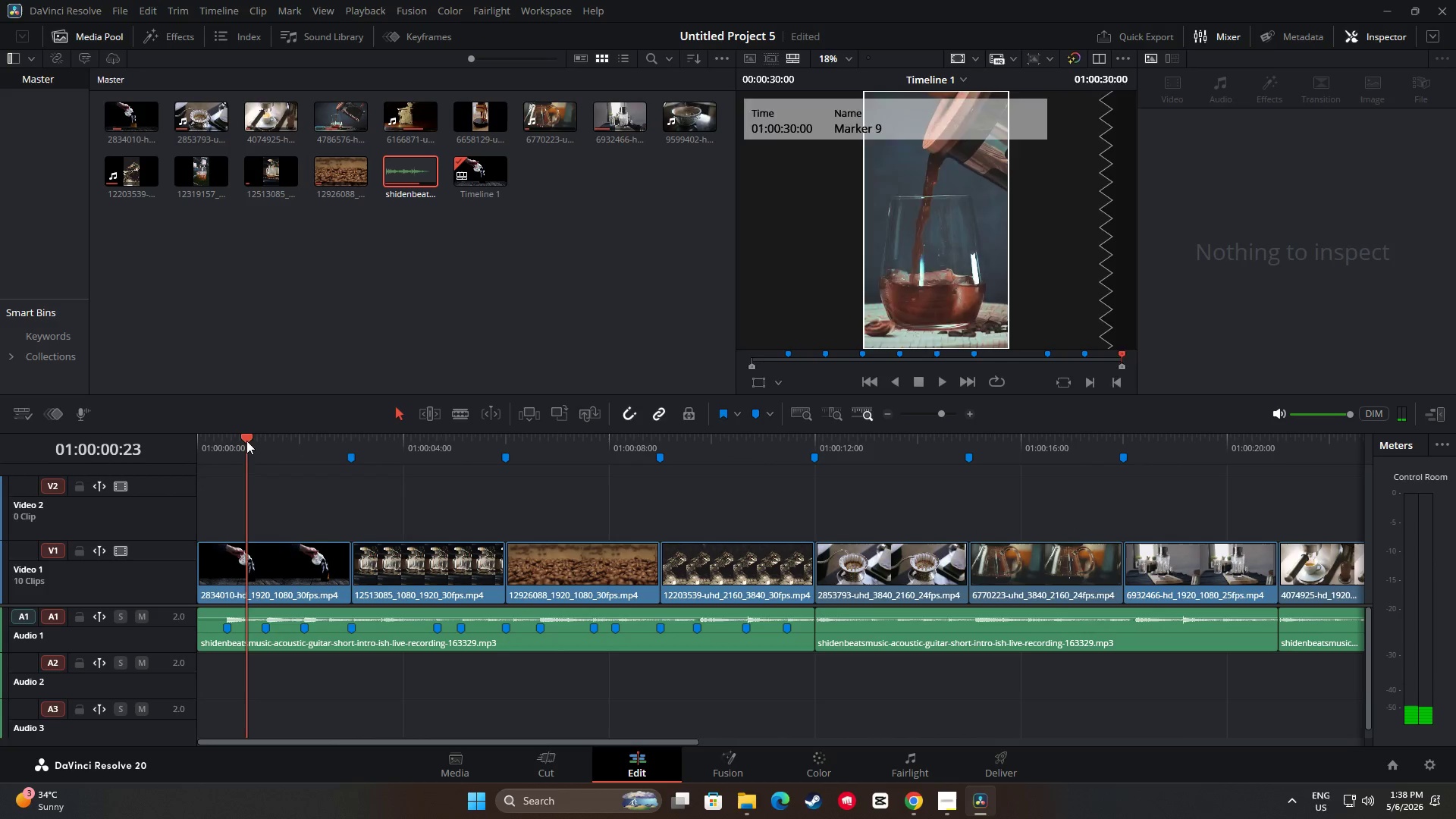 
left_click_drag(start_coordinate=[248, 441], to_coordinate=[161, 435])
 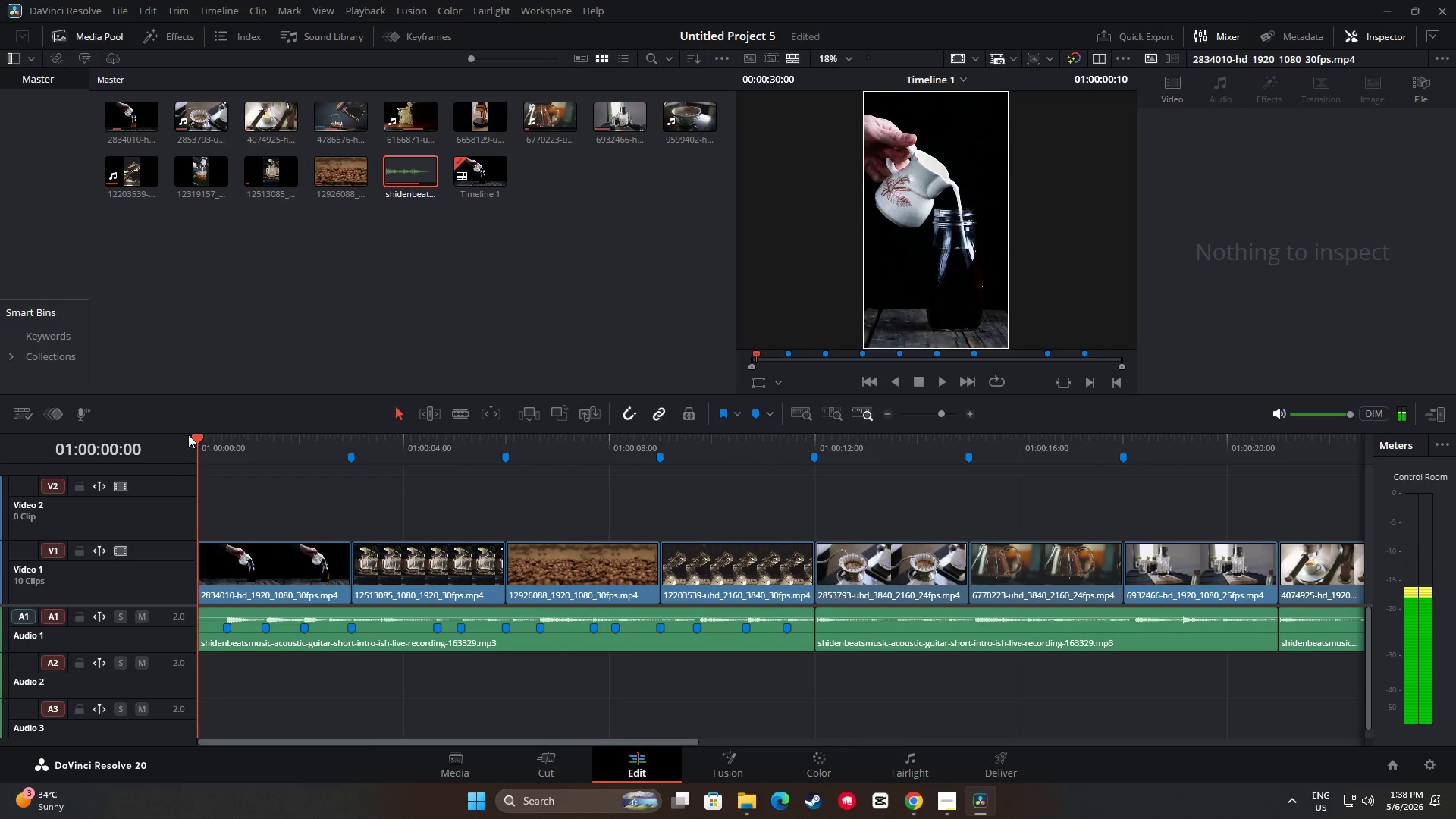 
key(Space)
 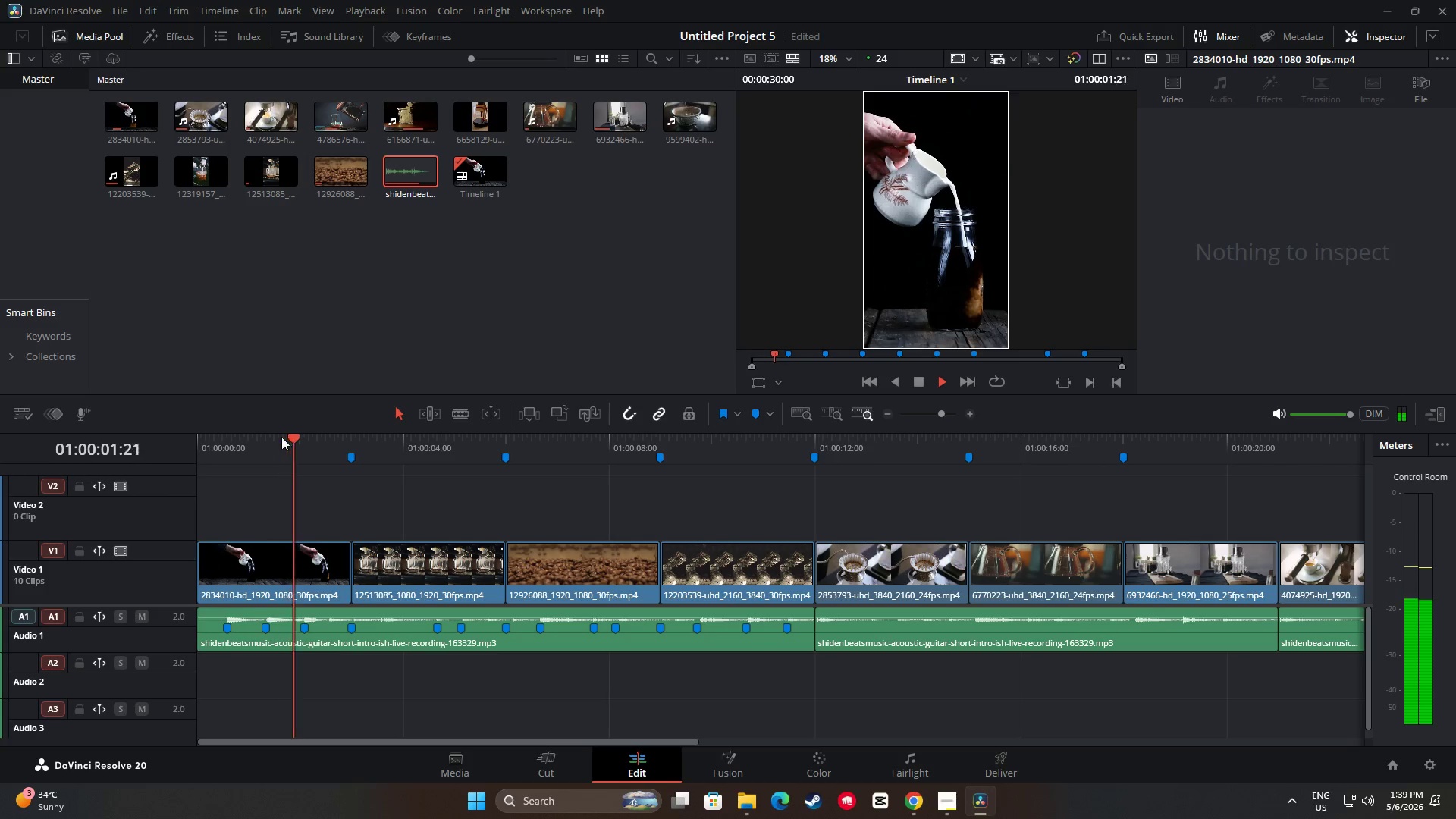 
key(Space)
 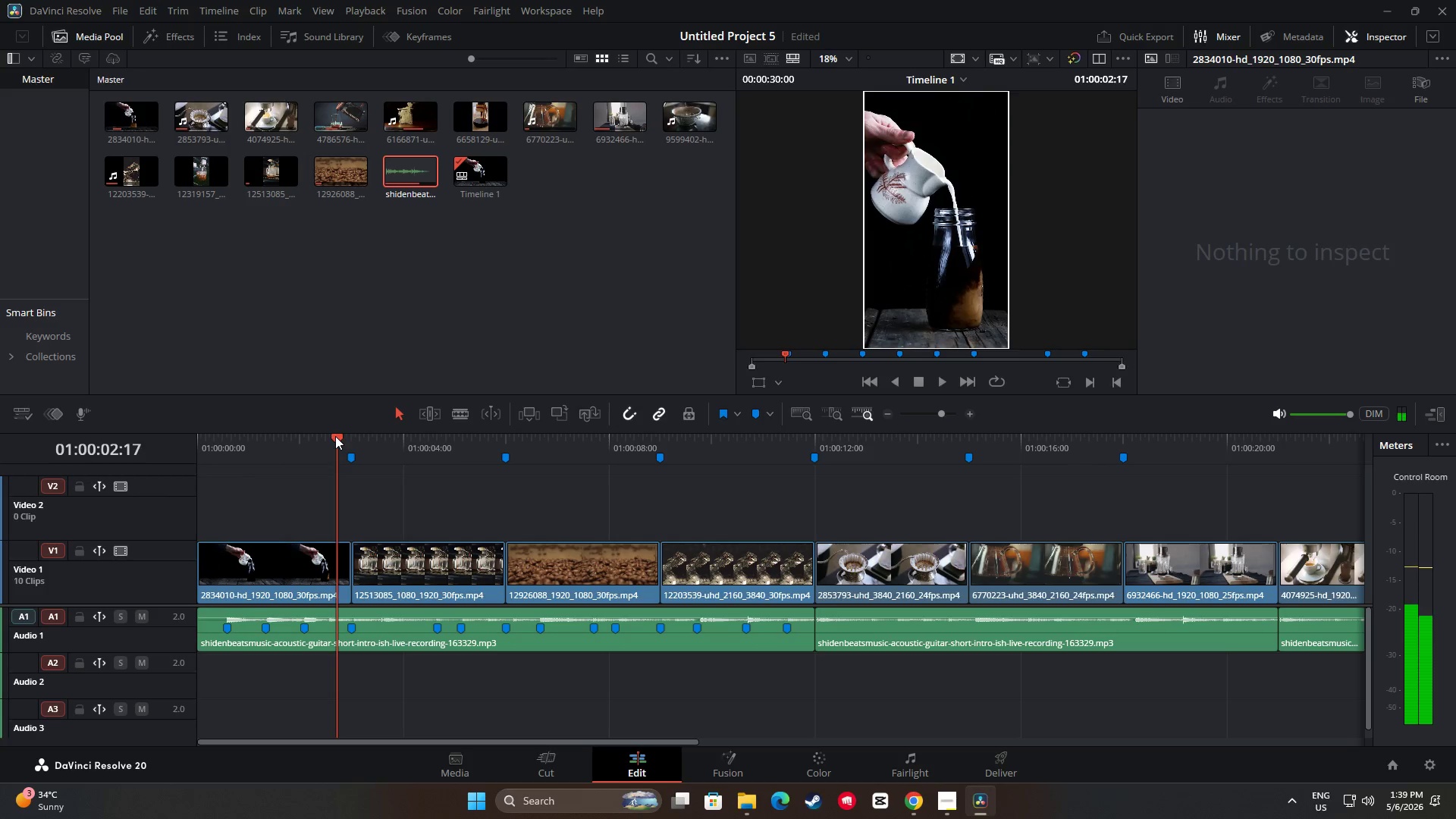 
left_click_drag(start_coordinate=[335, 436], to_coordinate=[195, 441])
 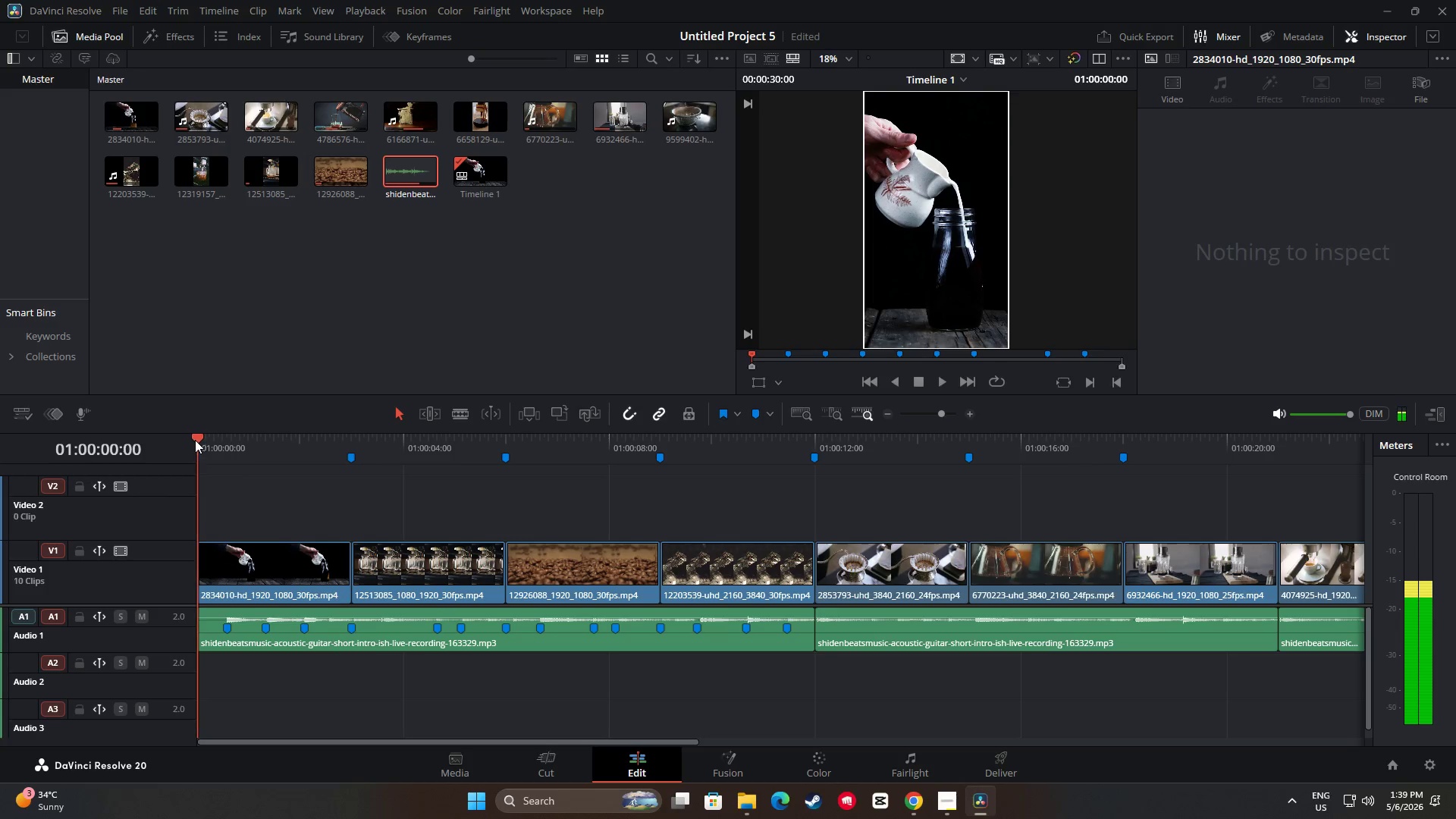 
key(Space)
 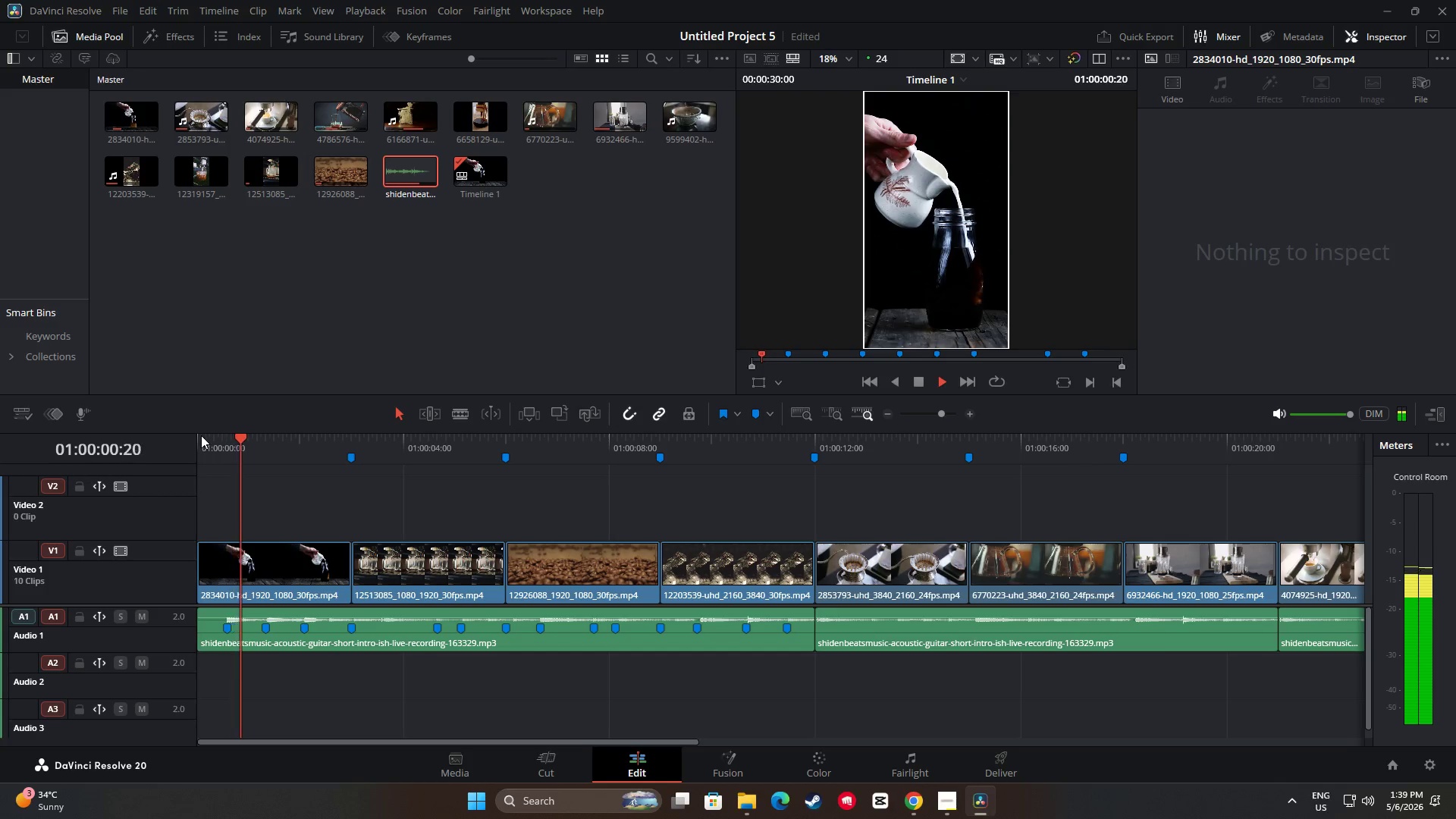 
key(Space)
 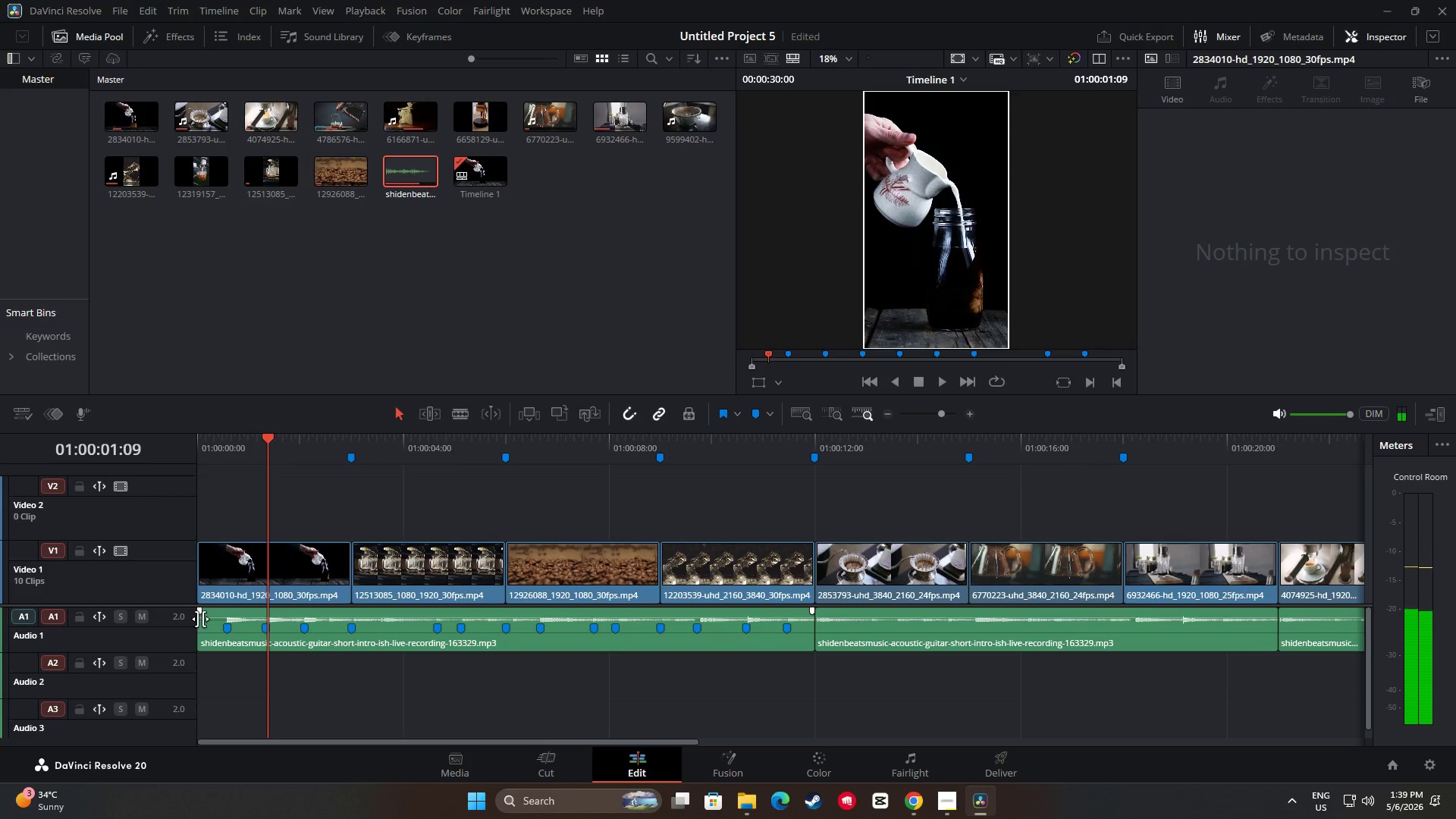 
left_click_drag(start_coordinate=[201, 612], to_coordinate=[228, 609])
 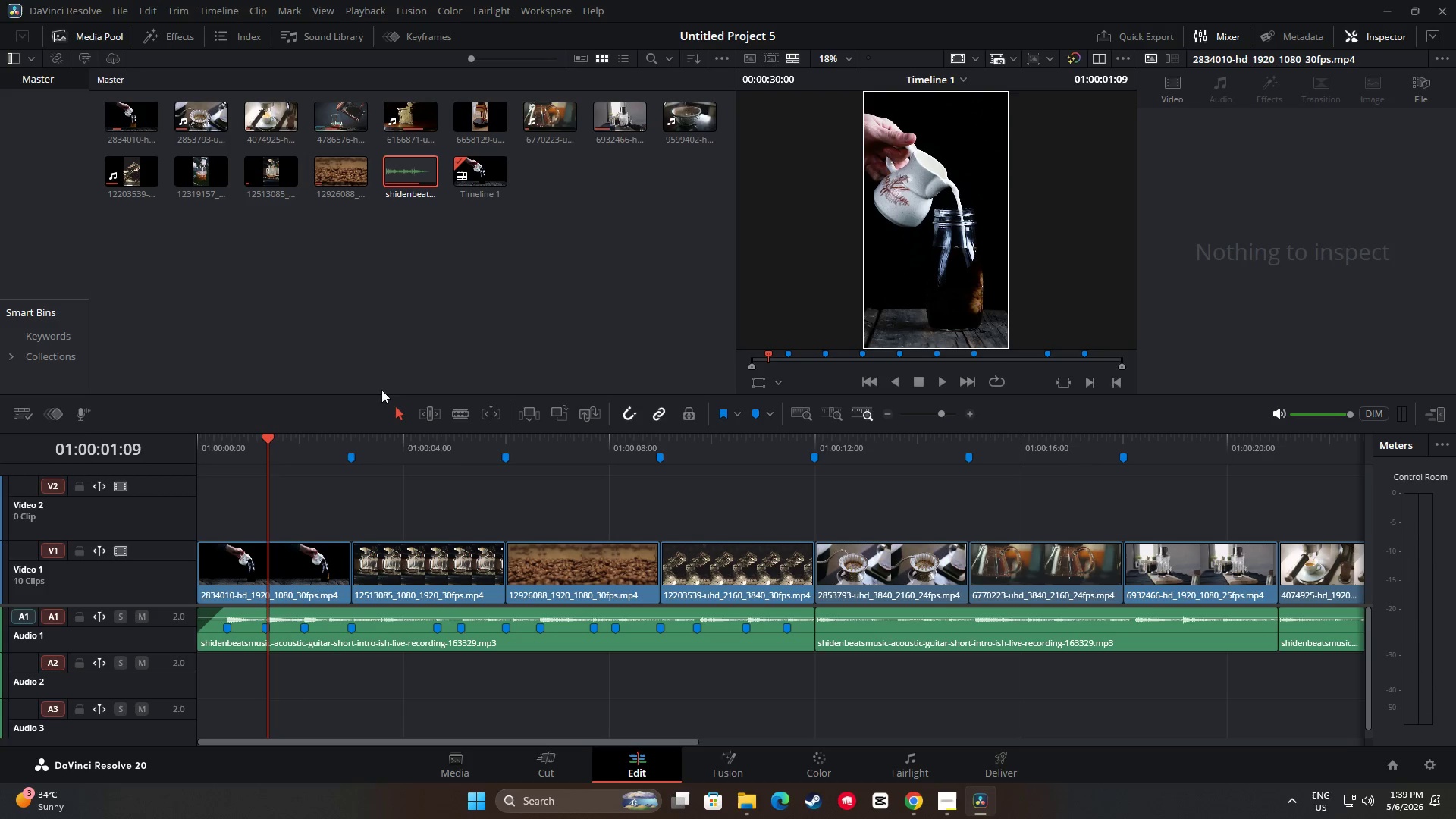 
left_click([178, 38])
 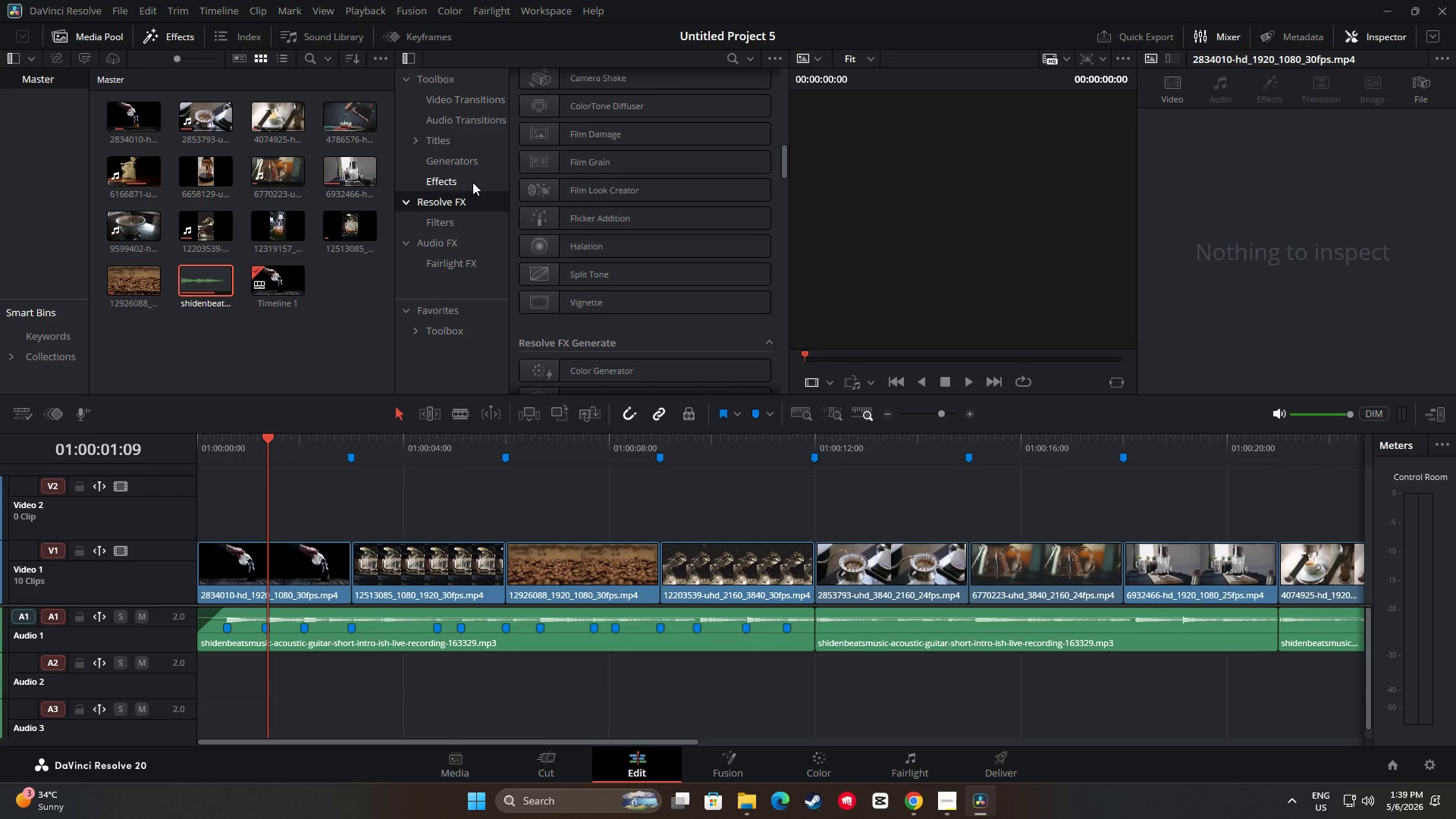 
left_click([456, 98])
 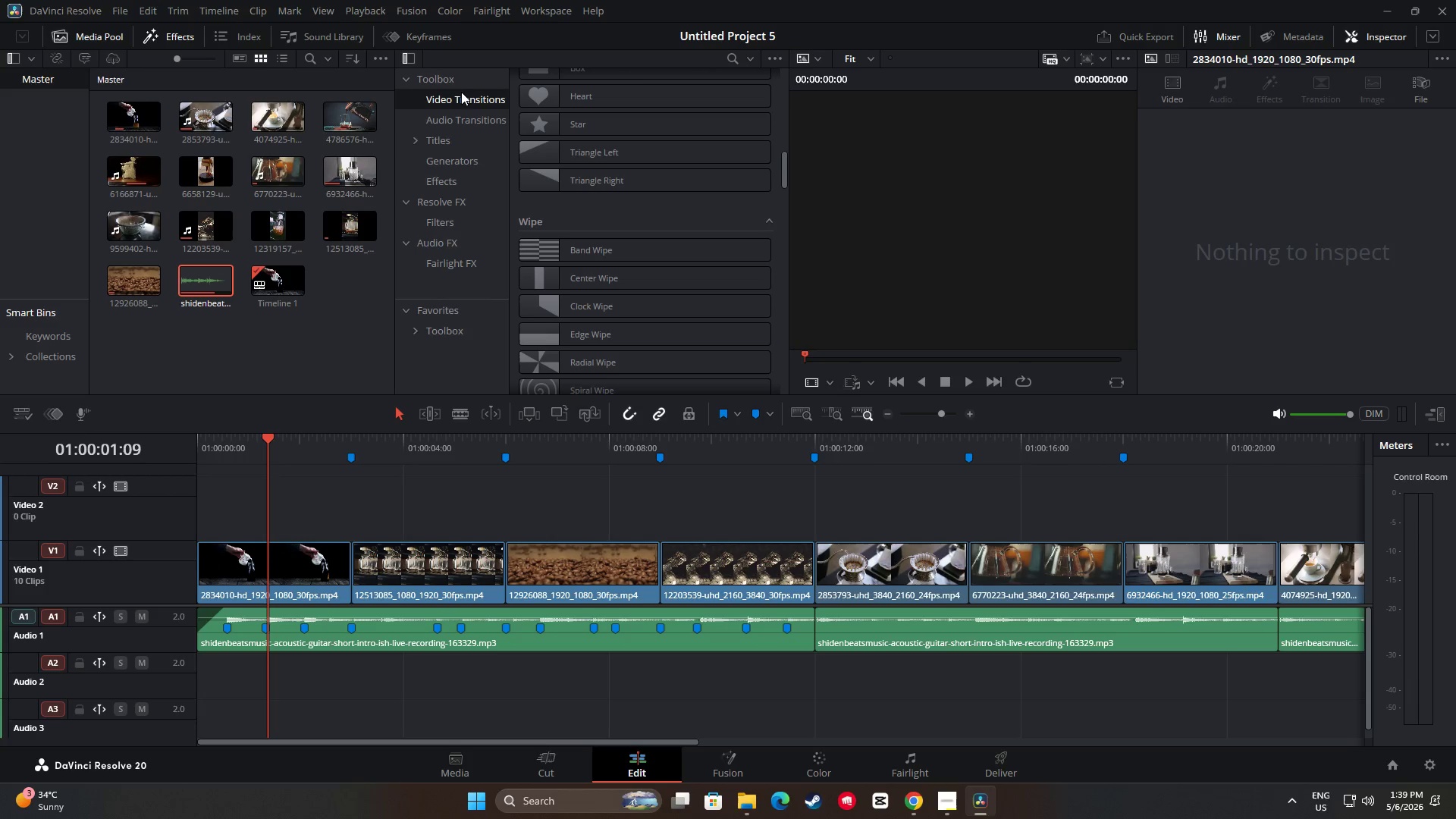 
scroll: coordinate [692, 228], scroll_direction: up, amount: 24.0
 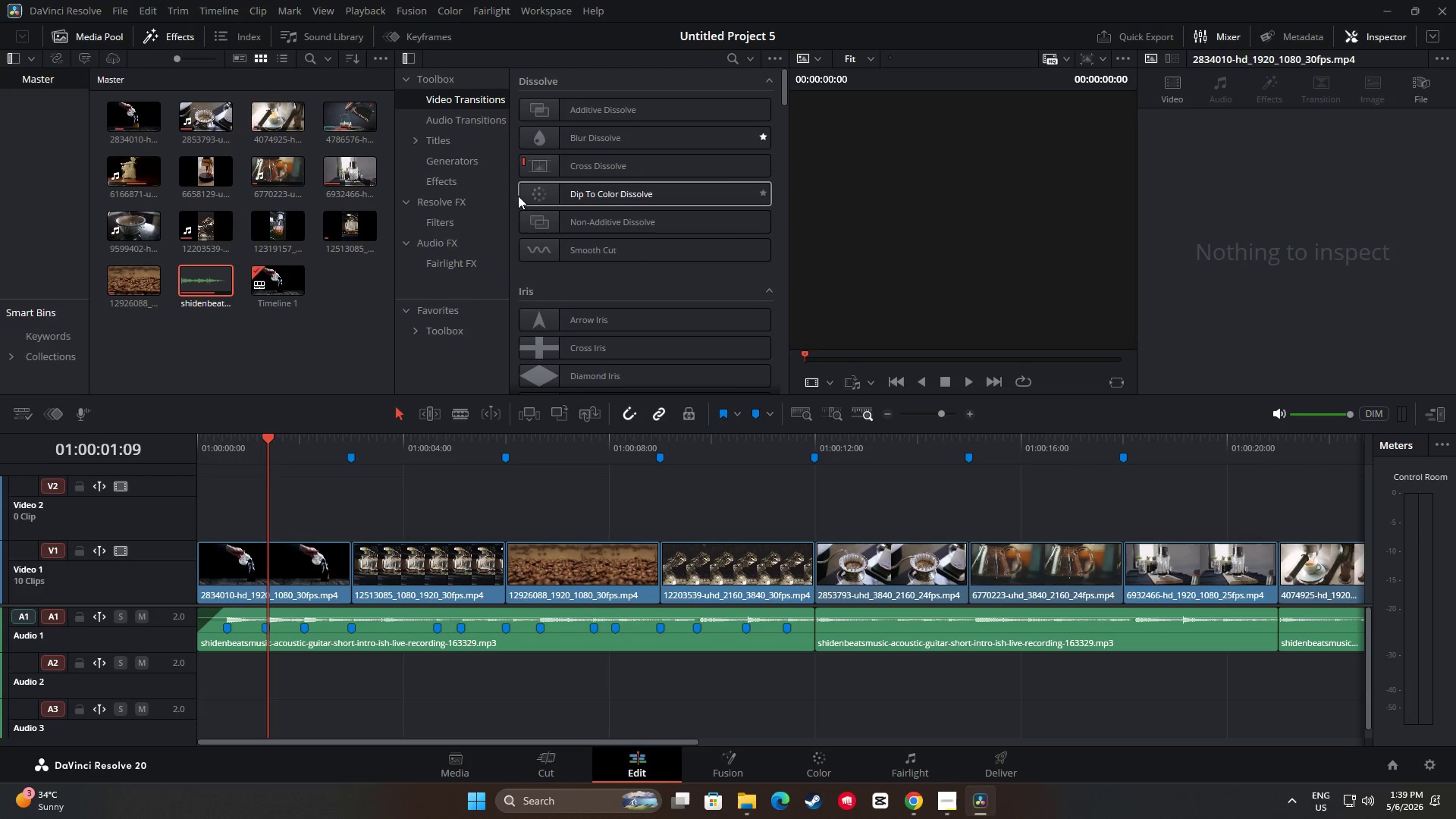 
left_click_drag(start_coordinate=[549, 193], to_coordinate=[215, 558])
 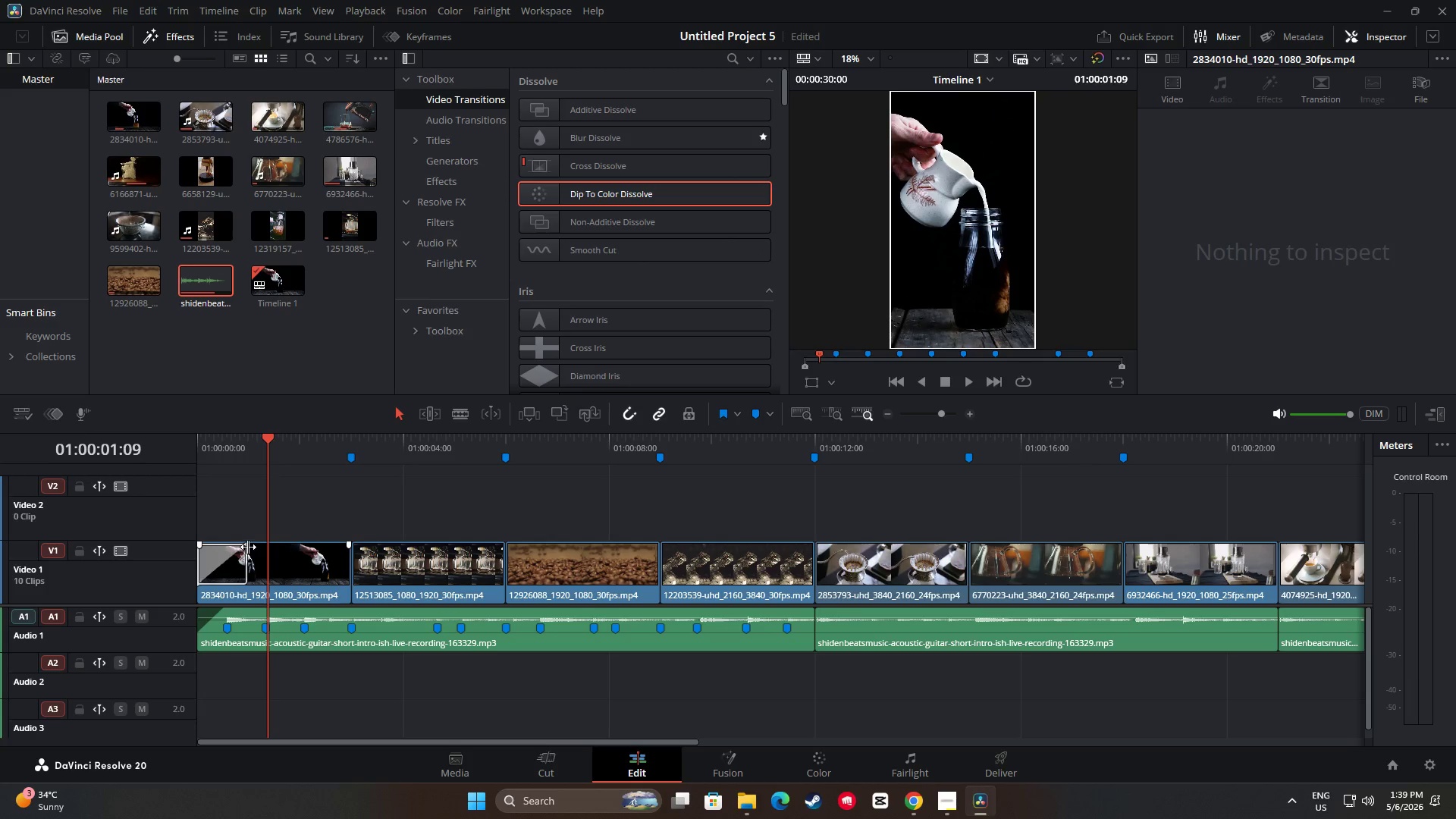 
left_click_drag(start_coordinate=[248, 547], to_coordinate=[235, 547])
 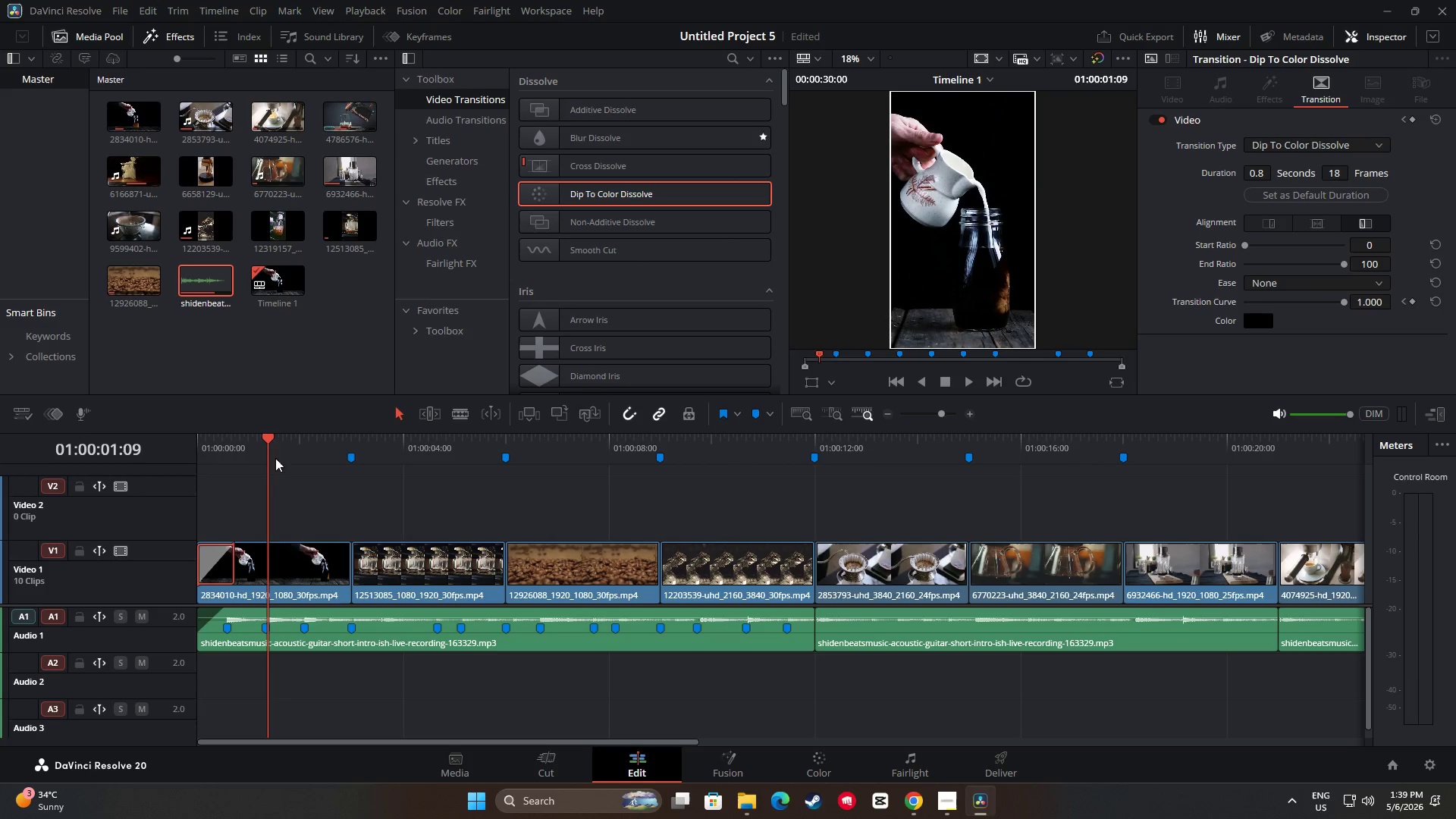 
left_click_drag(start_coordinate=[268, 436], to_coordinate=[185, 432])
 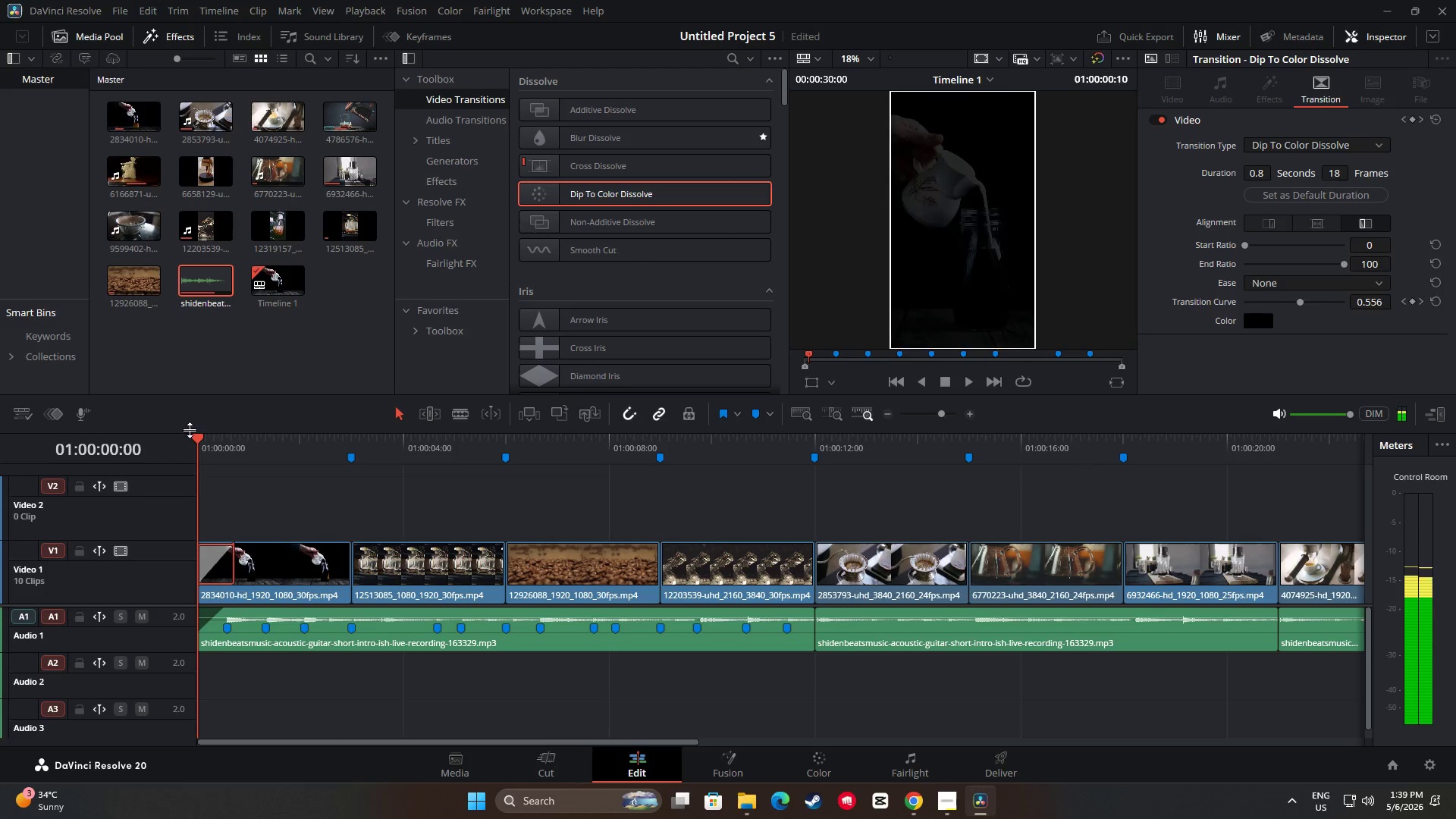 
key(Space)
 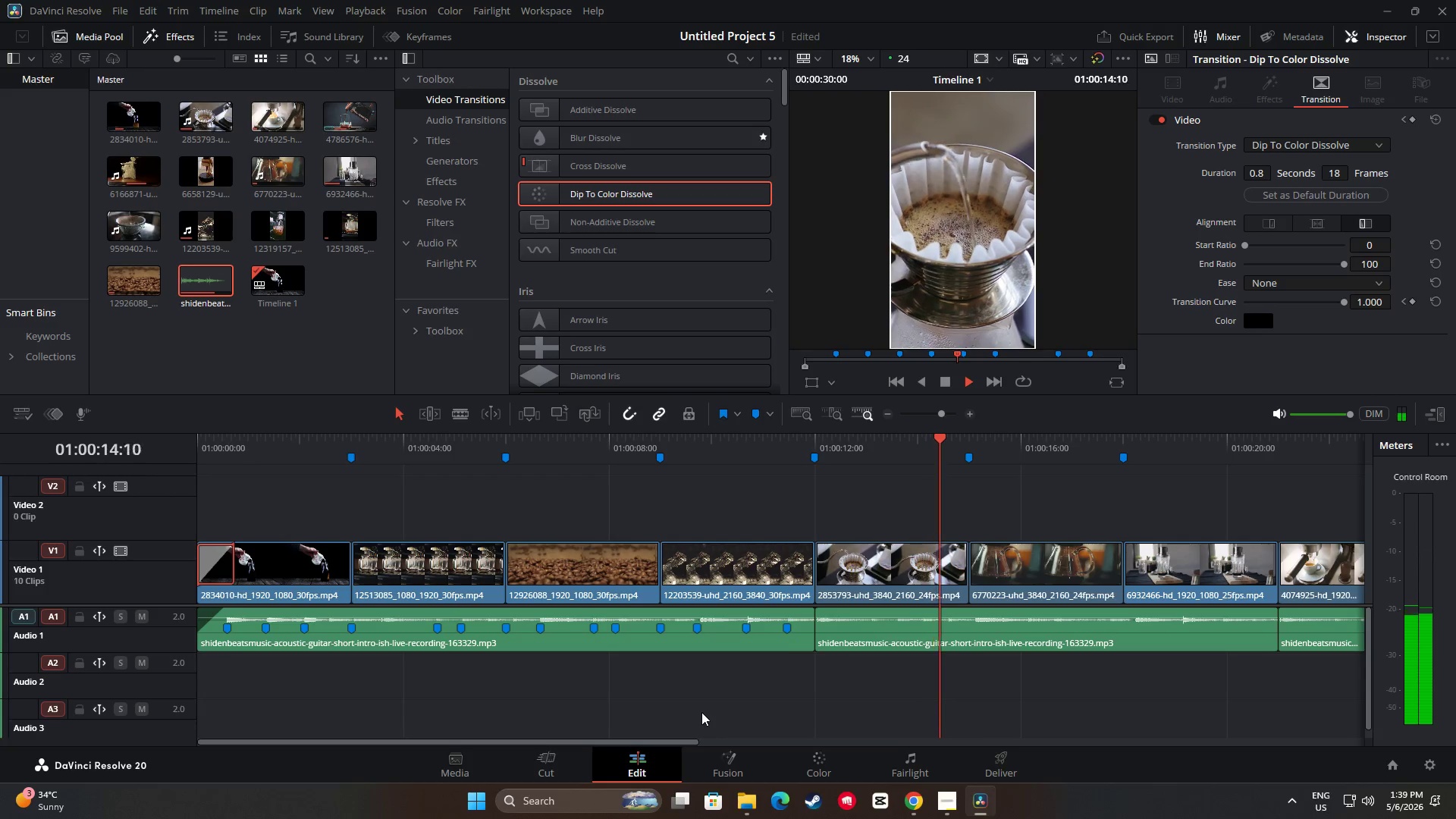 
wait(19.66)
 